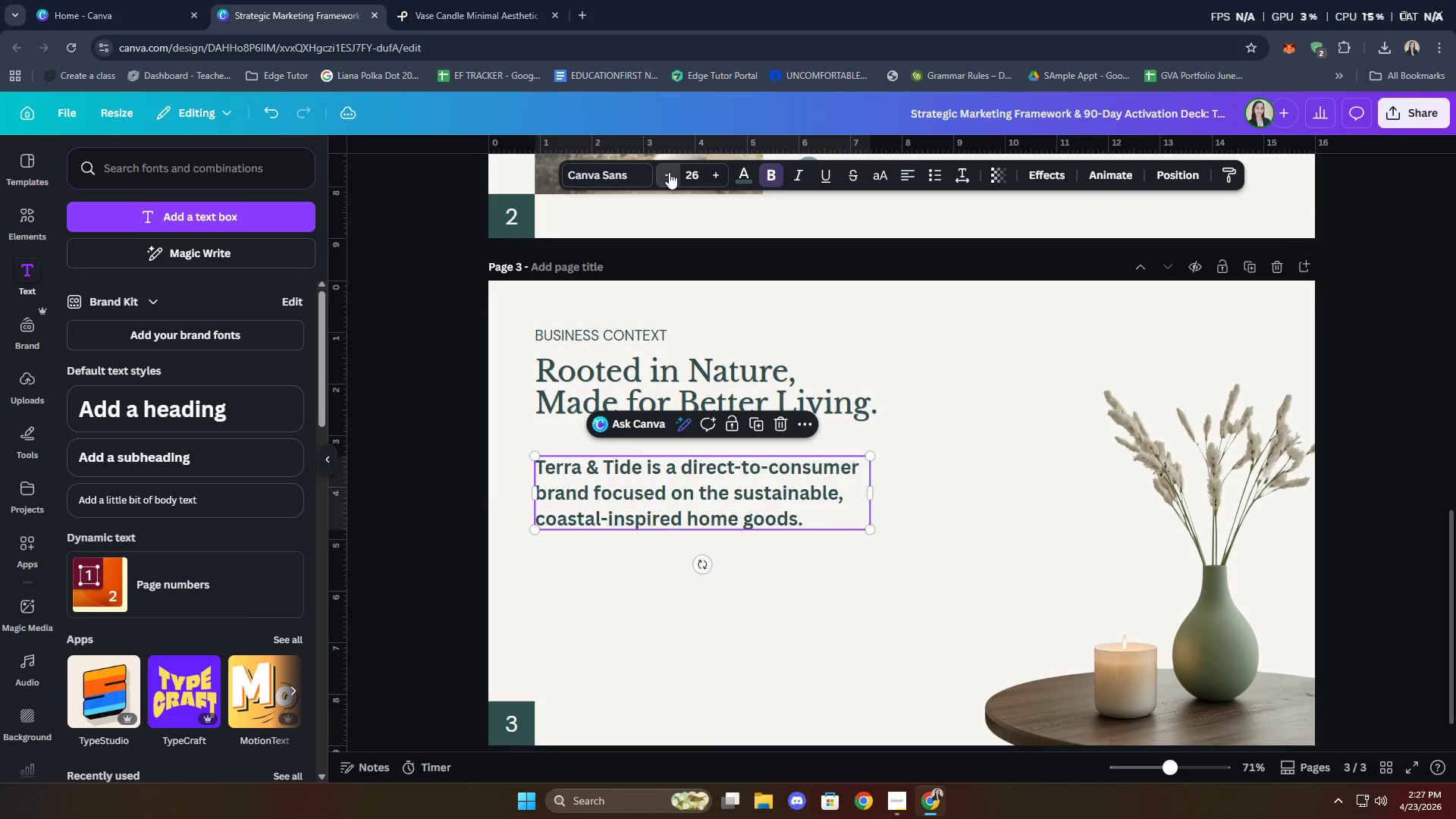 
triple_click([669, 172])
 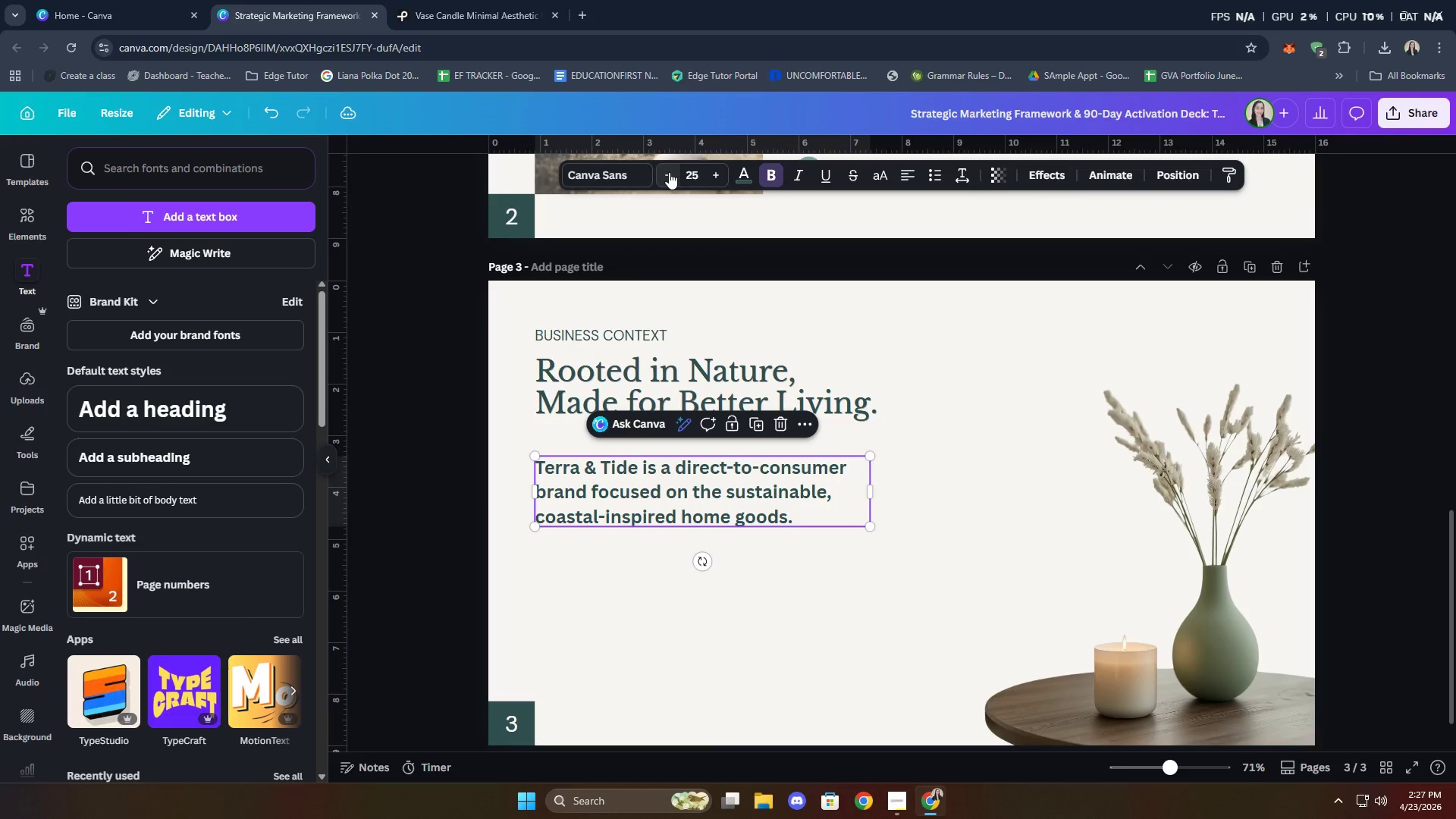 
triple_click([669, 172])
 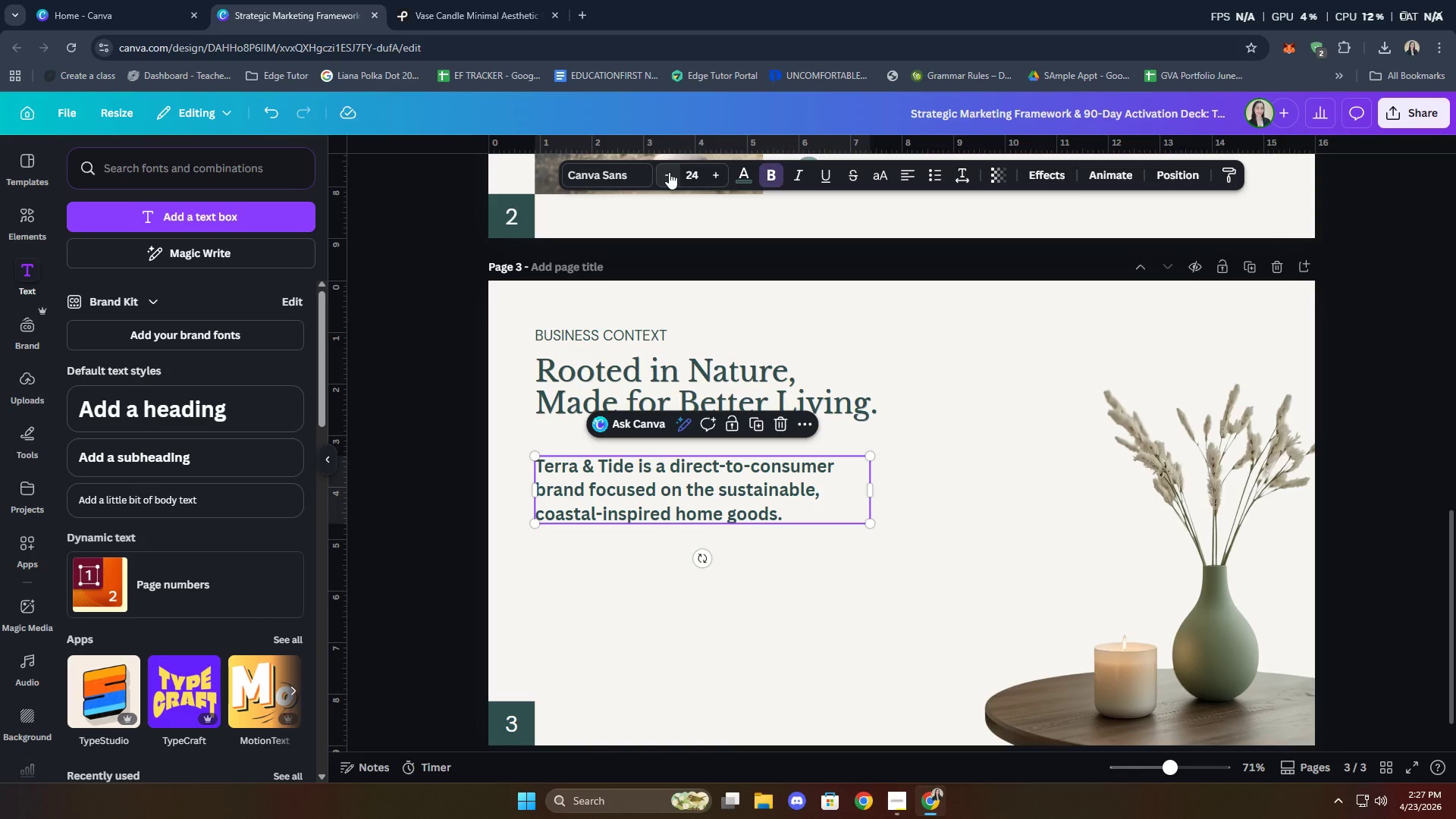 
double_click([669, 172])
 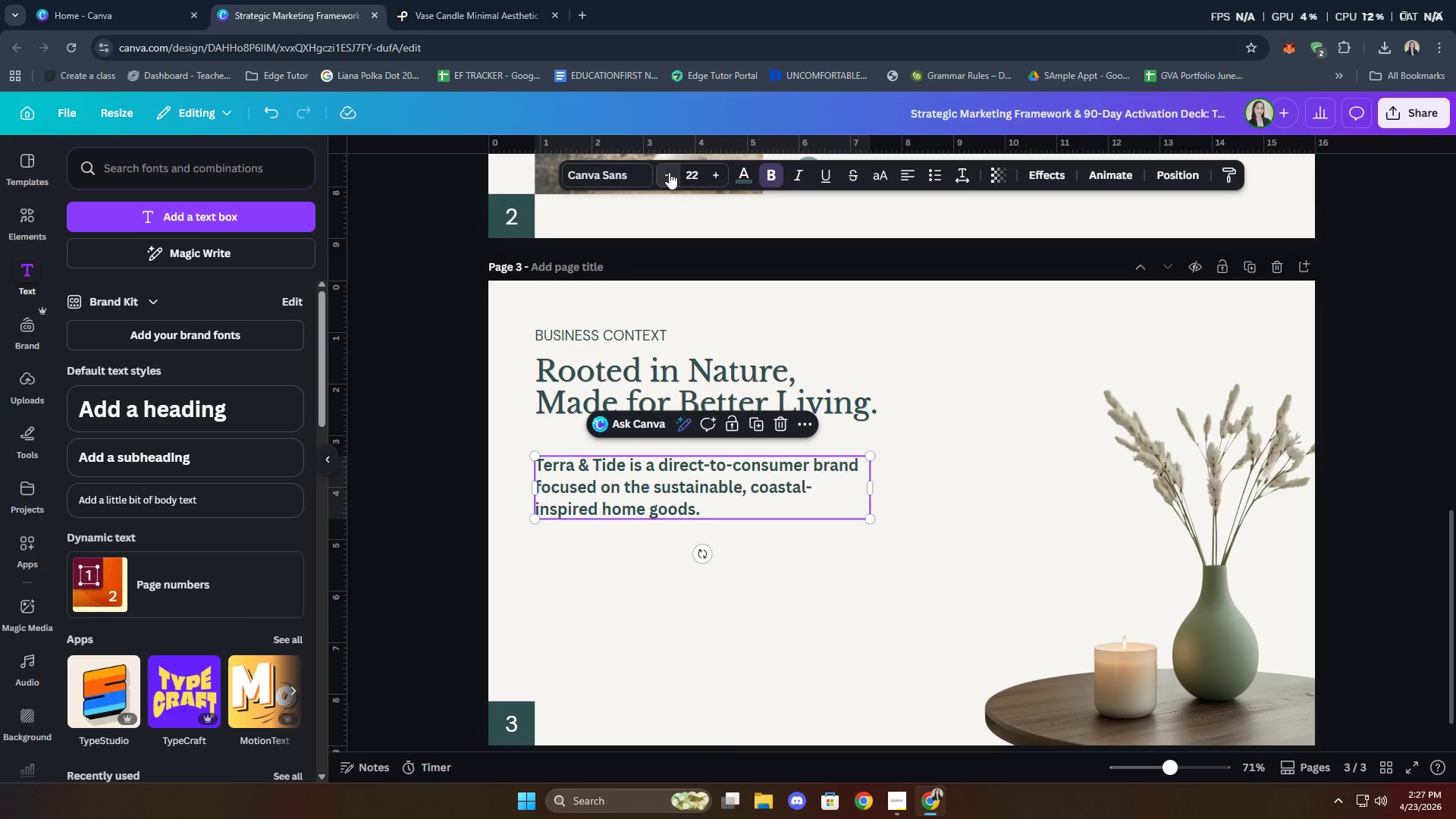 
triple_click([669, 172])
 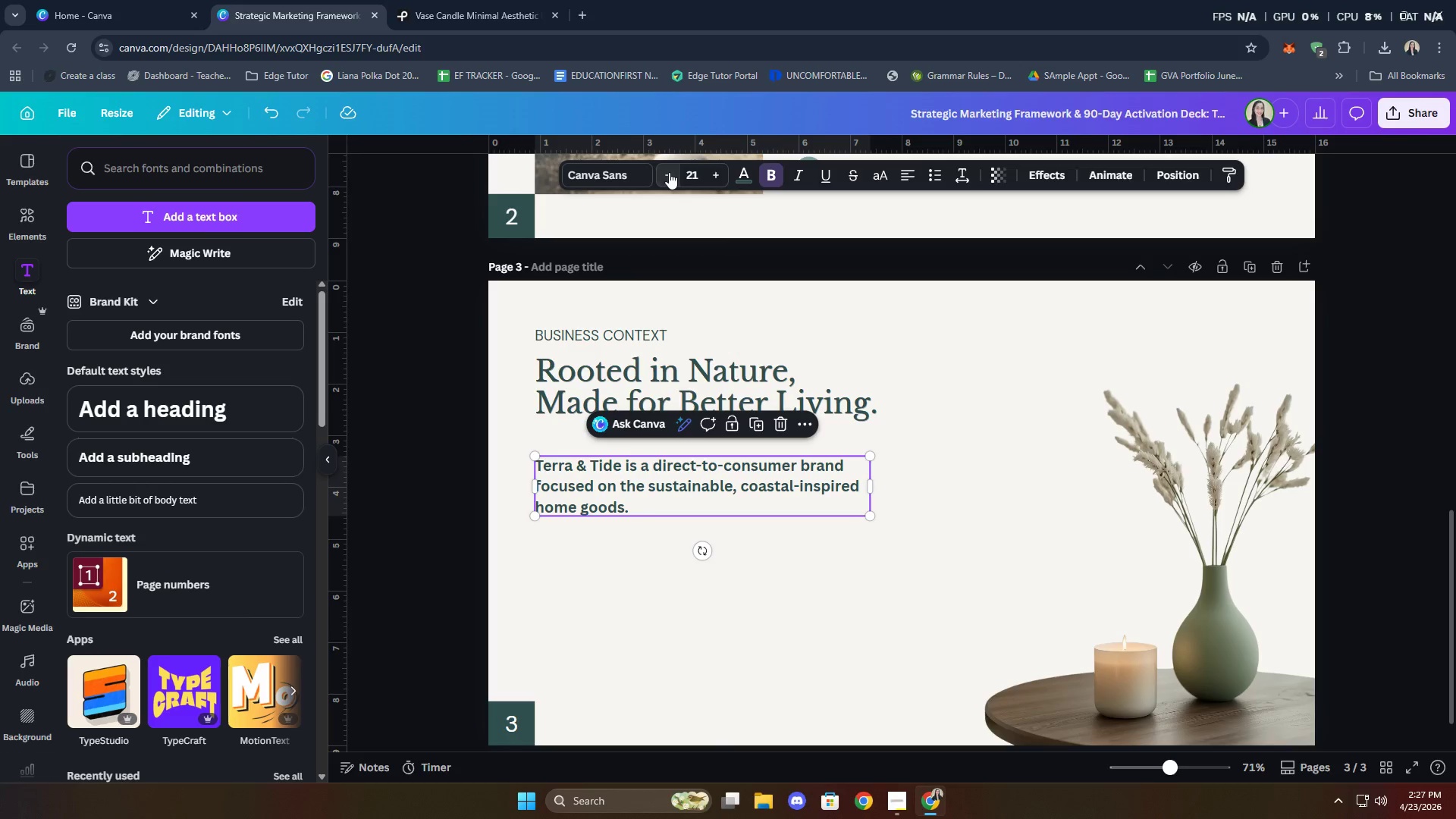 
triple_click([669, 172])
 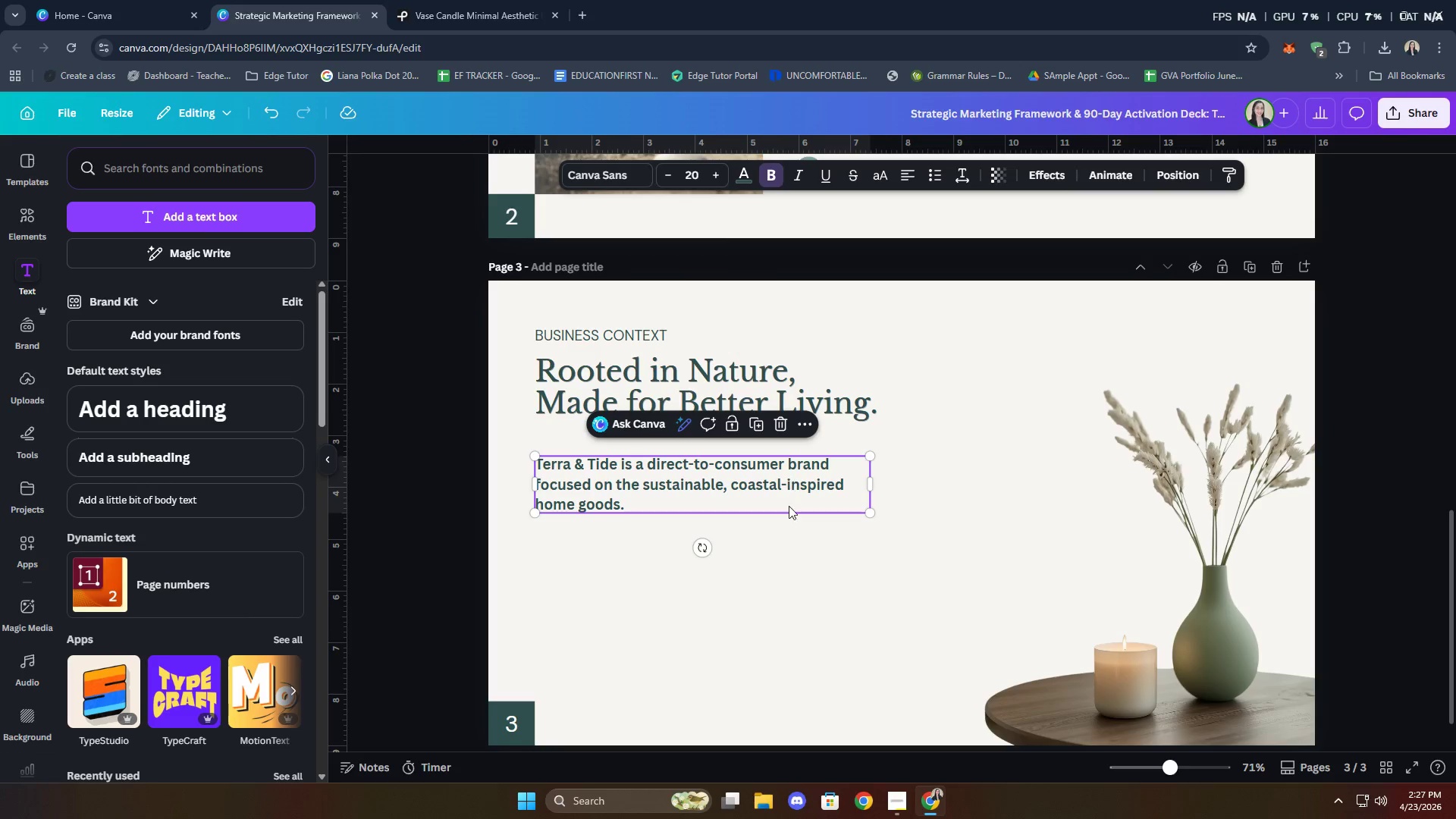 
left_click([640, 503])
 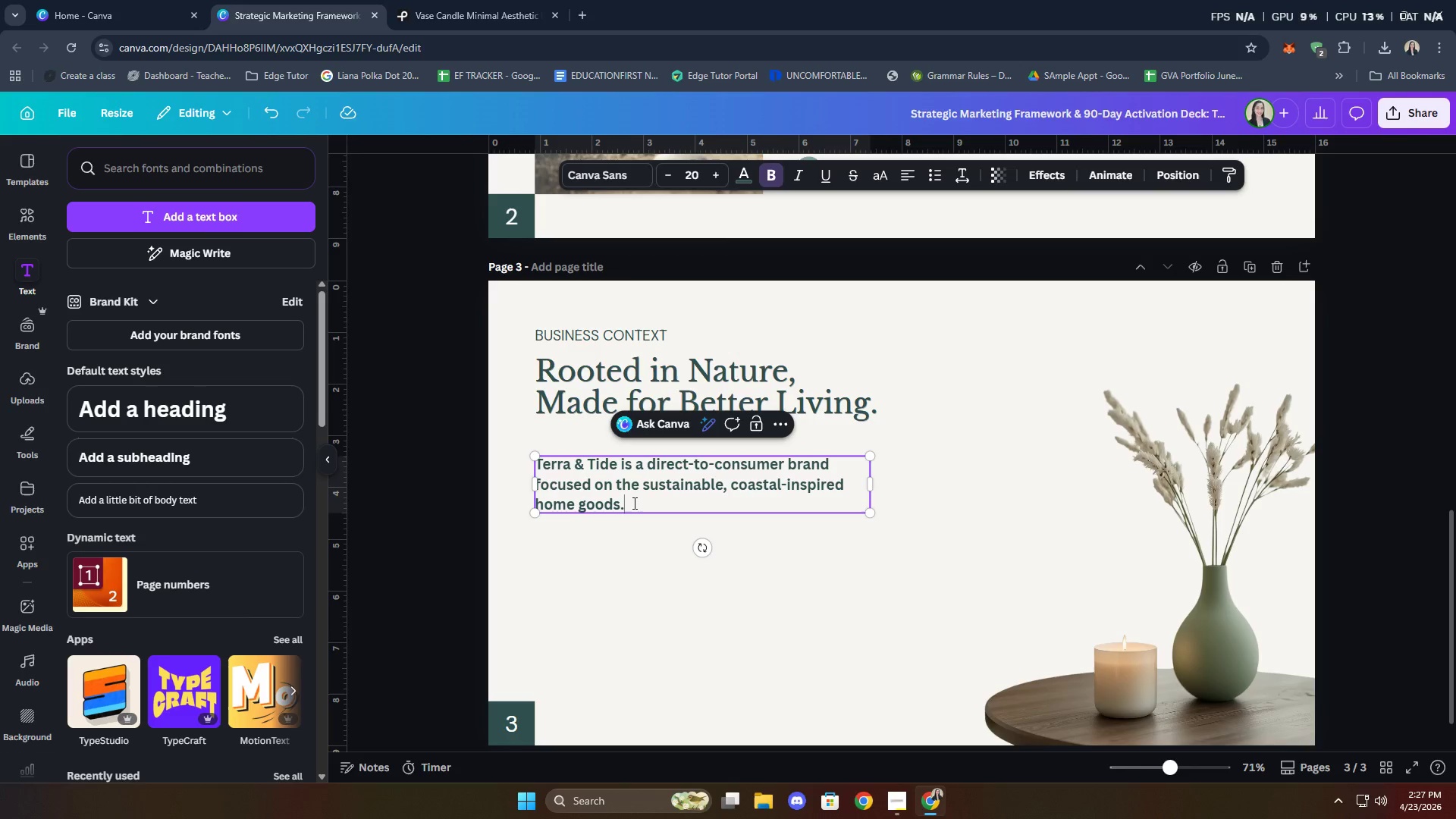 
key(Control+A)
 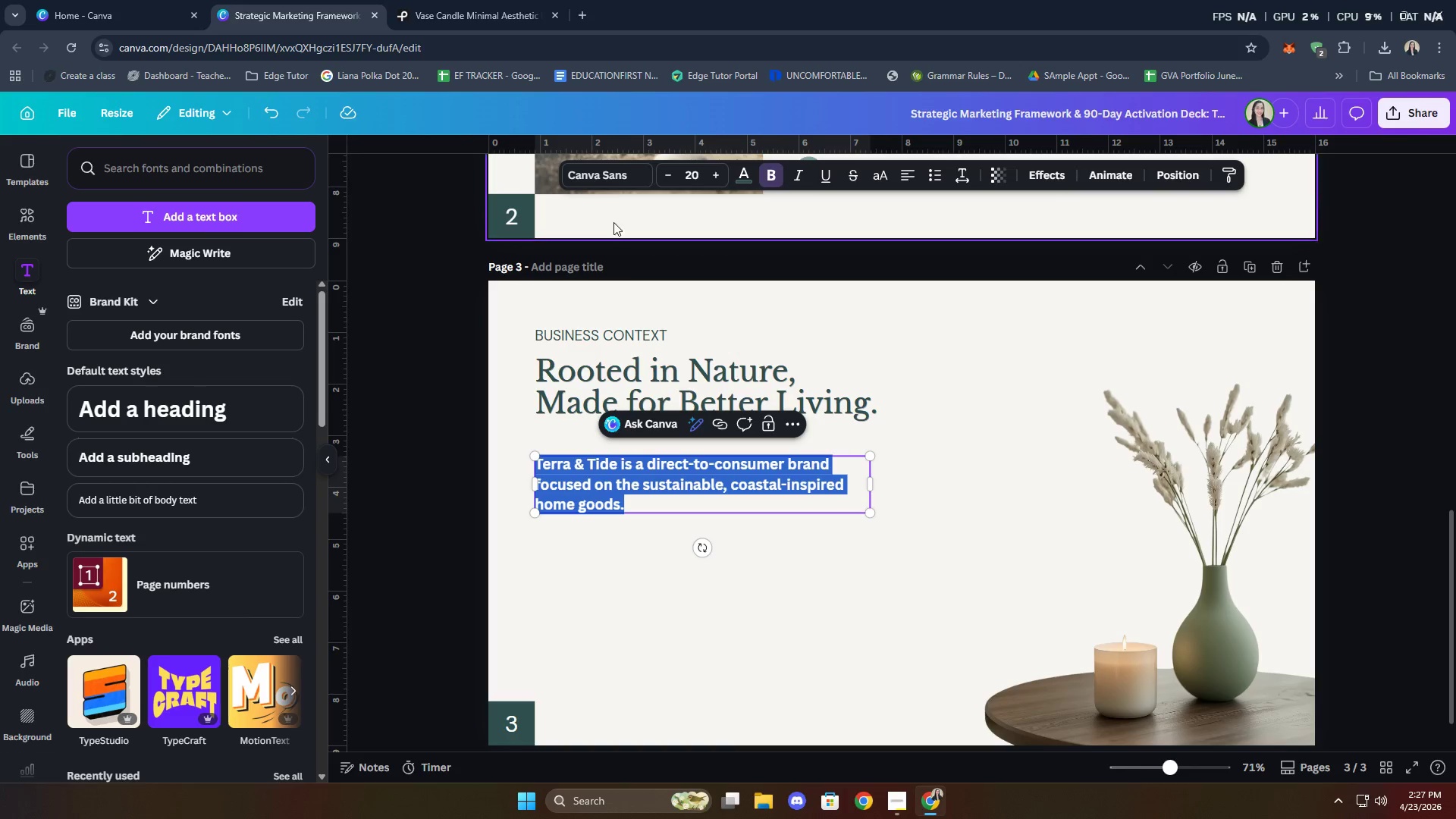 
left_click([619, 181])
 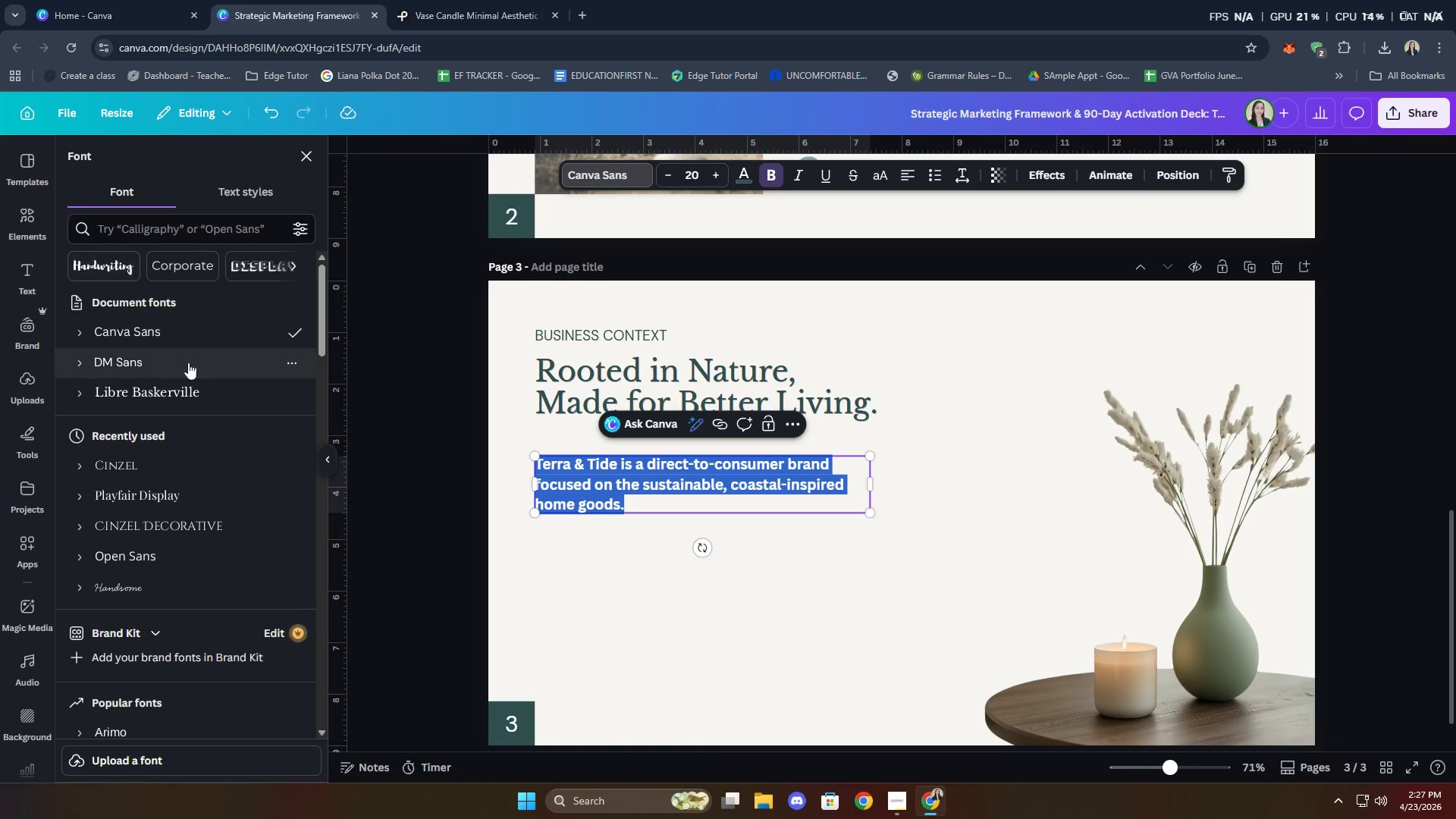 
scroll: coordinate [212, 466], scroll_direction: down, amount: 4.0
 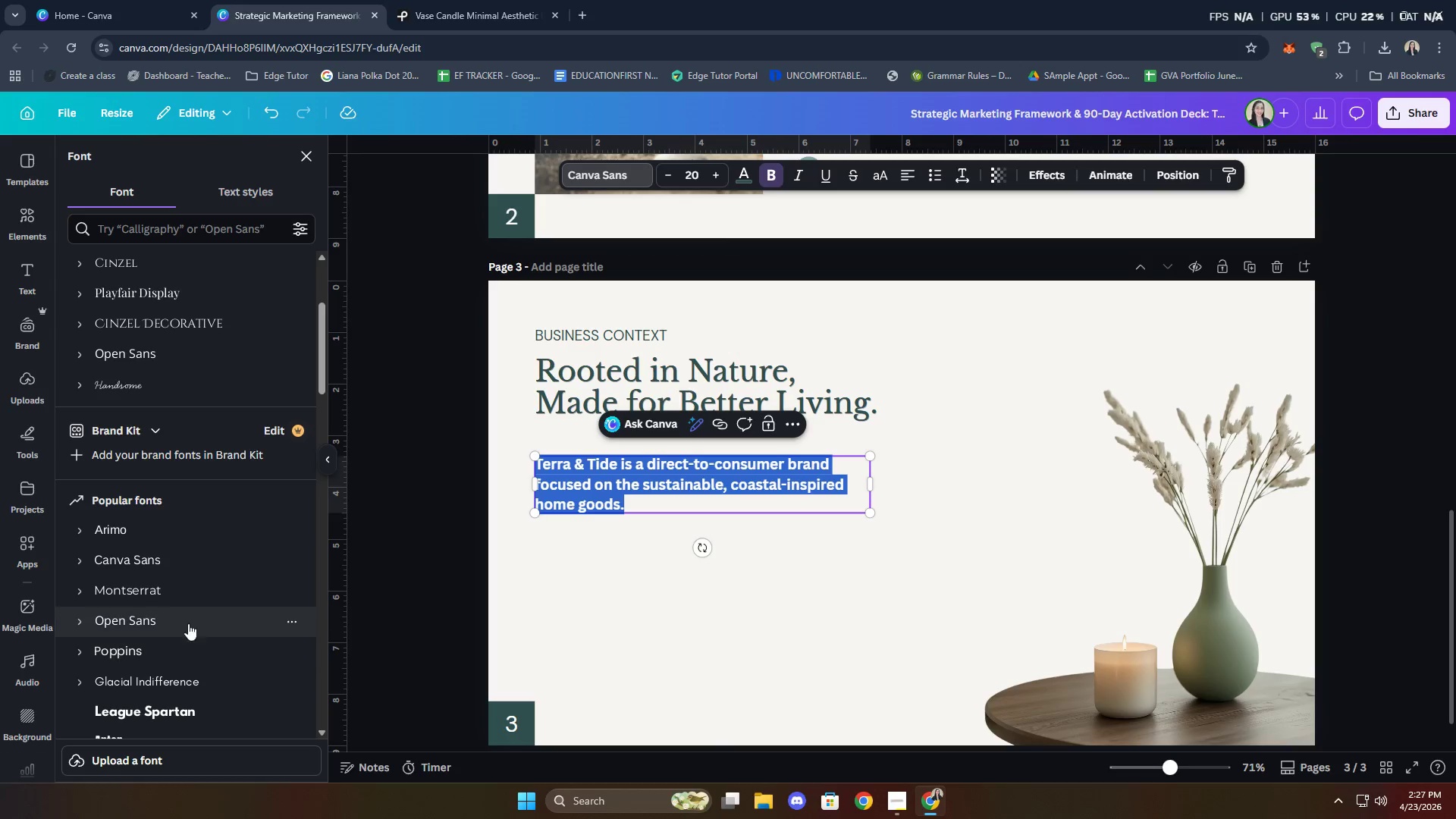 
scroll: coordinate [202, 606], scroll_direction: up, amount: 6.0
 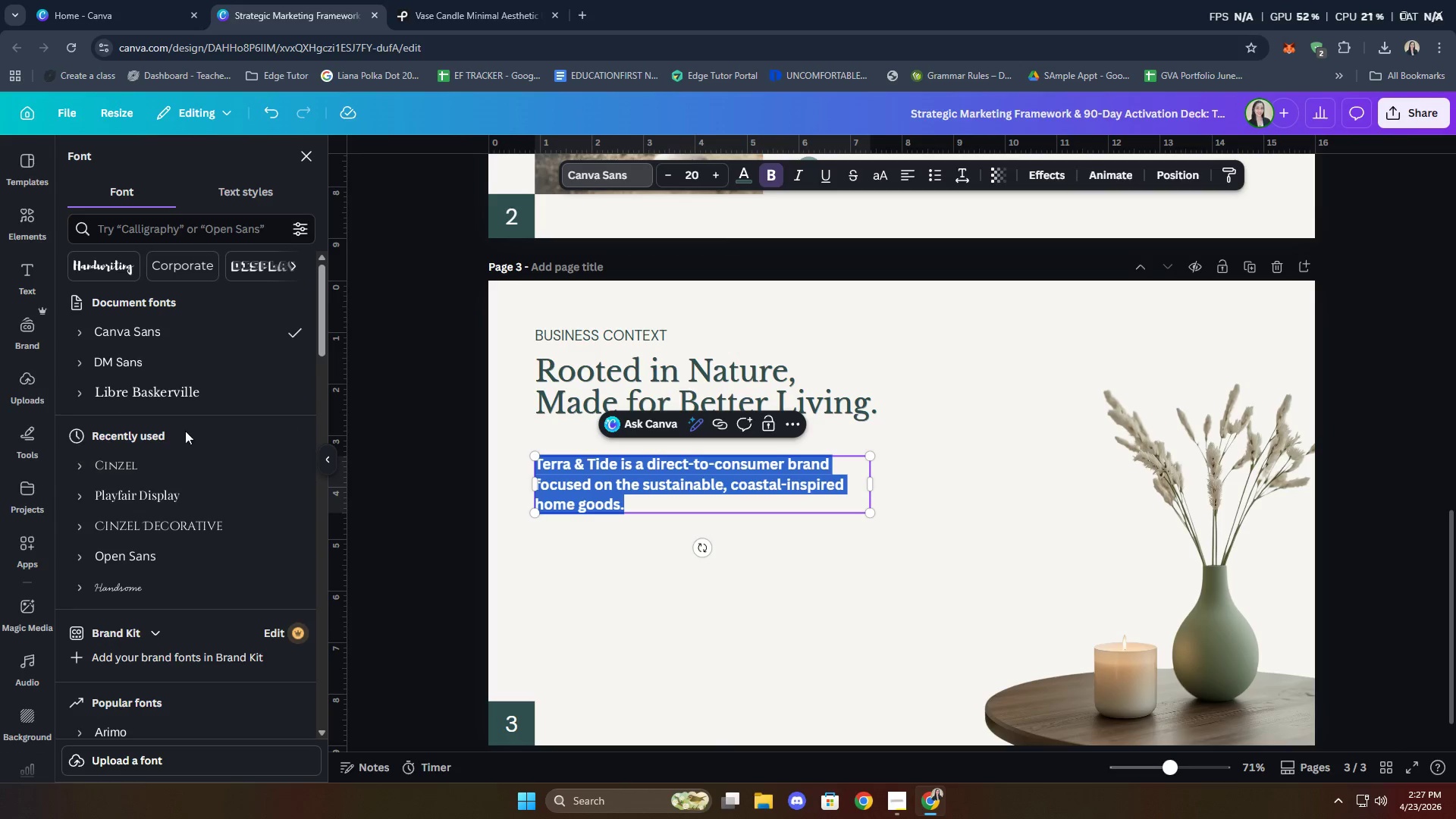 
left_click([177, 362])
 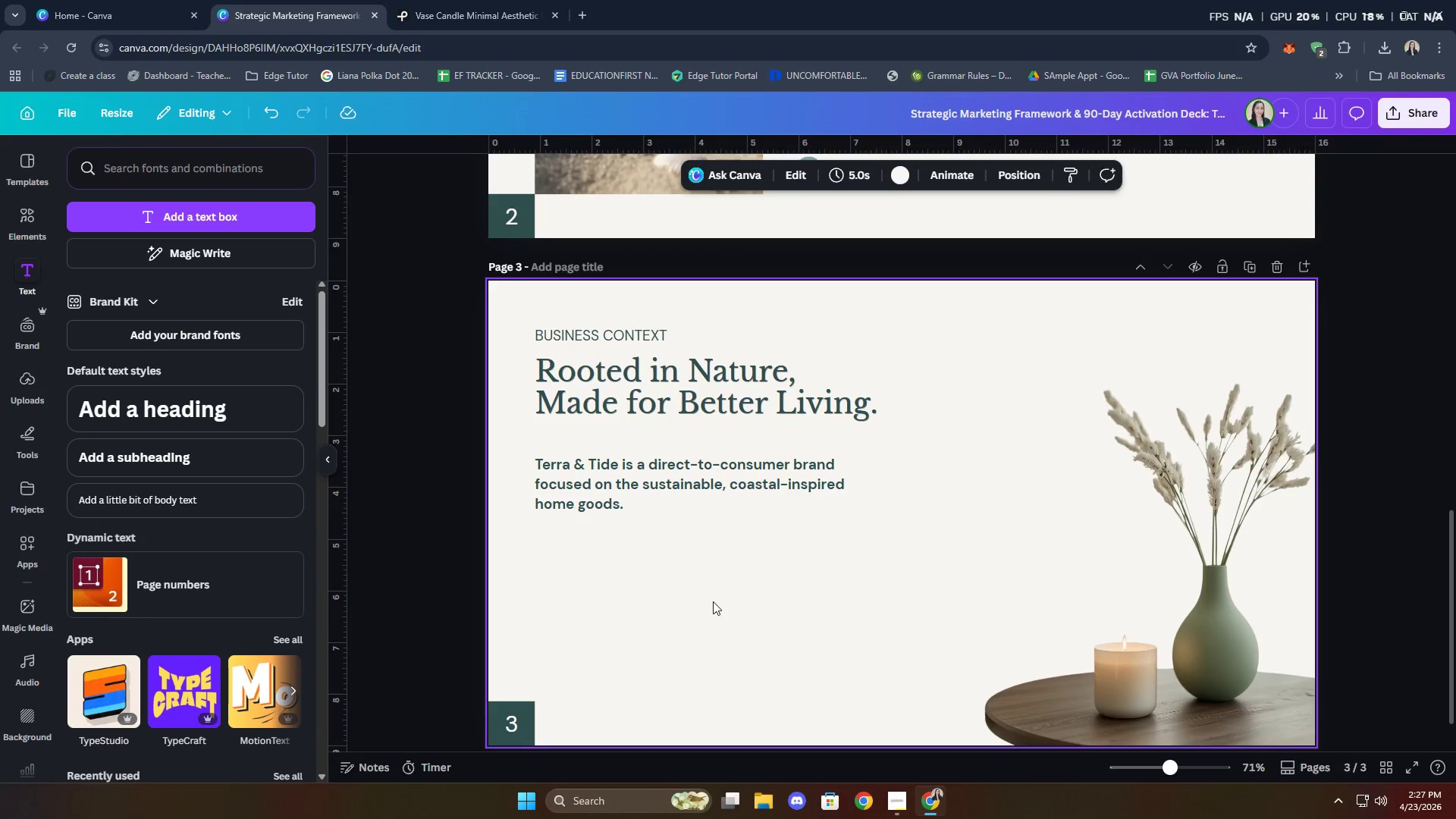 
left_click([652, 501])
 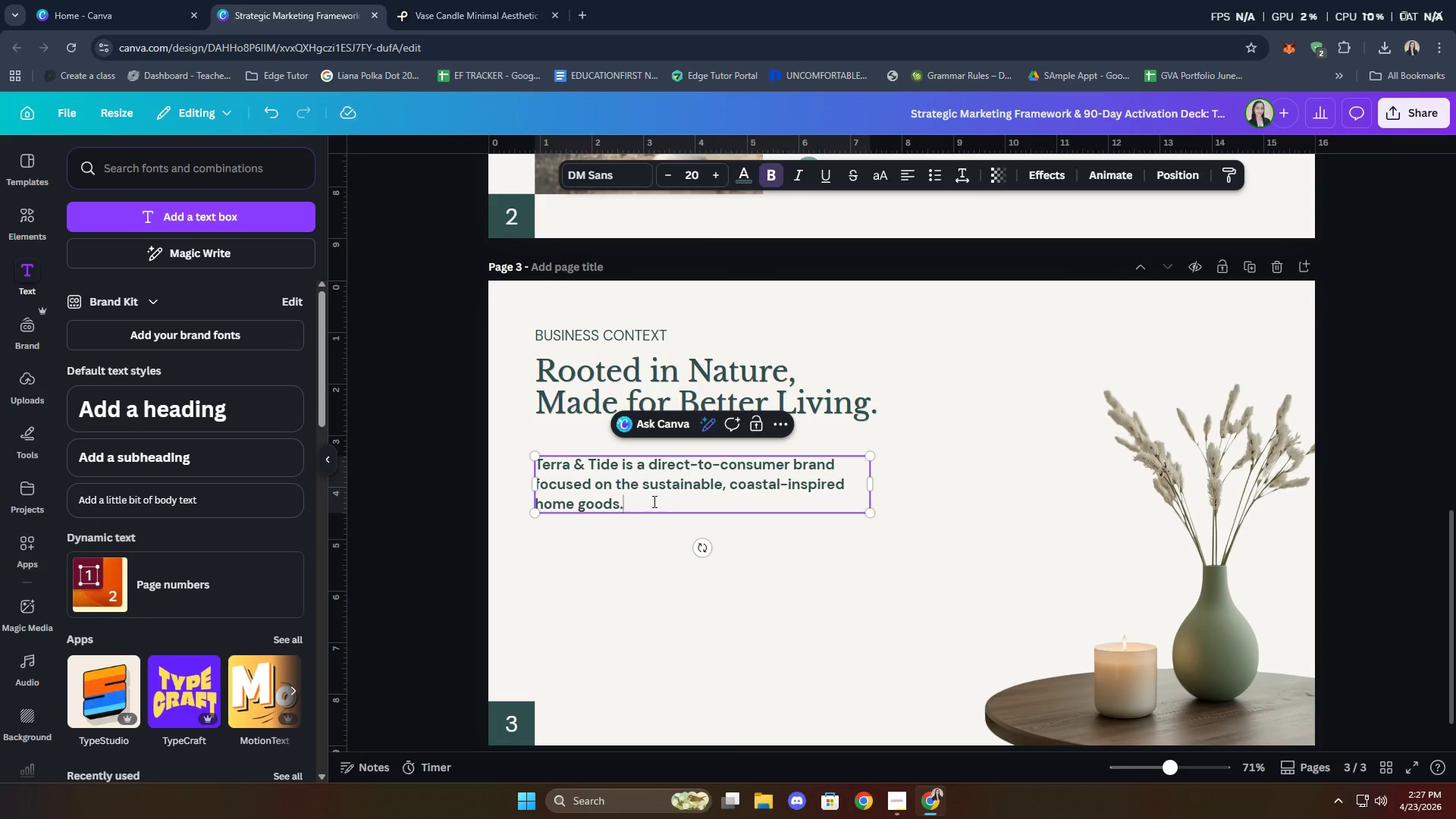 
key(Control+A)
 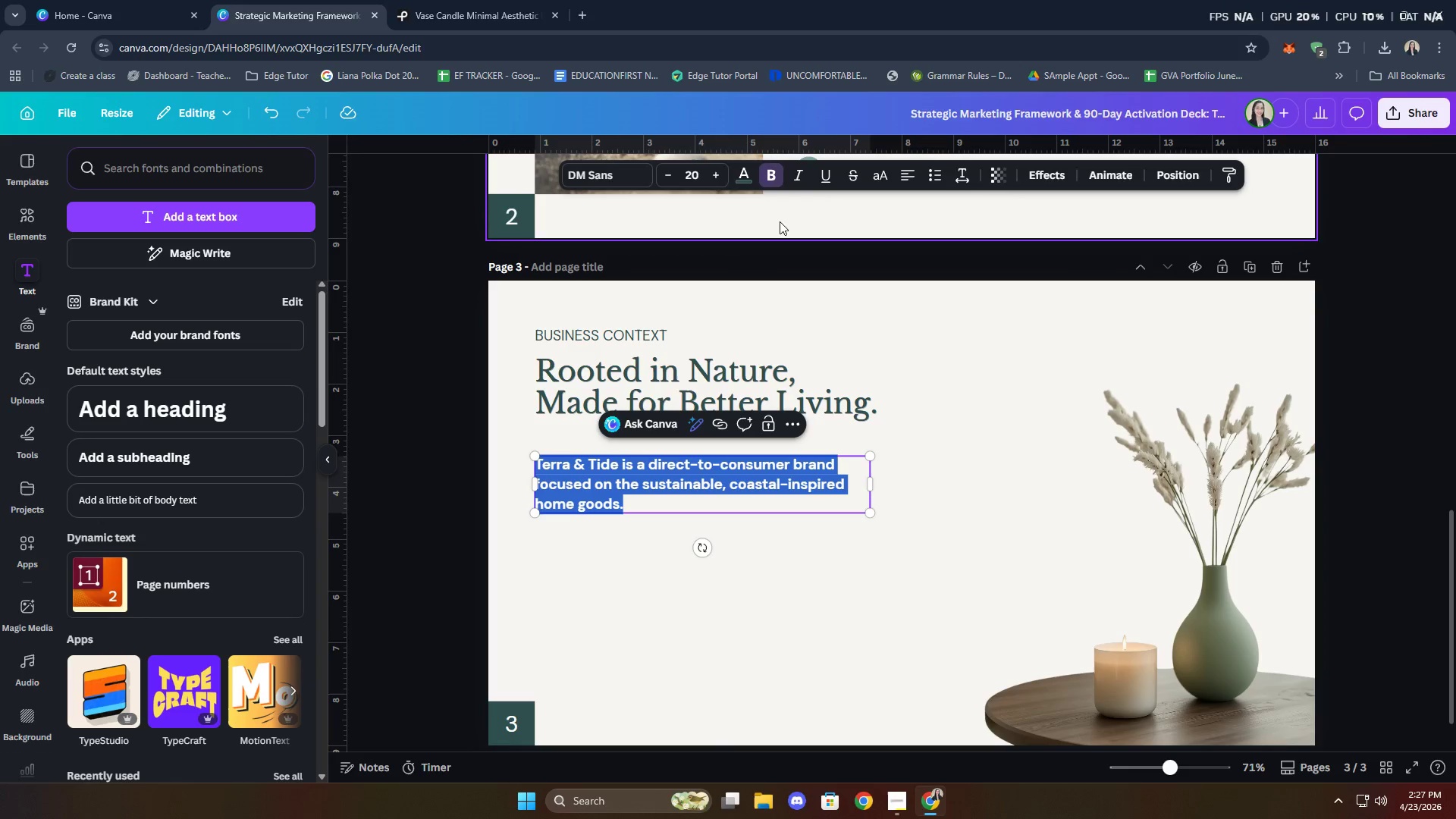 
left_click([771, 177])
 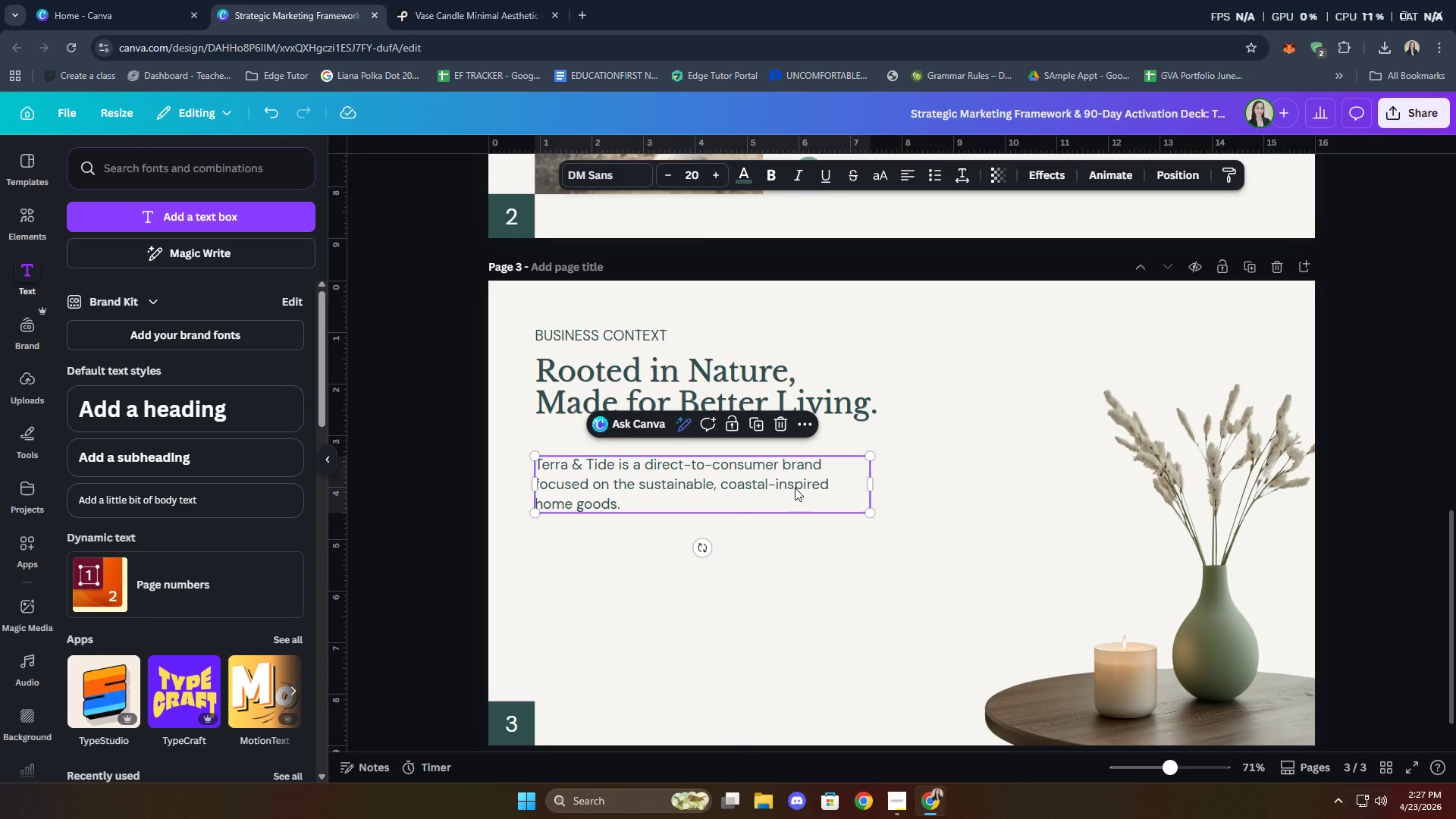 
scroll: coordinate [795, 488], scroll_direction: up, amount: 1.0
 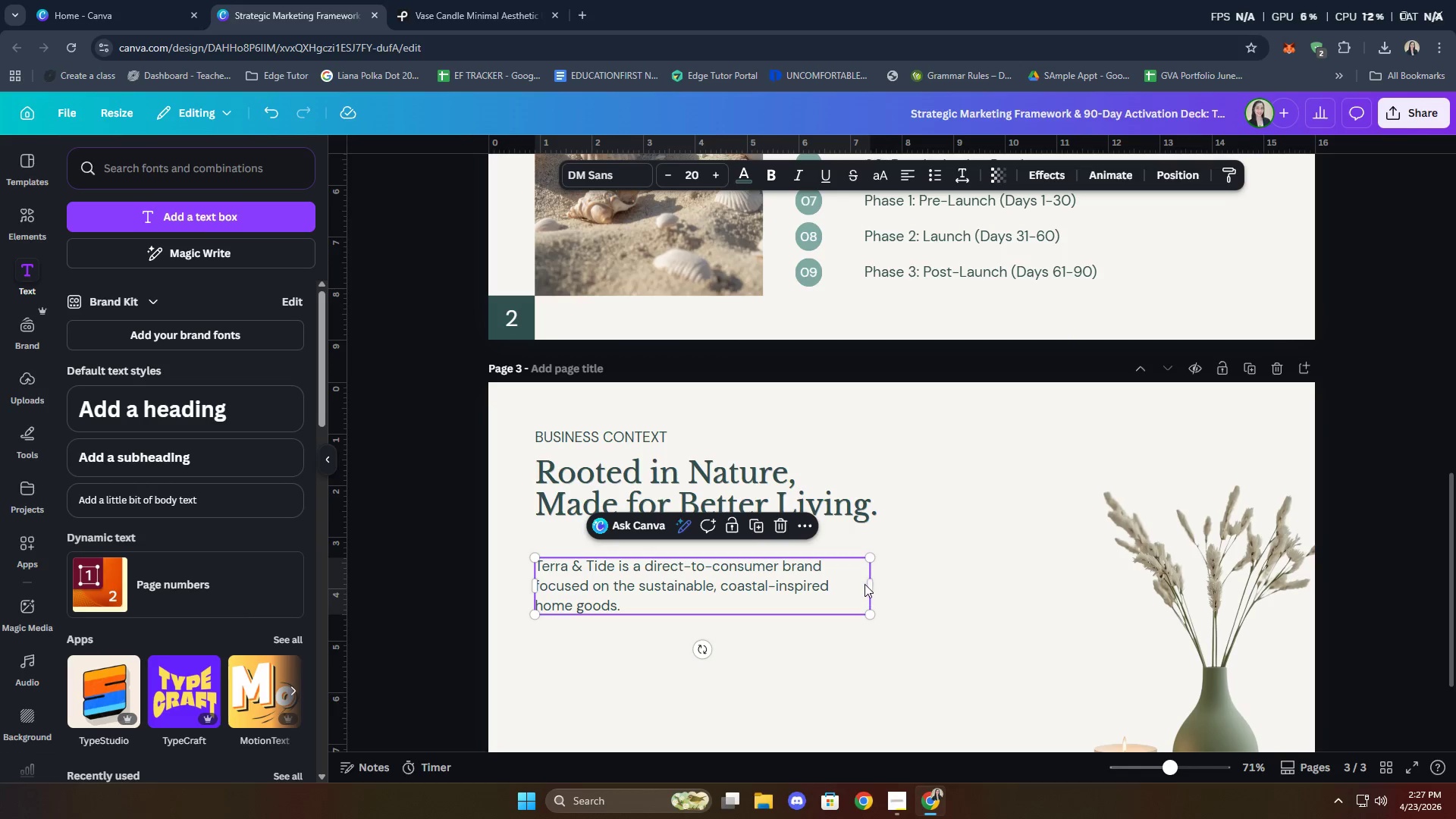 
left_click_drag(start_coordinate=[873, 591], to_coordinate=[835, 586])
 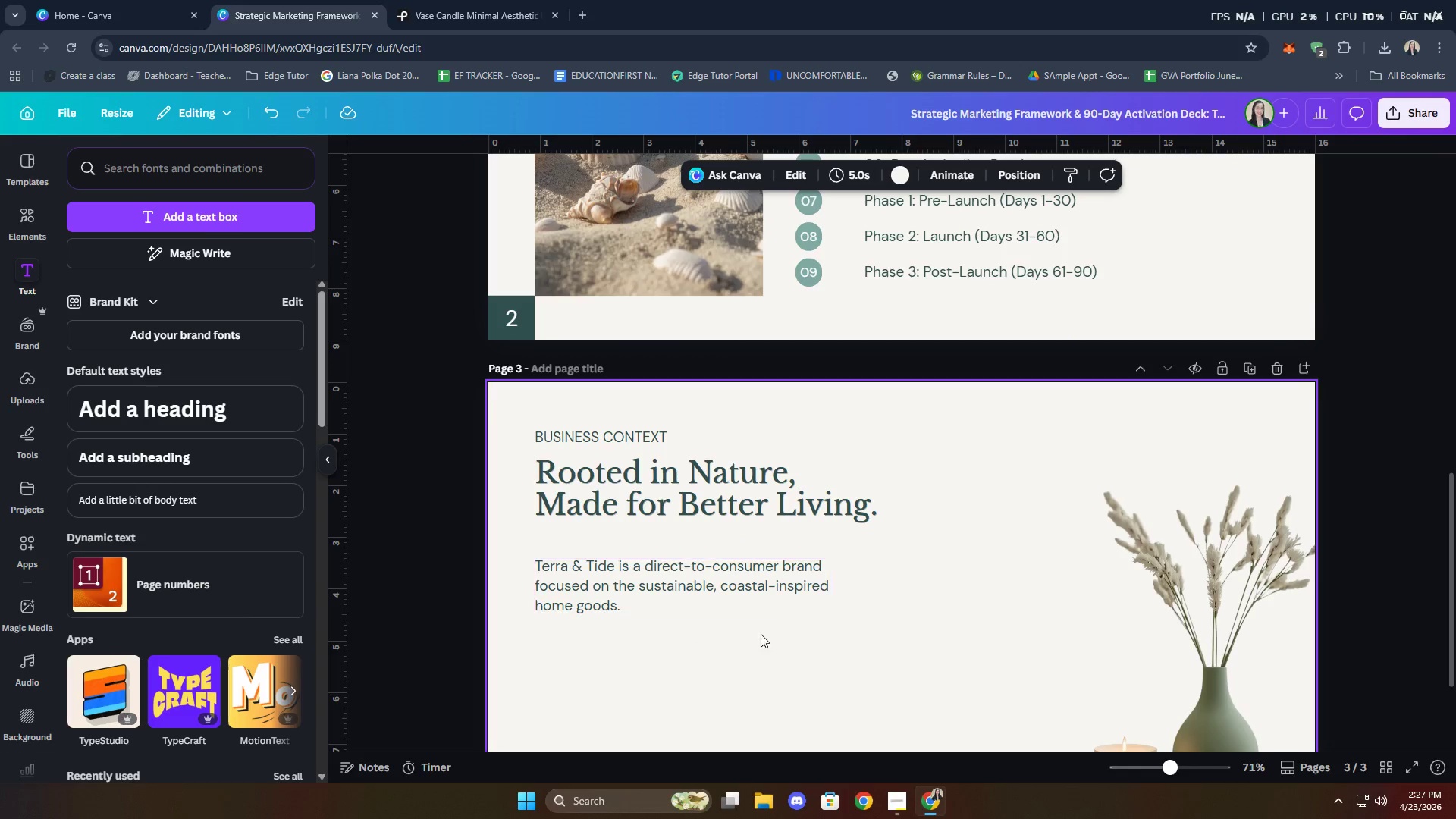 
double_click([645, 607])
 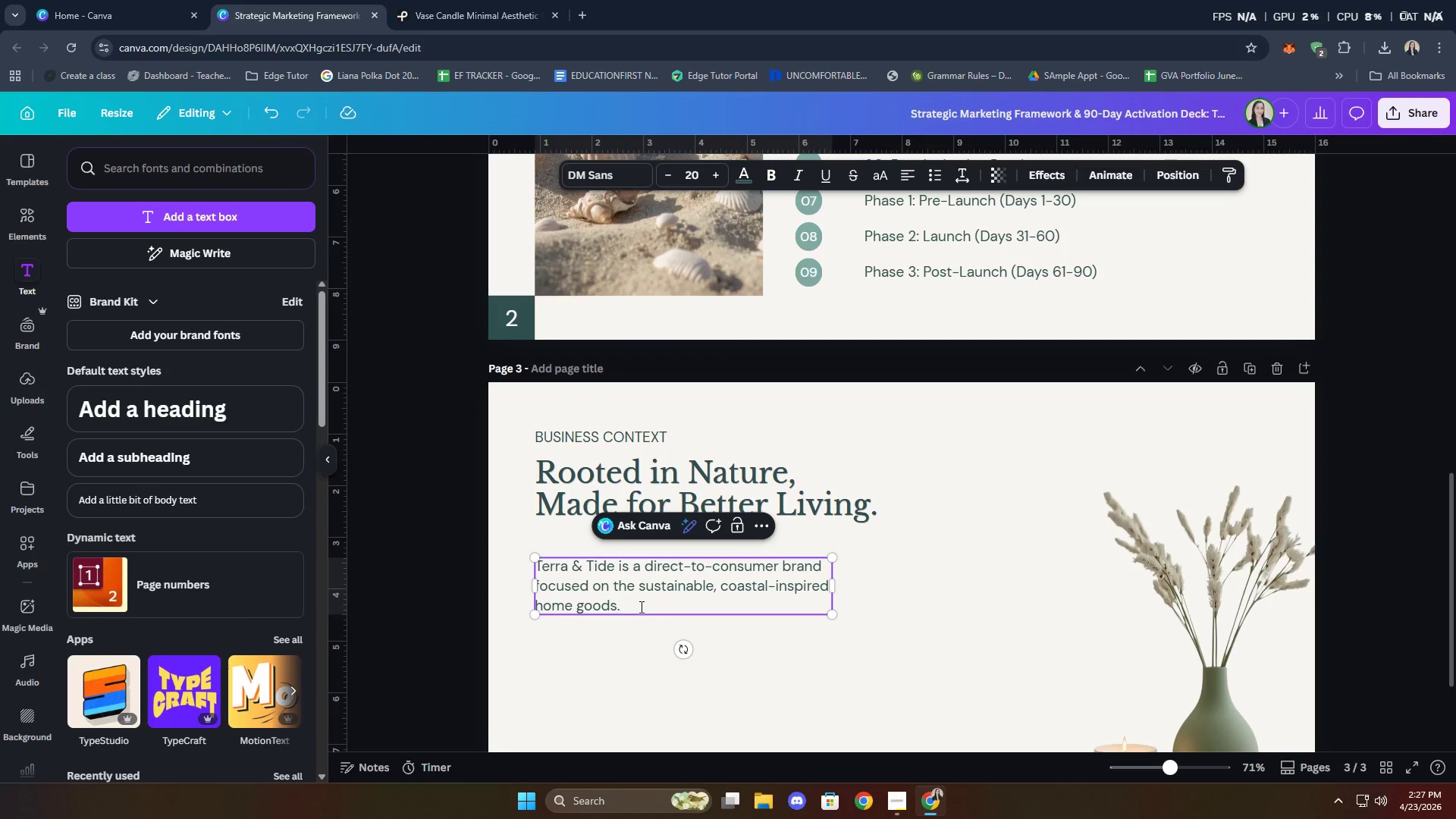 
type( The B)
key(Backspace)
type(brand combines thoughtfukl)
key(Backspace)
key(Backspace)
type(l design wth)
key(Backspace)
key(Backspace)
type(ith eco- co)
key(Backspace)
key(Backspace)
type(c)
key(Backspace)
key(Backspace)
type(conscious sourcing to create proe)
key(Backspace)
type(ducts taht)
key(Backspace)
key(Backspace)
key(Backspace)
type(hat bring cals)
key(Backspace)
type(m, som)
key(Backspace)
key(Backspace)
type(implicity)
 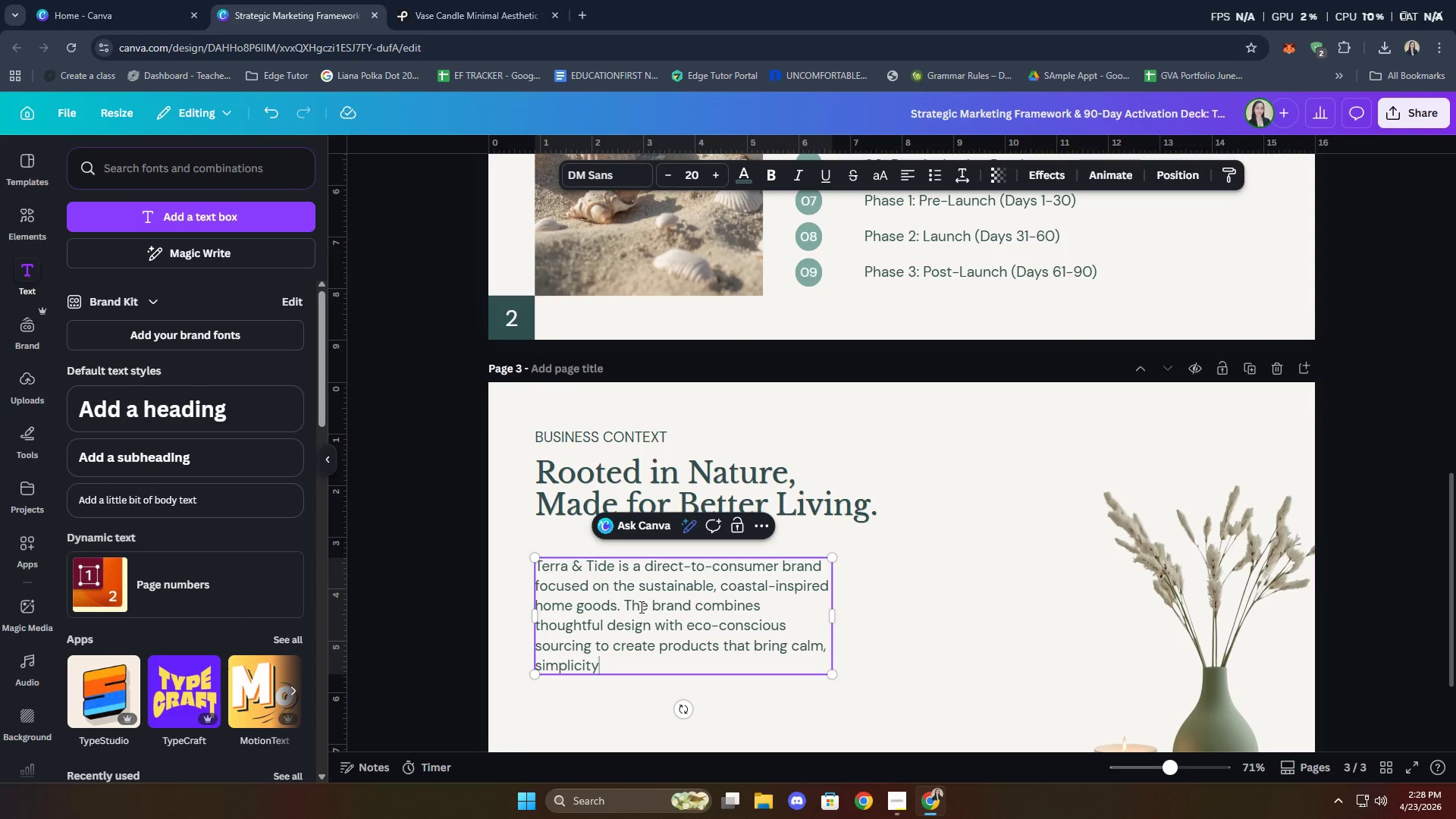 
type( )
key(Backspace)
type(, and intentional living ege)
key(Backspace)
key(Backspace)
type(evr)
key(Backspace)
key(Backspace)
key(Backspace)
type(veryday spaces.)
 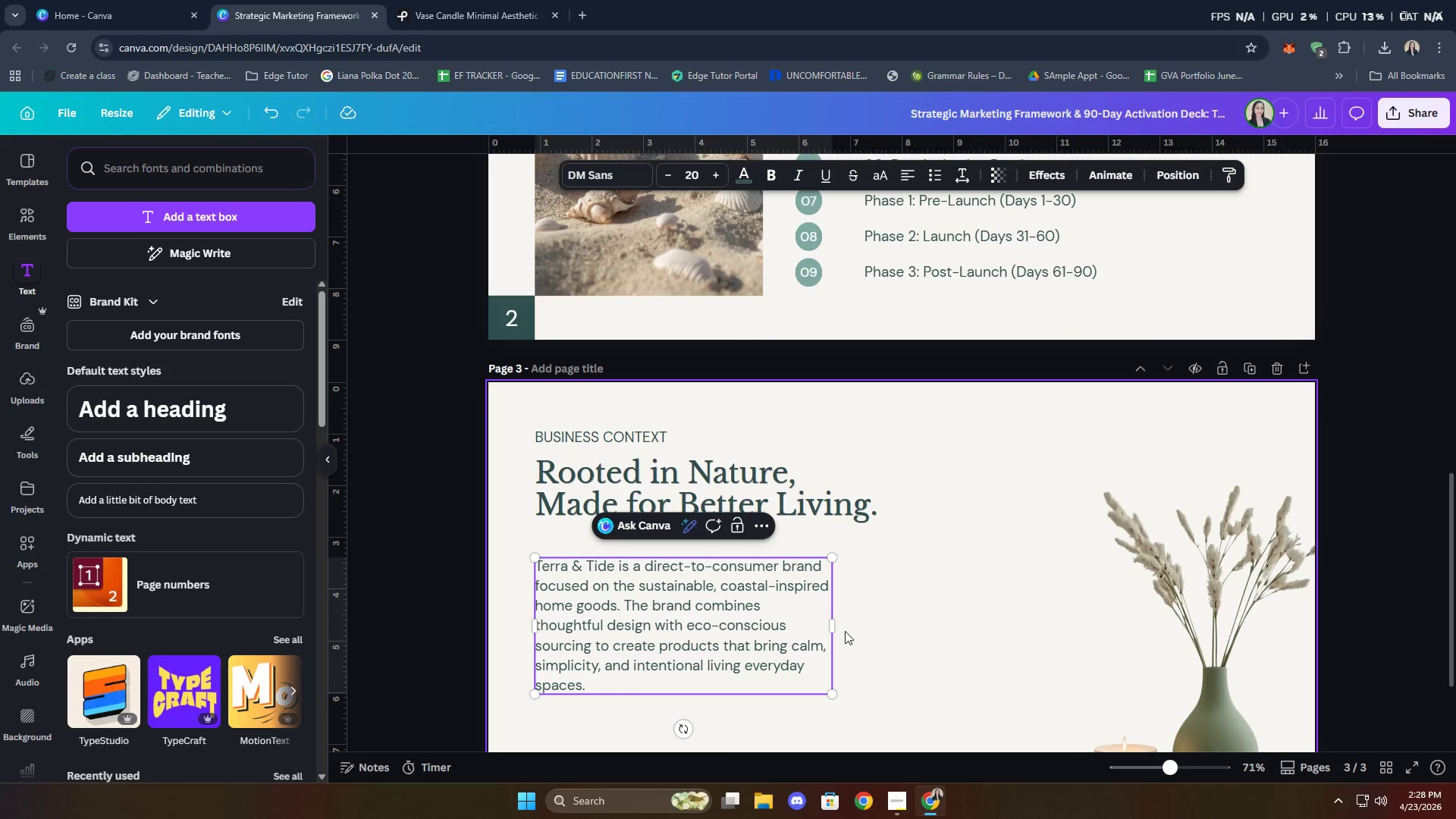 
left_click_drag(start_coordinate=[839, 629], to_coordinate=[927, 620])
 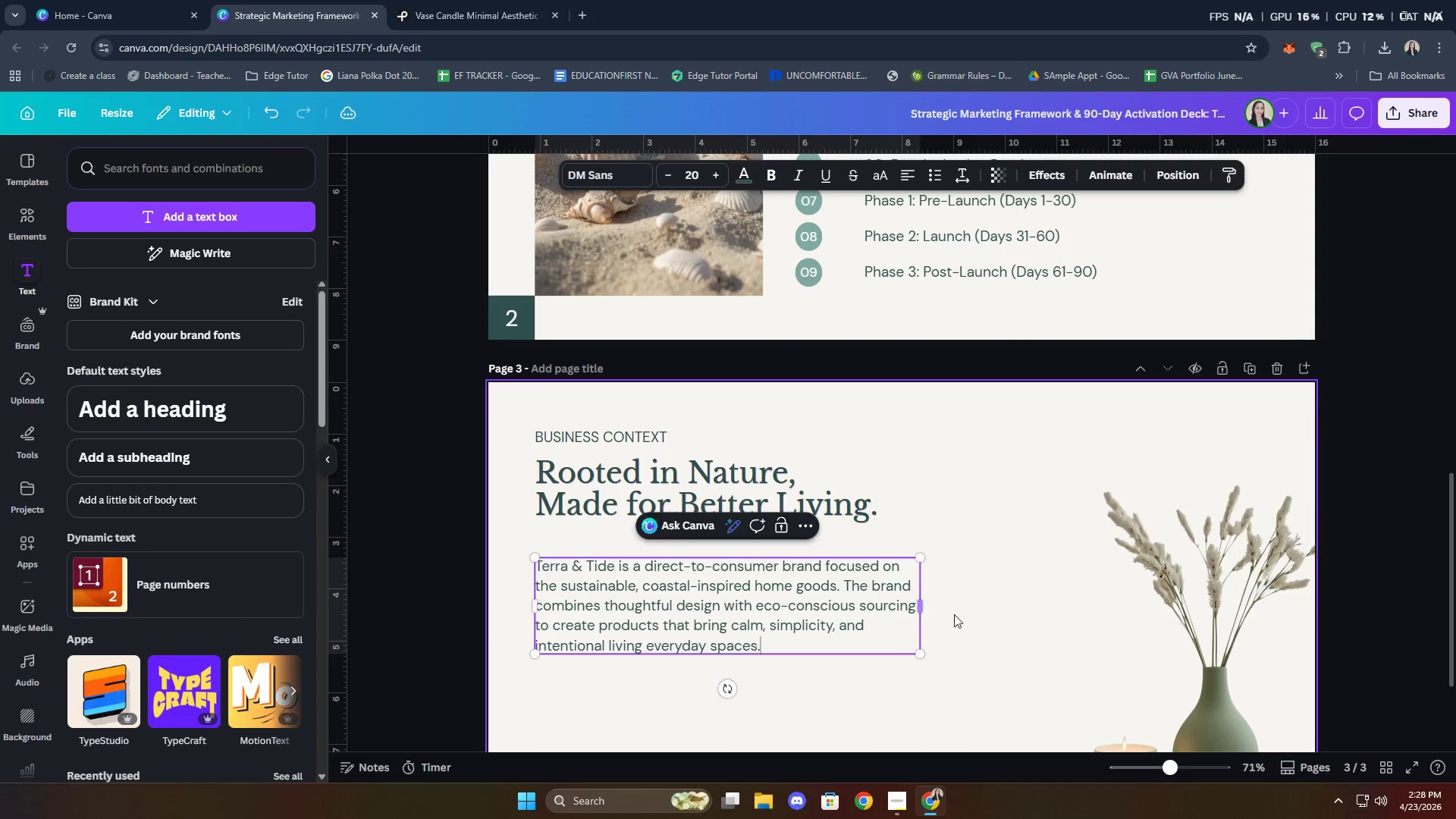 
left_click([956, 613])
 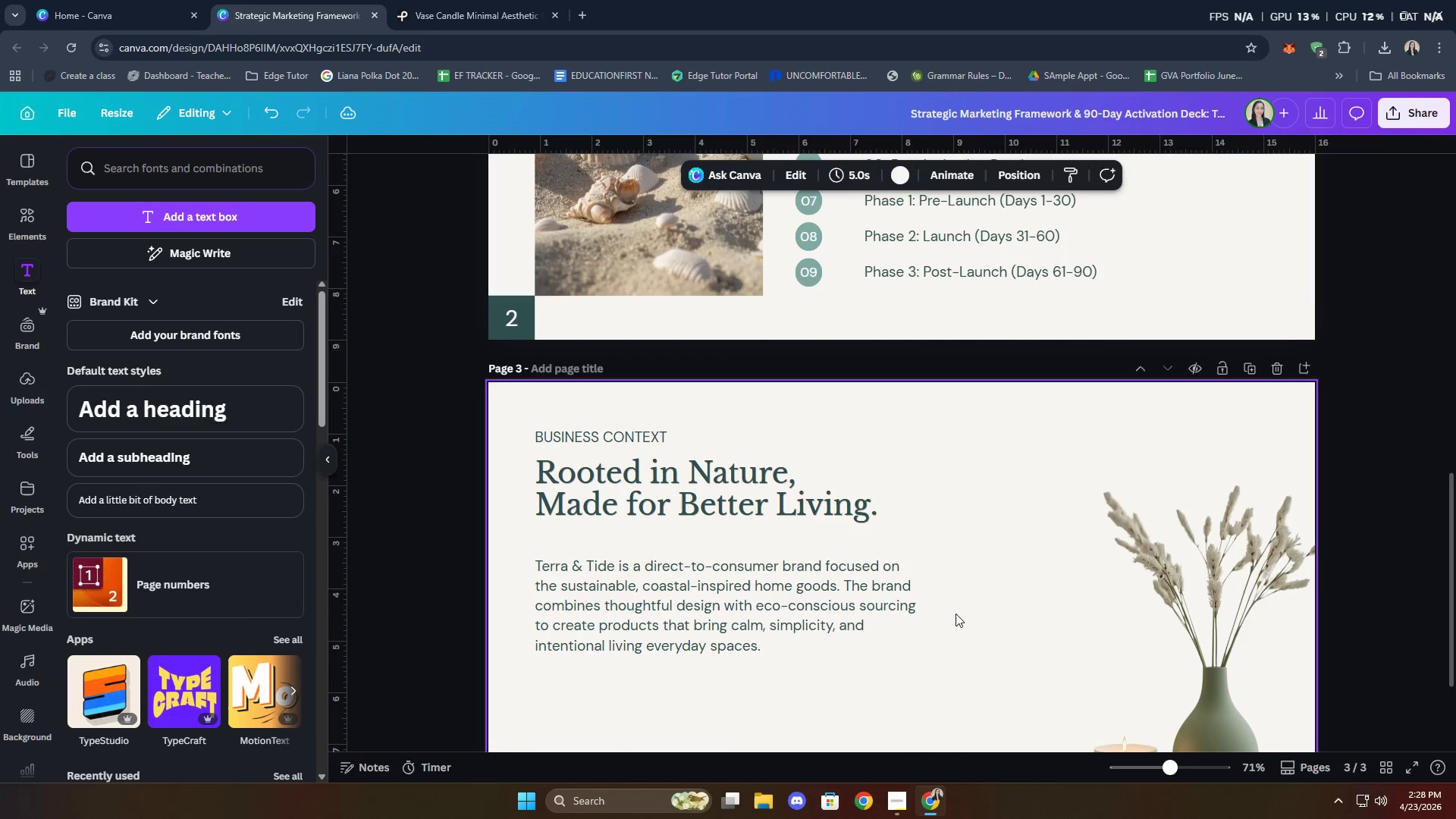 
scroll: coordinate [956, 613], scroll_direction: down, amount: 4.0
 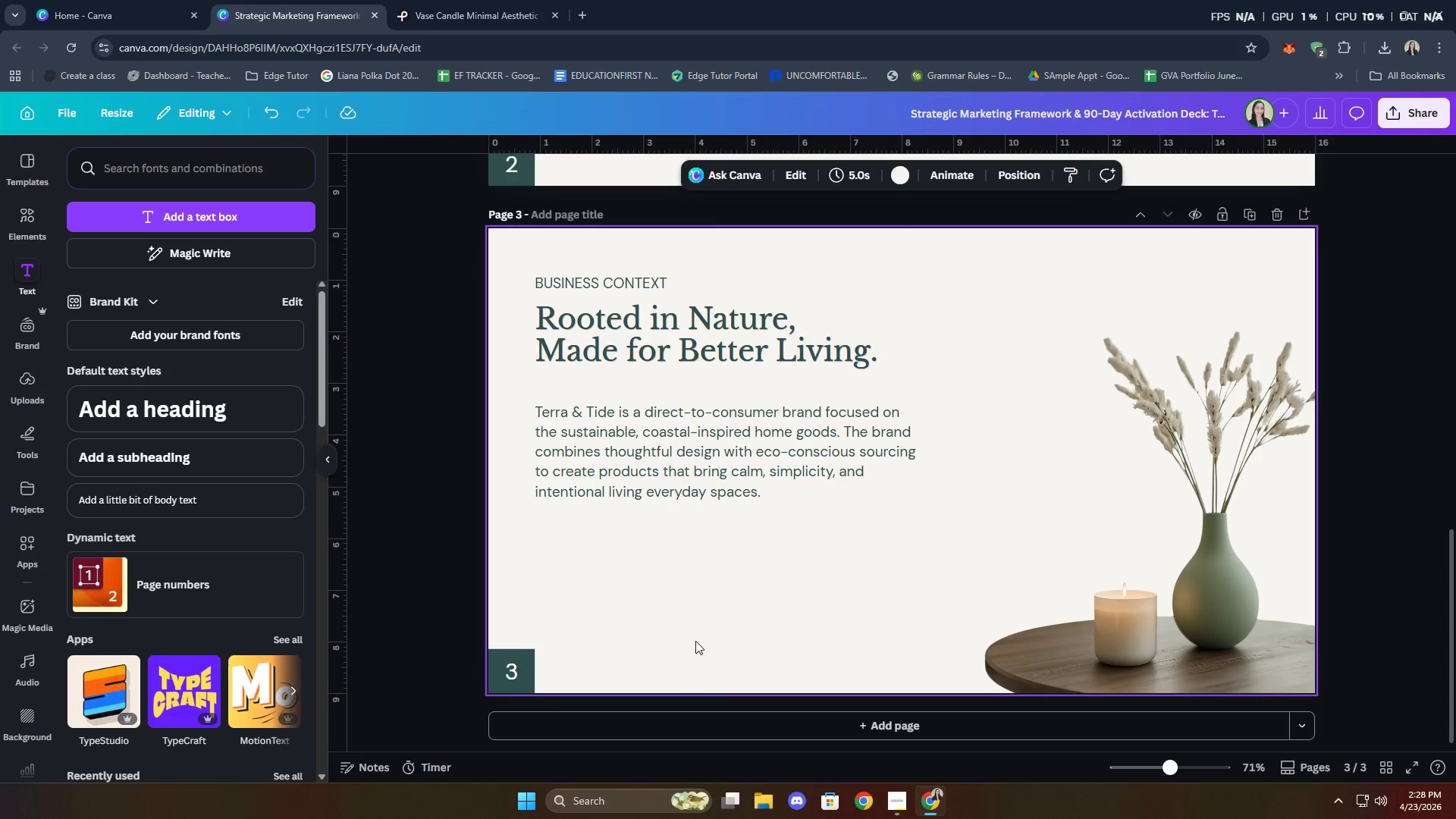 
left_click([949, 560])
 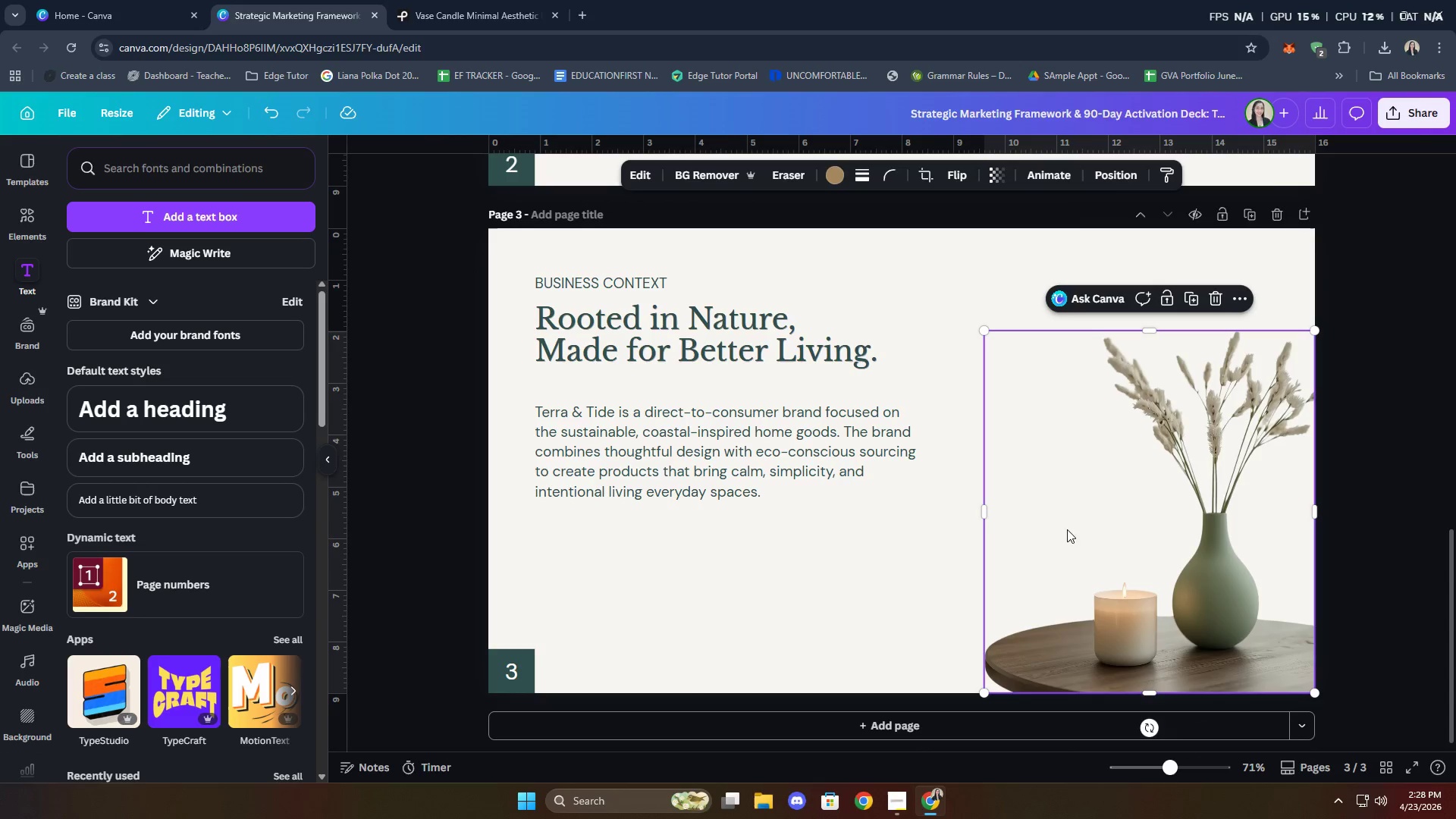 
double_click([915, 572])
 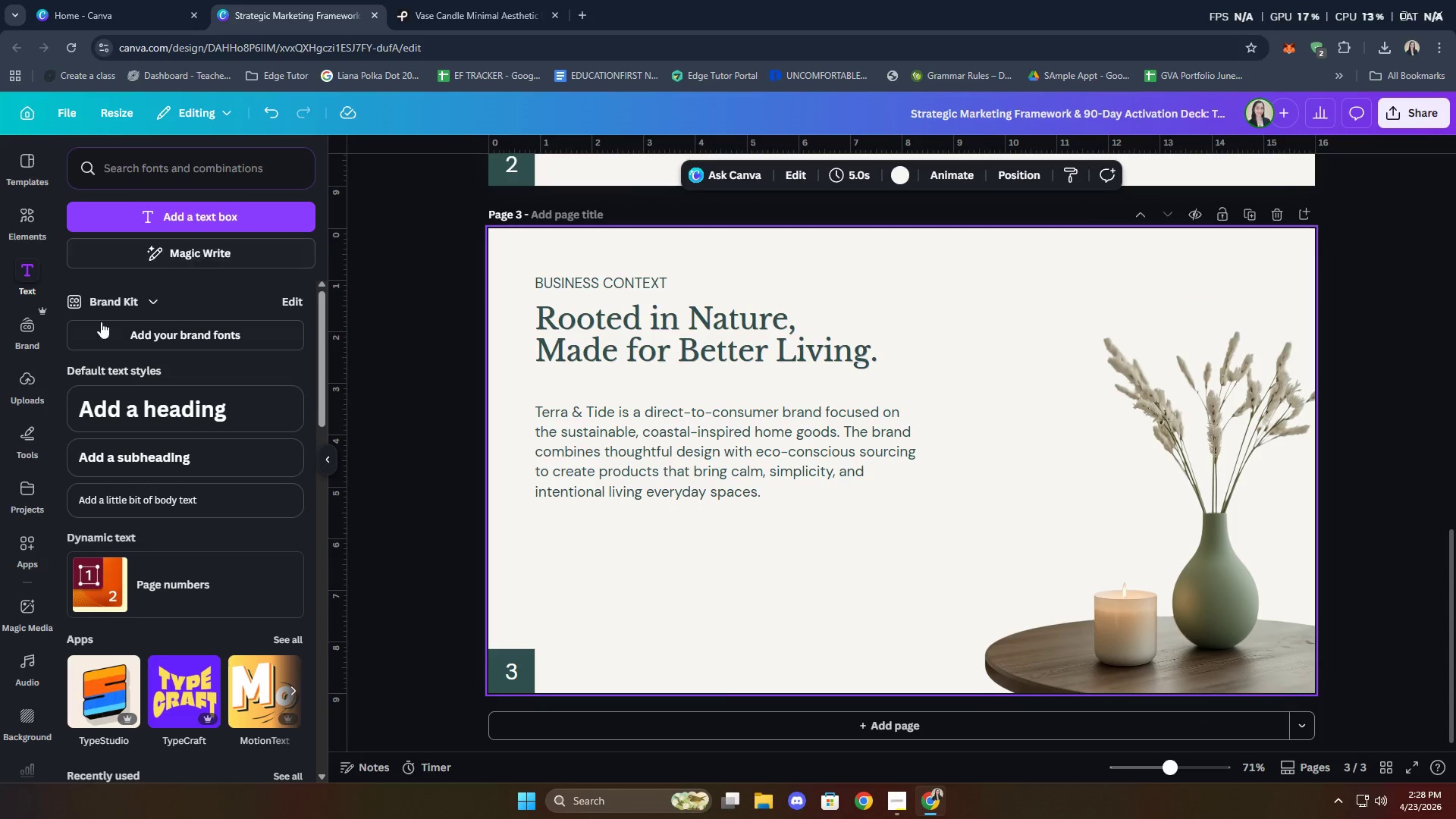 
left_click([40, 225])
 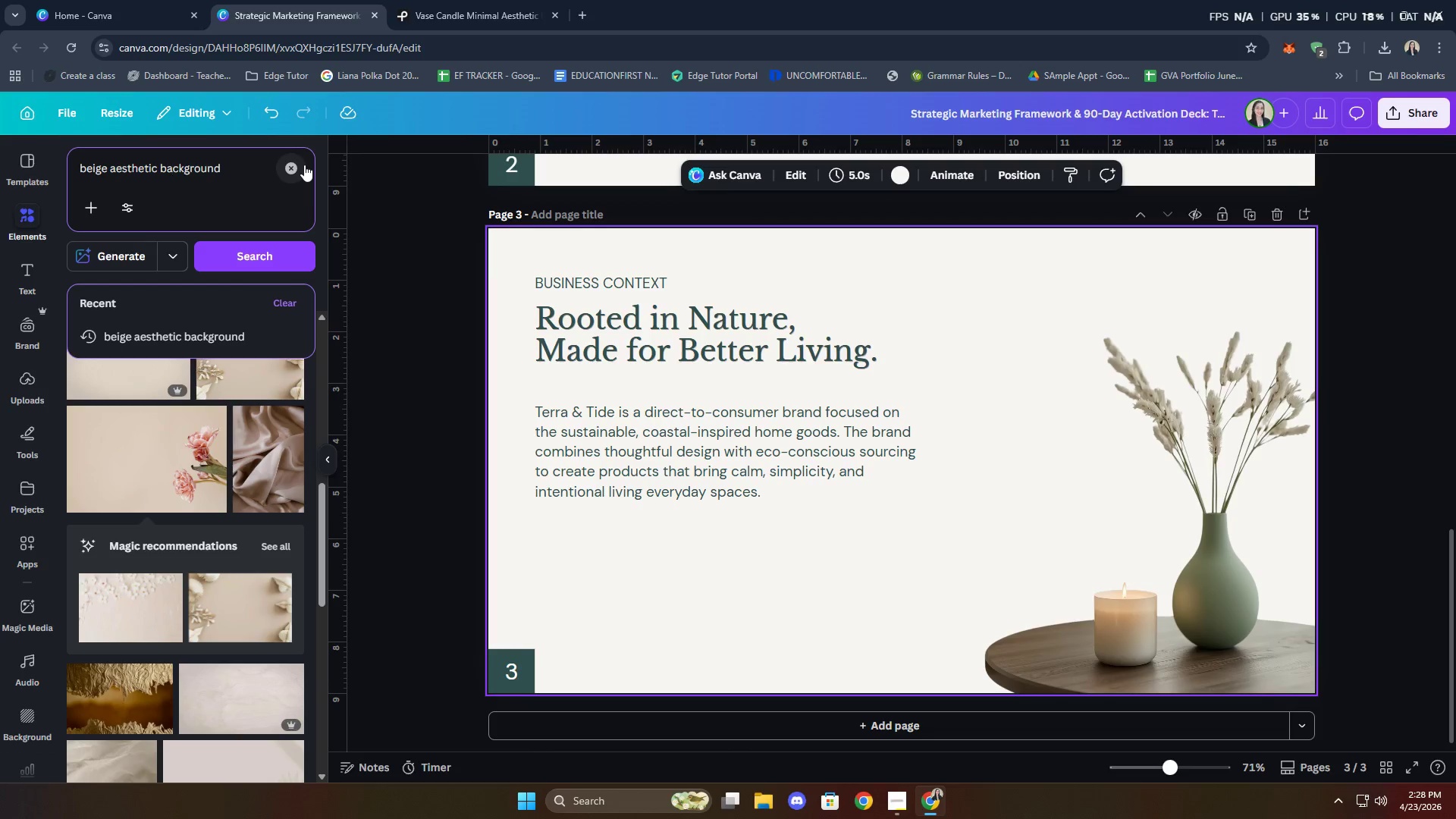 
double_click([256, 171])
 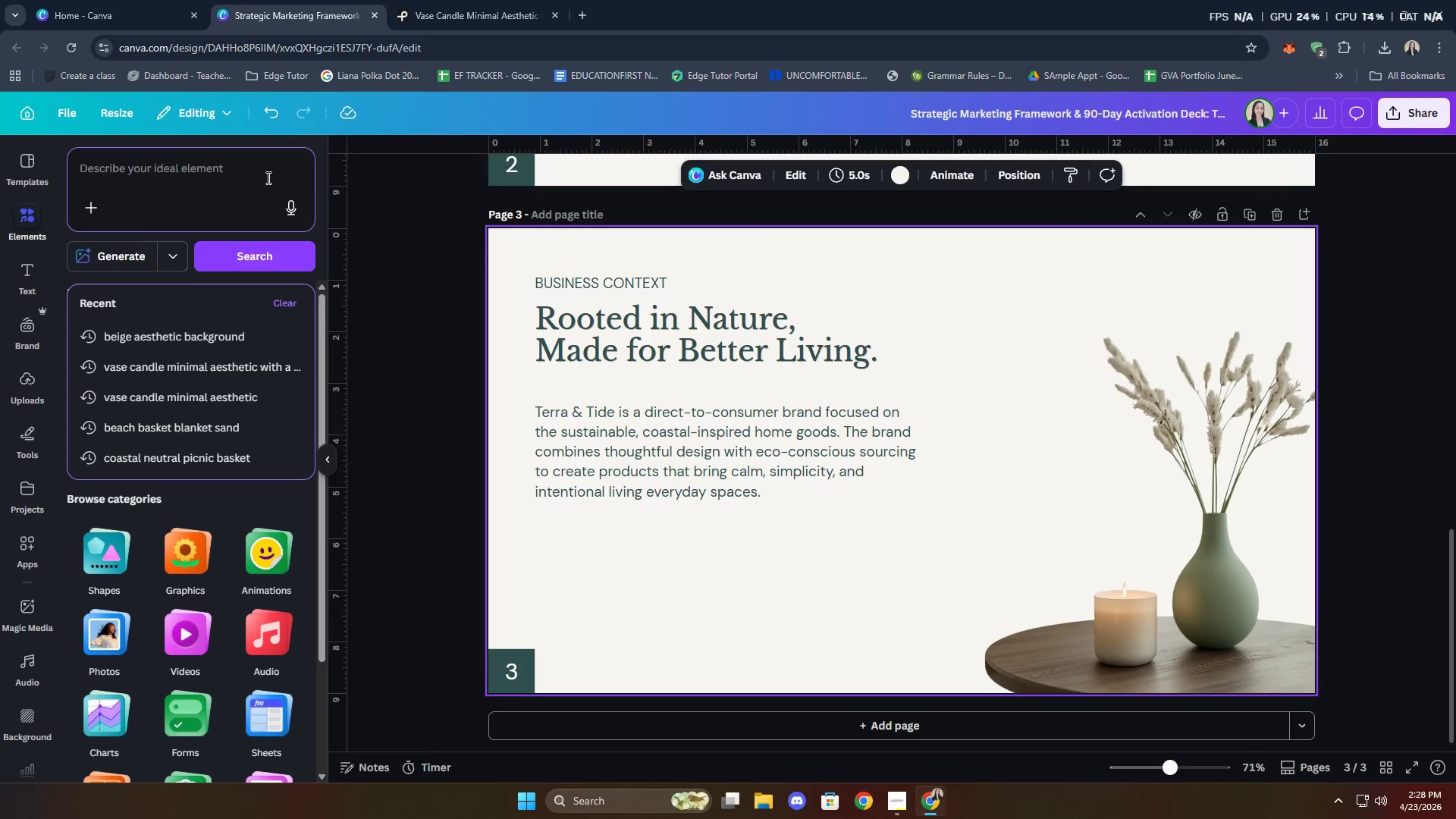 
type(beige gradient glow)
 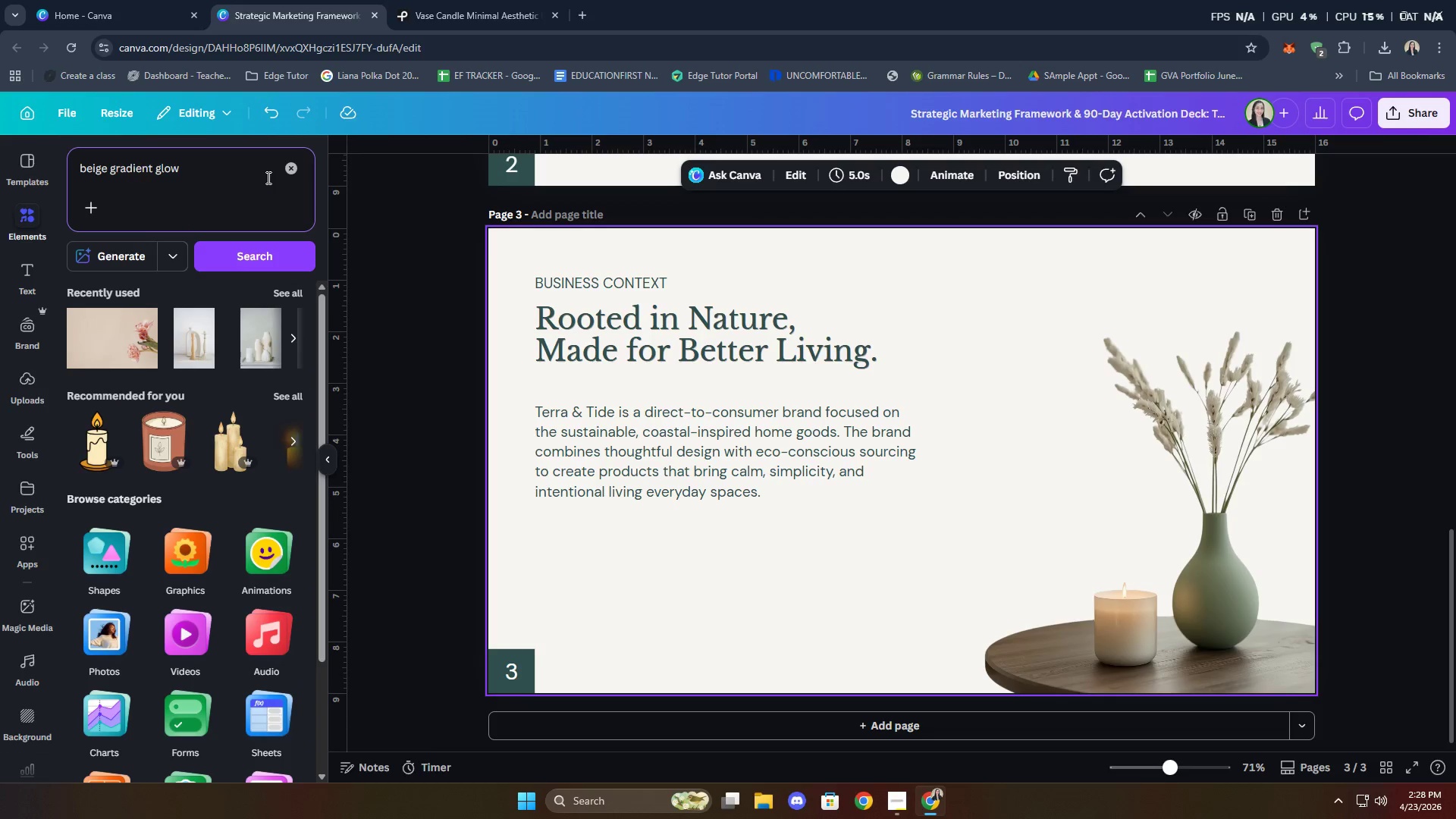 
key(Enter)
 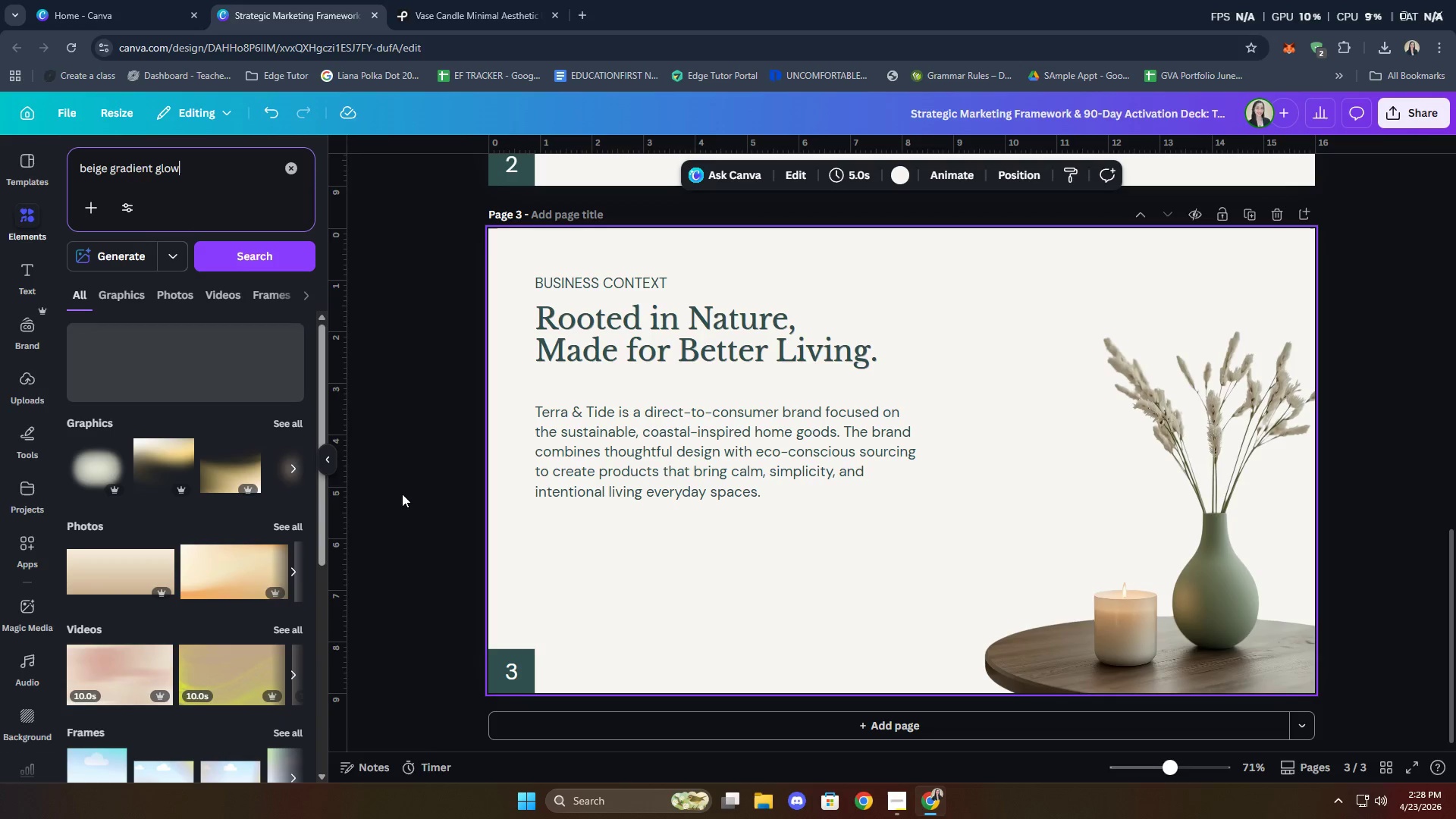 
left_click([290, 421])
 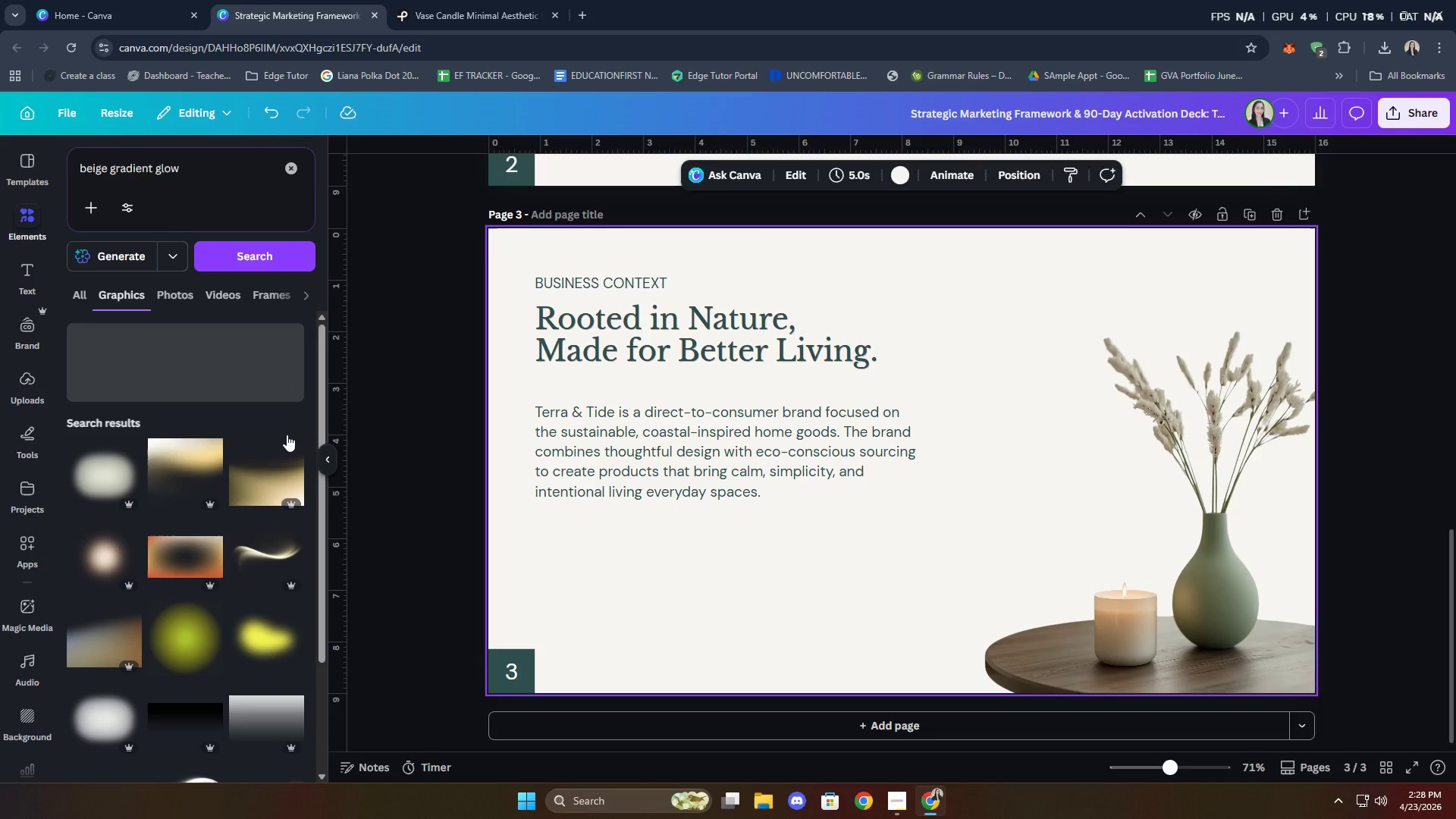 
scroll: coordinate [201, 519], scroll_direction: down, amount: 1.0
 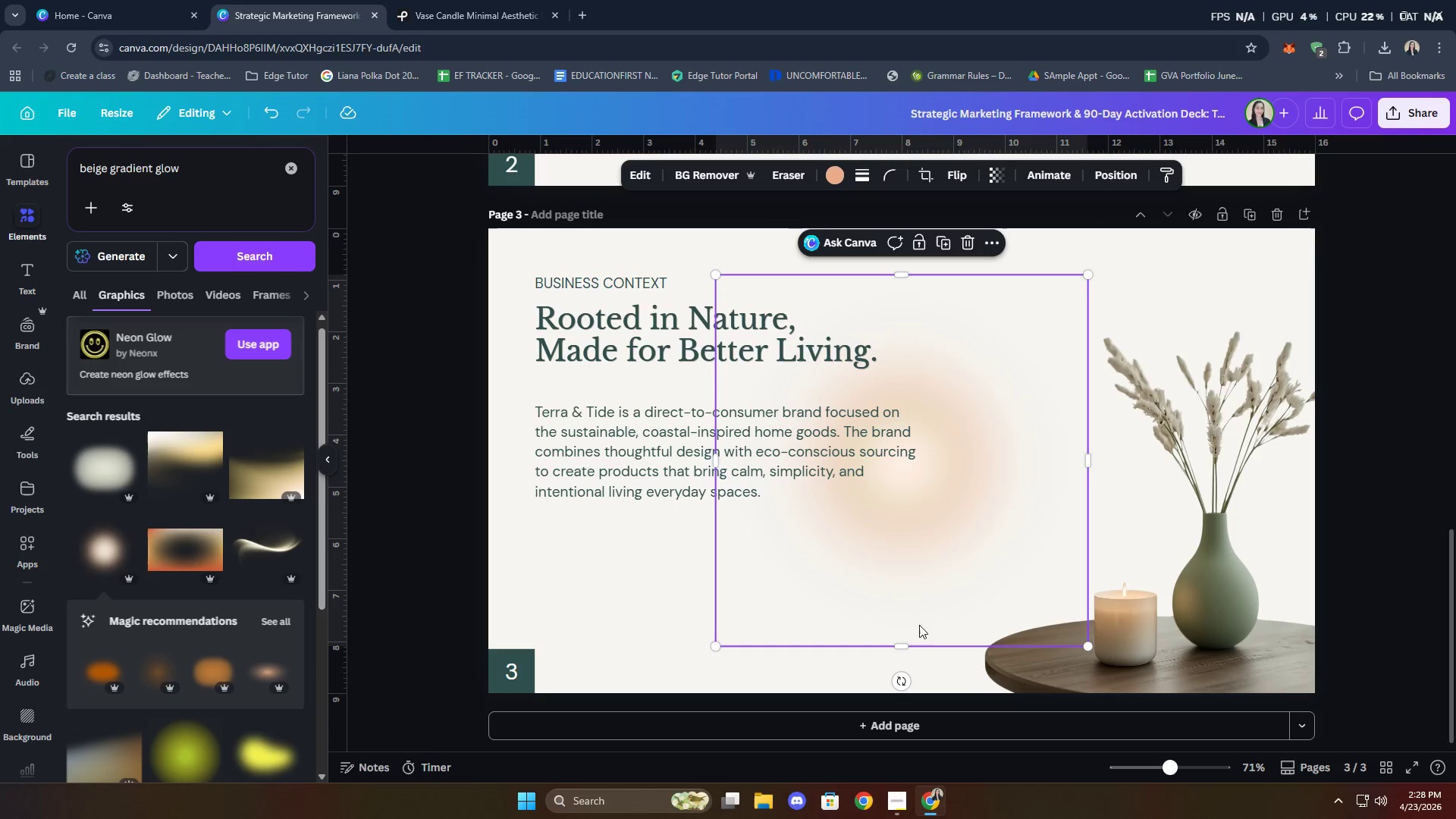 
left_click_drag(start_coordinate=[964, 519], to_coordinate=[1212, 559])
 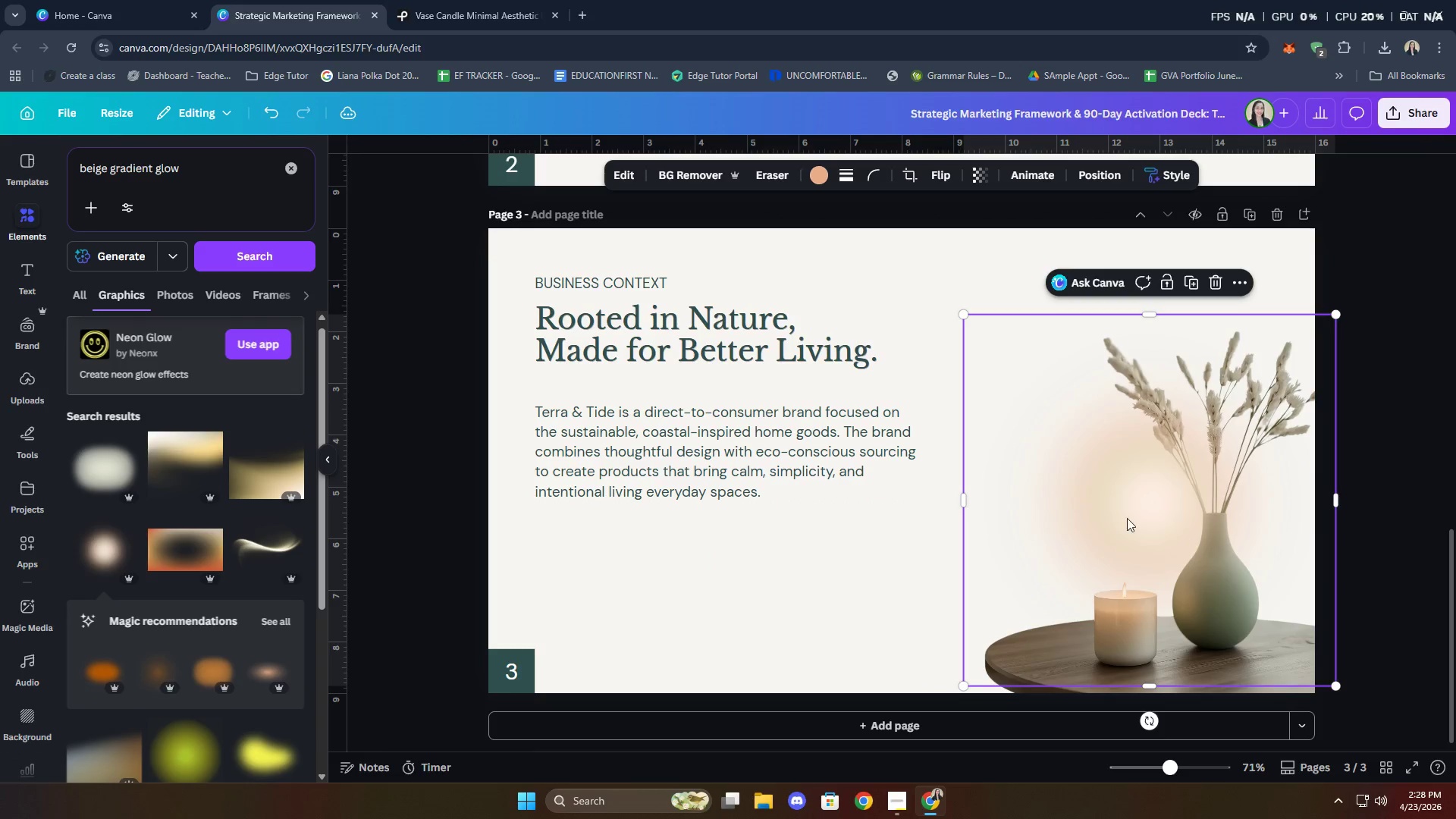 
right_click([1113, 512])
 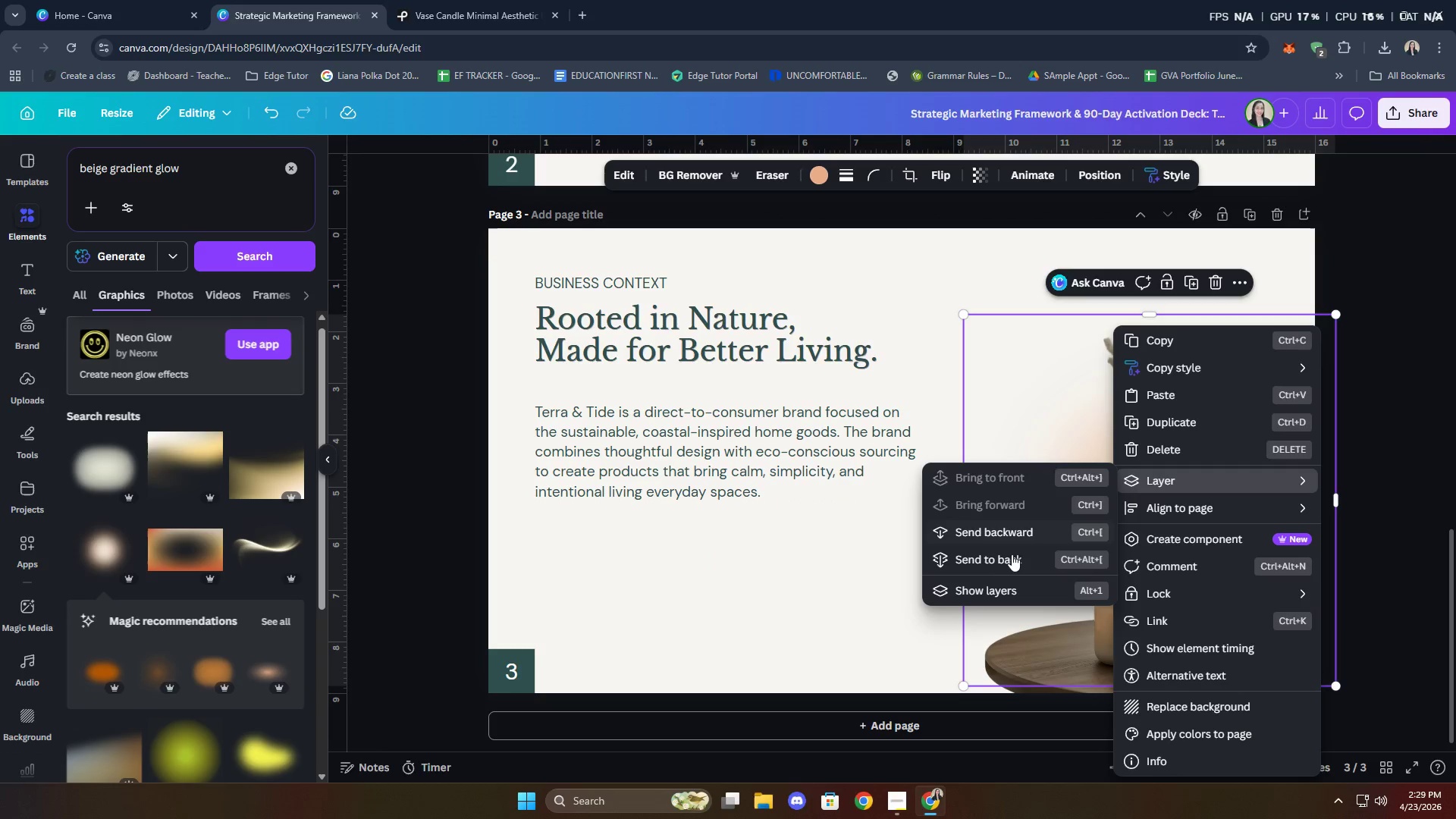 
double_click([849, 595])
 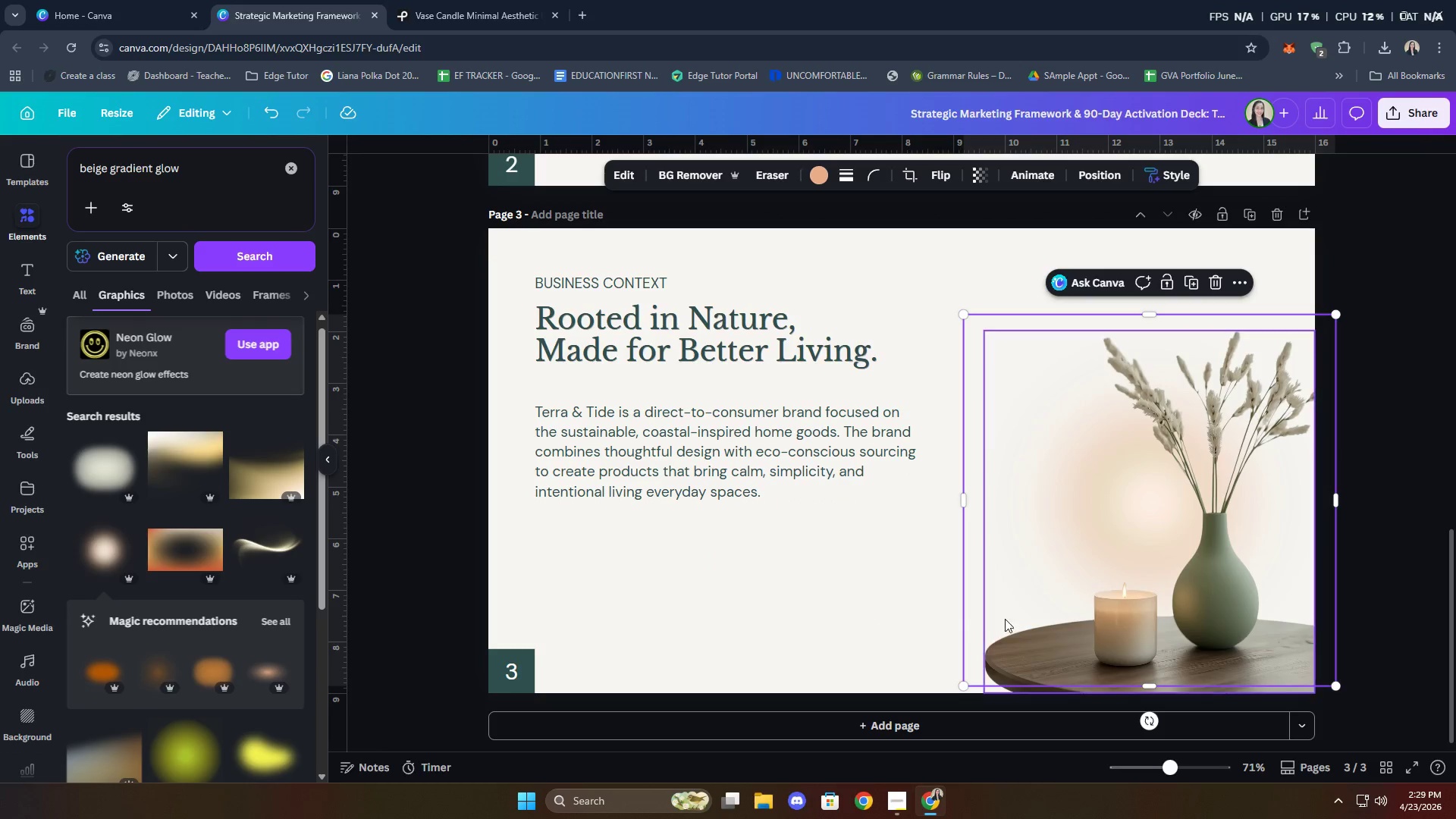 
left_click_drag(start_coordinate=[1081, 484], to_coordinate=[1125, 580])
 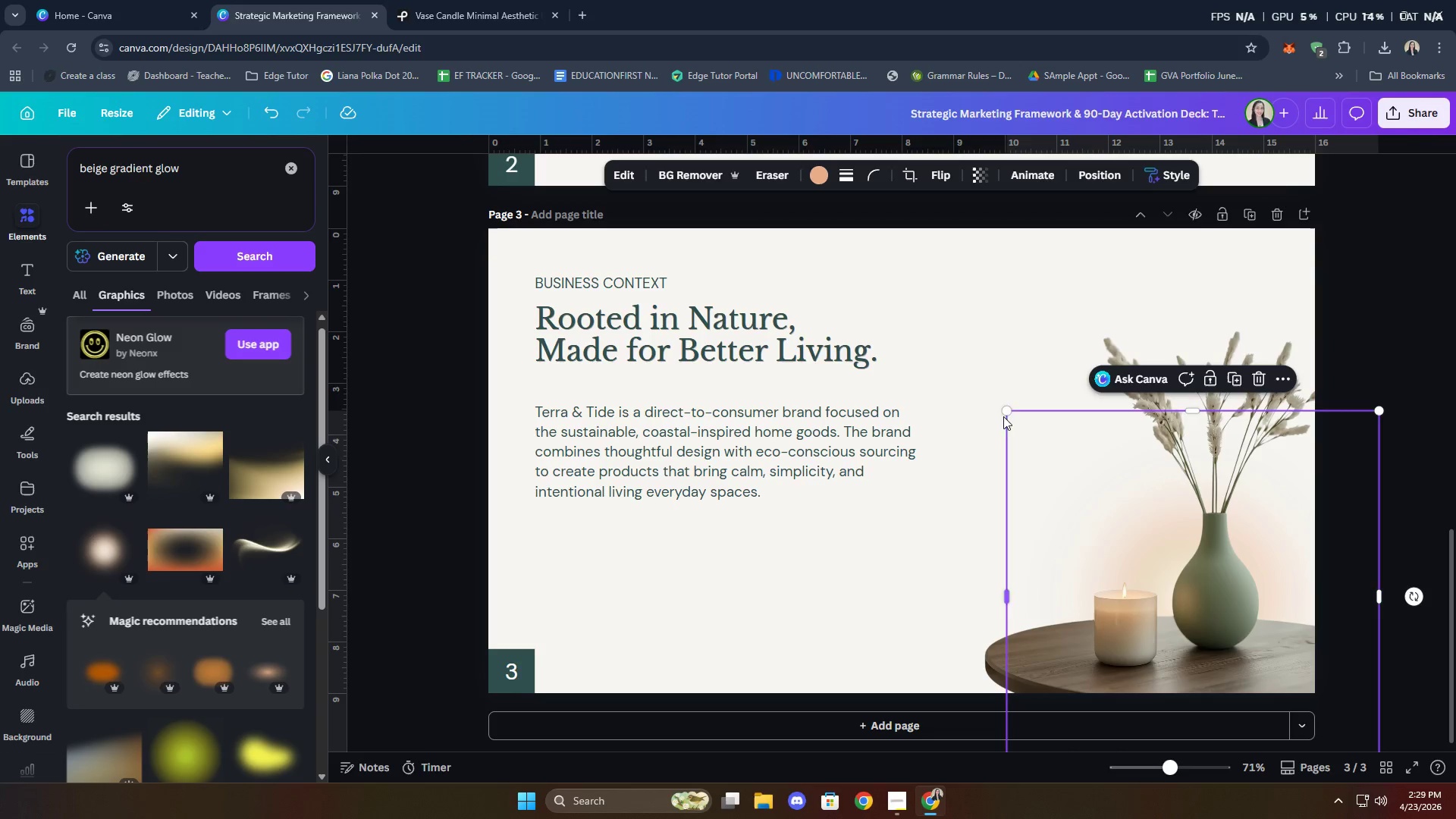 
left_click_drag(start_coordinate=[1005, 412], to_coordinate=[925, 284])
 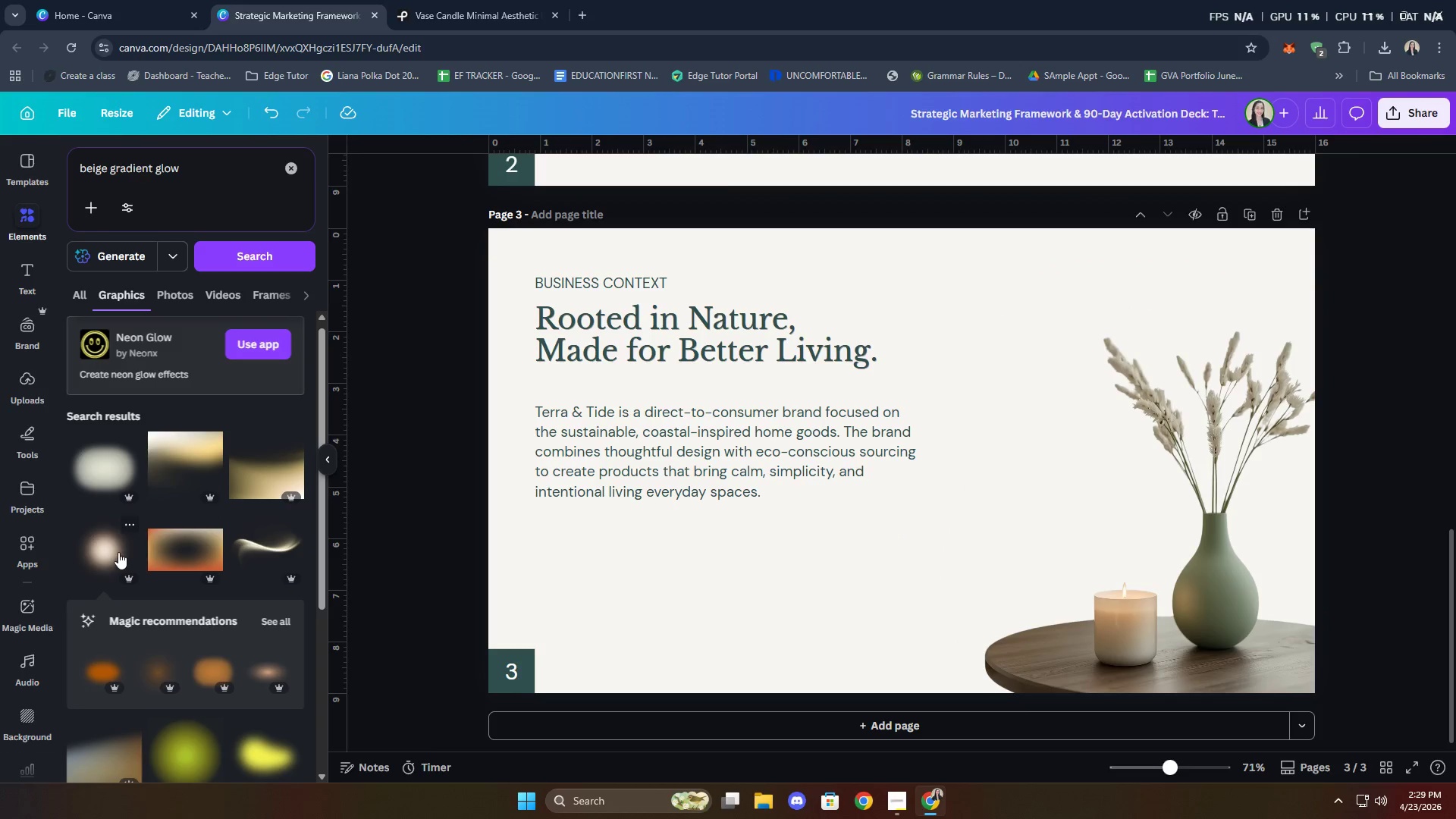 
scroll: coordinate [115, 559], scroll_direction: down, amount: 5.0
 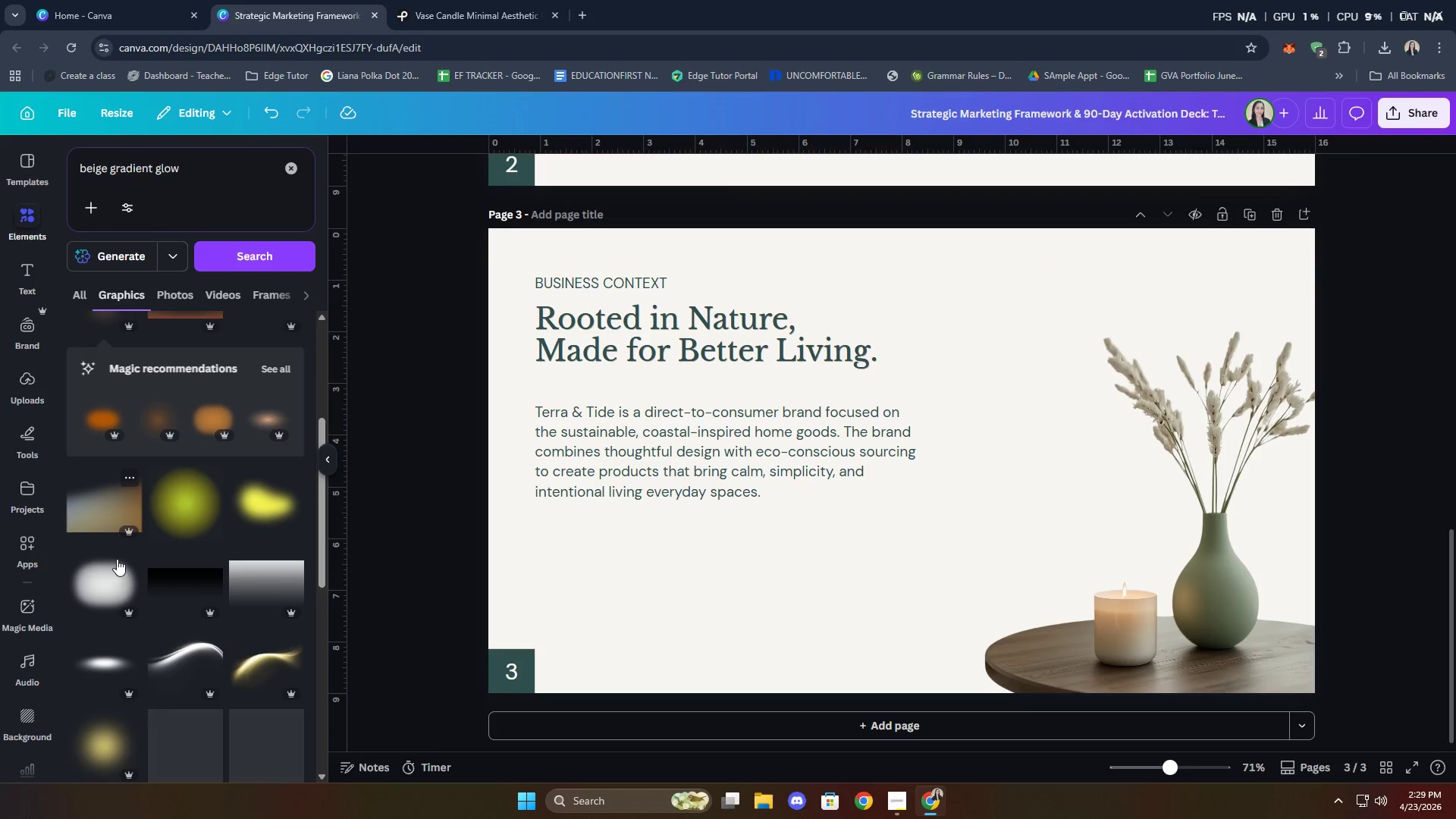 
scroll: coordinate [158, 617], scroll_direction: up, amount: 5.0
 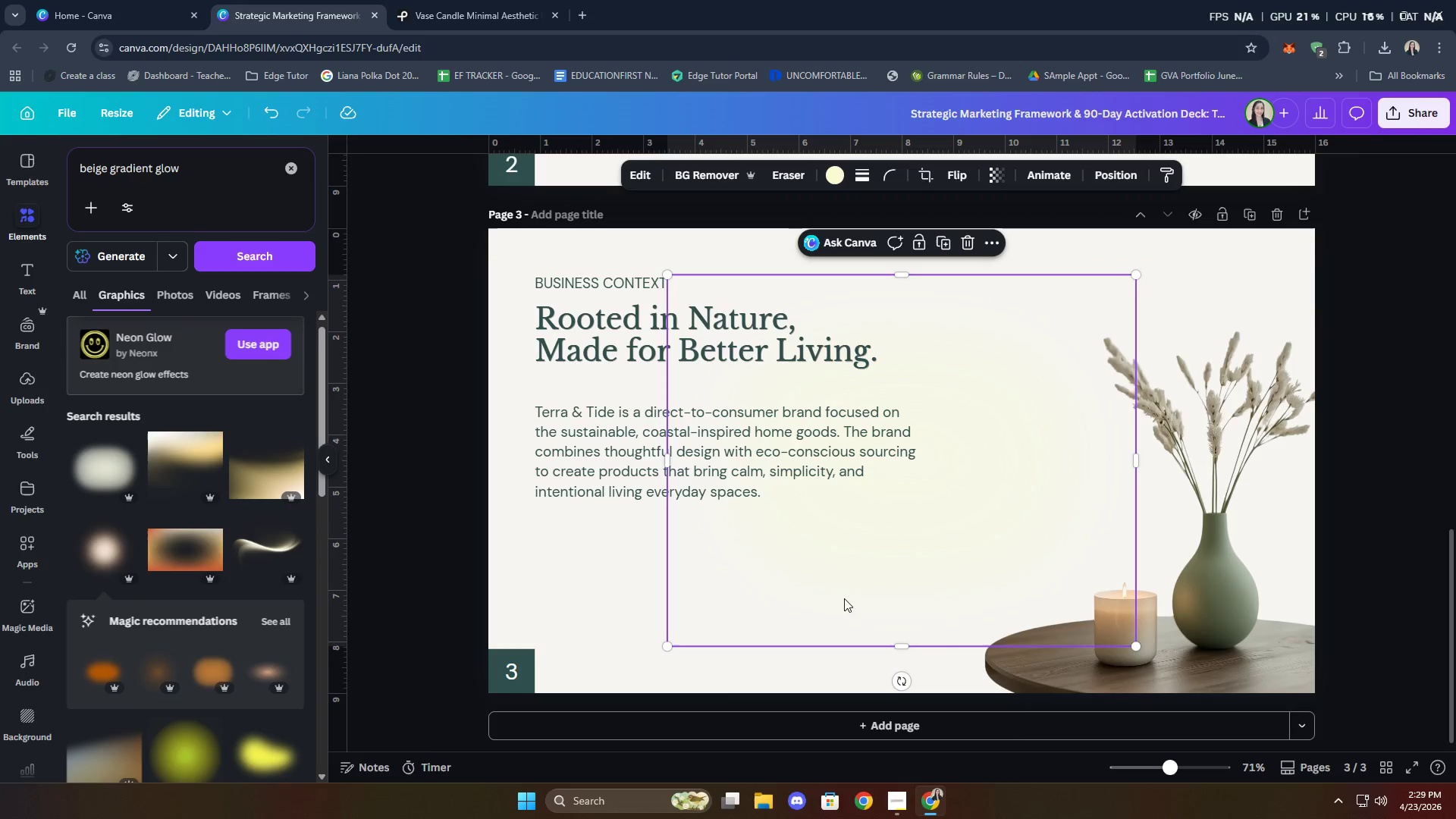 
left_click_drag(start_coordinate=[936, 542], to_coordinate=[1172, 607])
 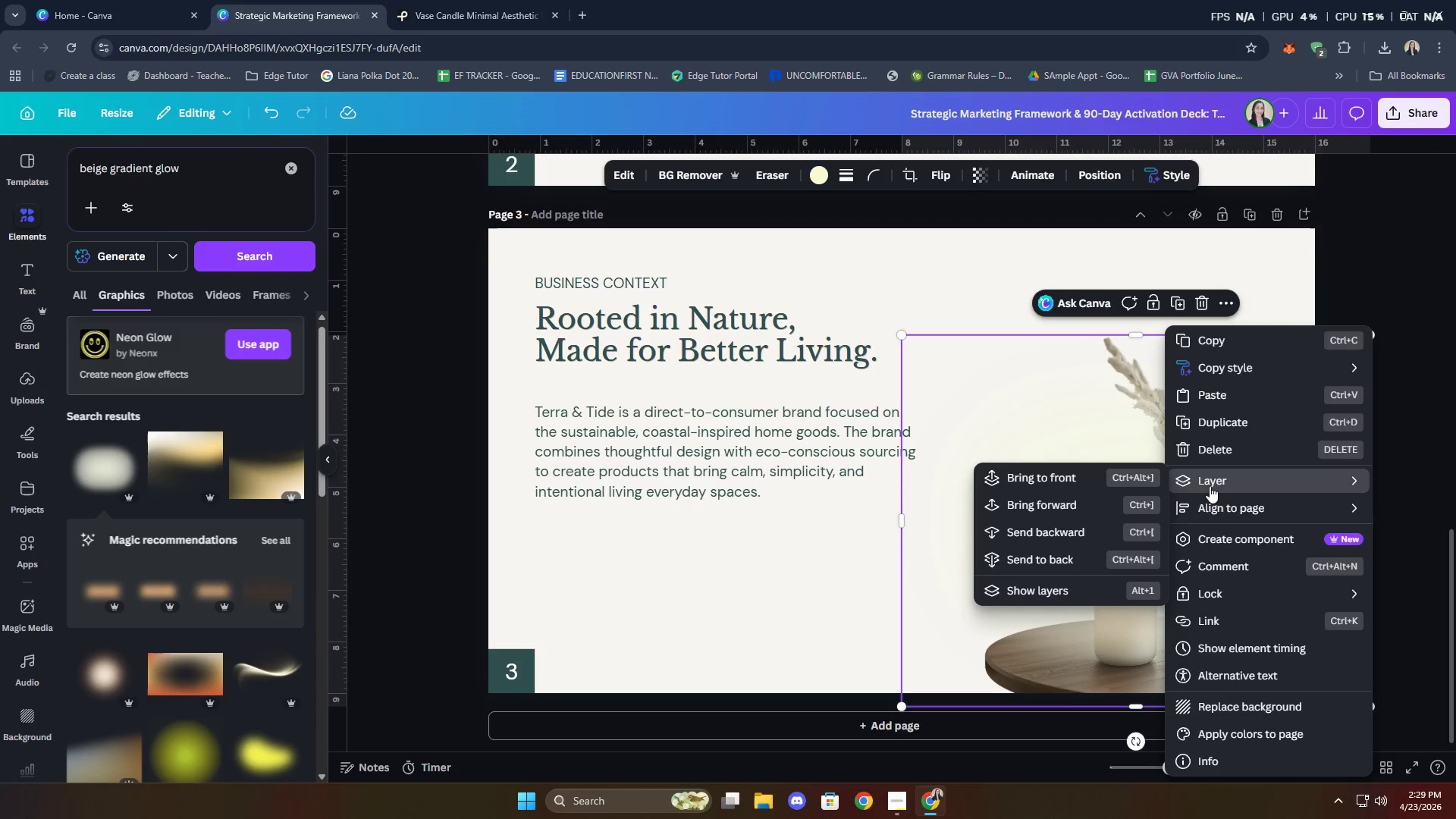 
left_click([1023, 555])
 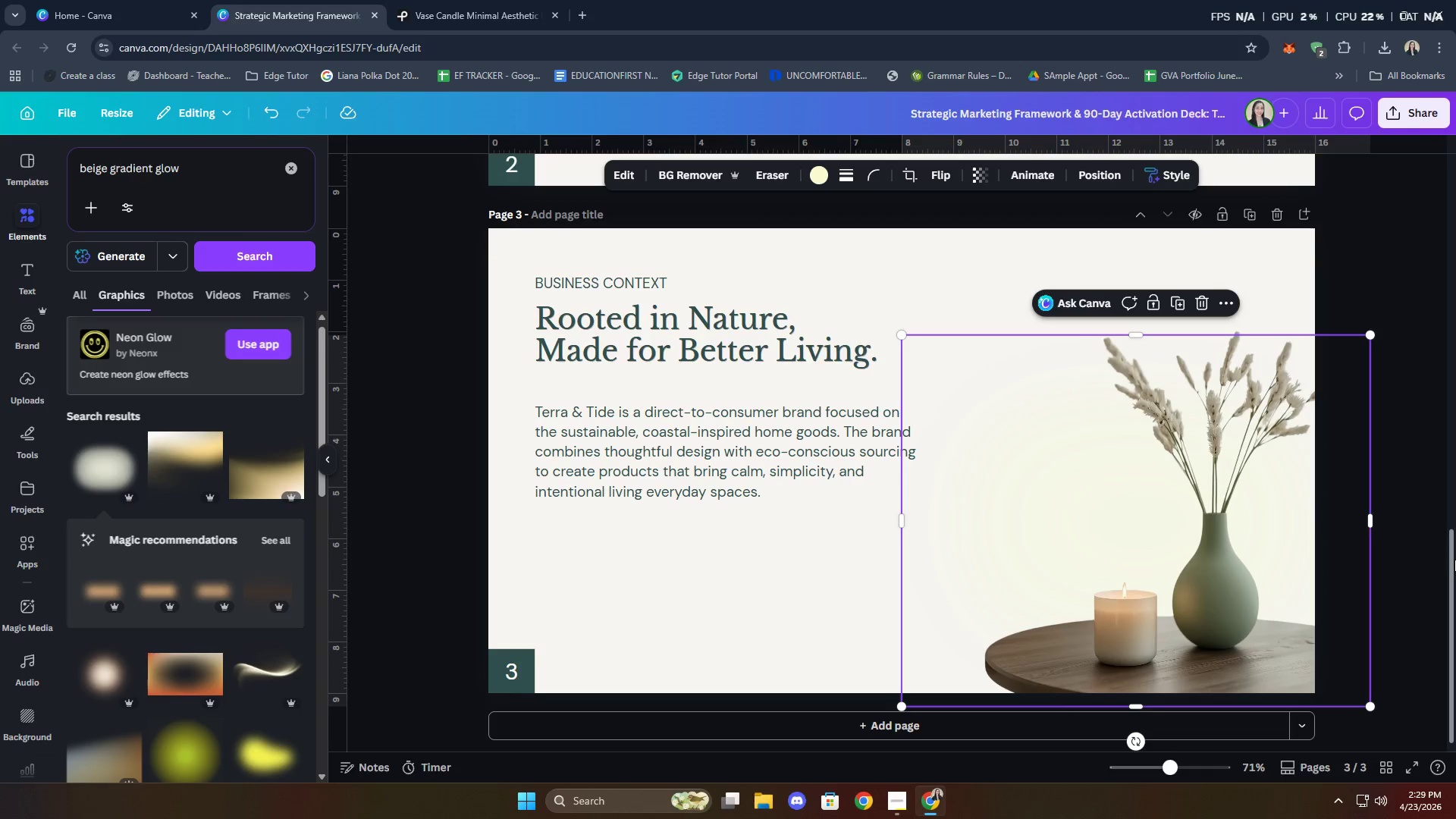 
left_click([1454, 573])
 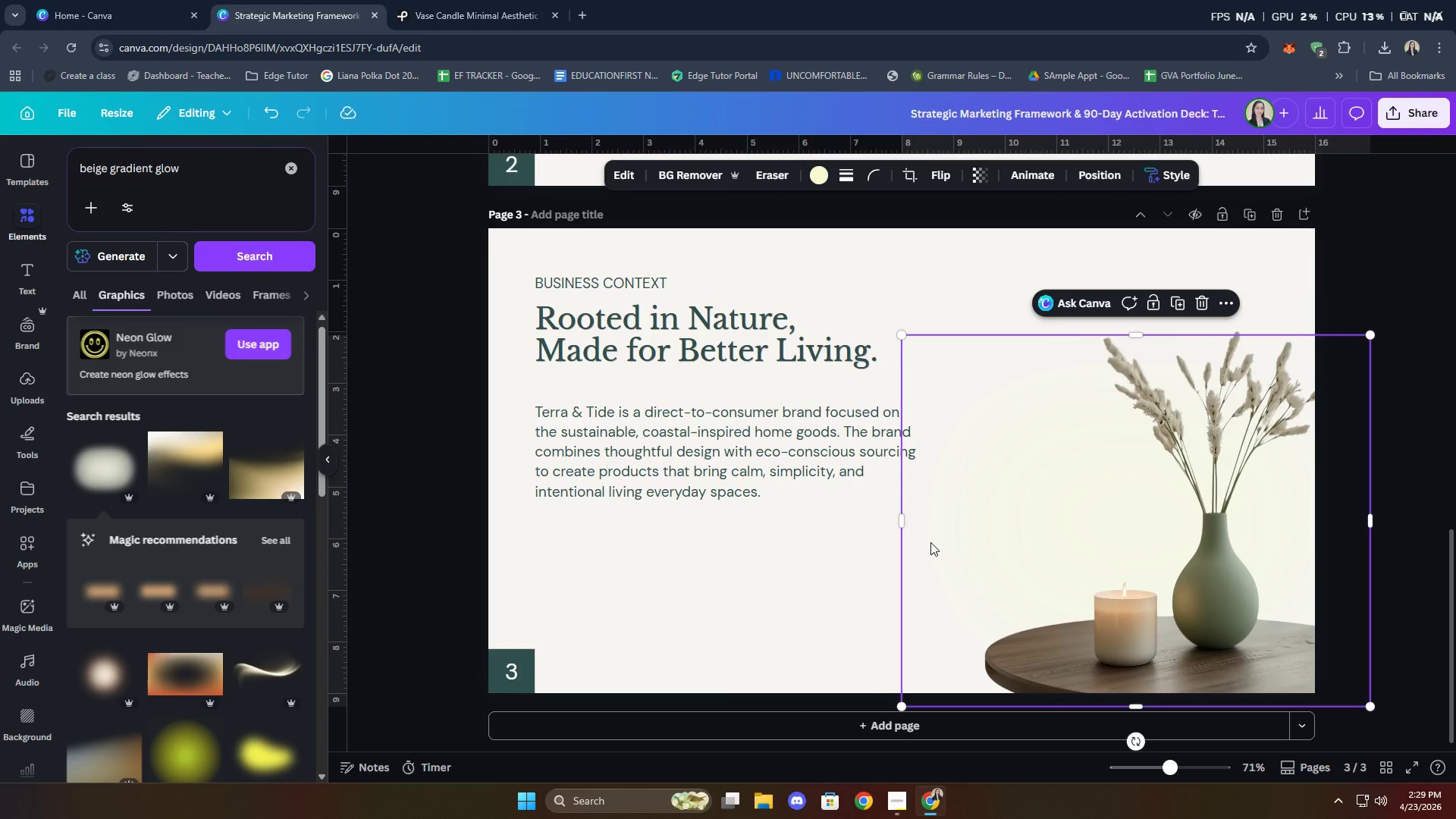 
left_click_drag(start_coordinate=[902, 335], to_coordinate=[835, 243])
 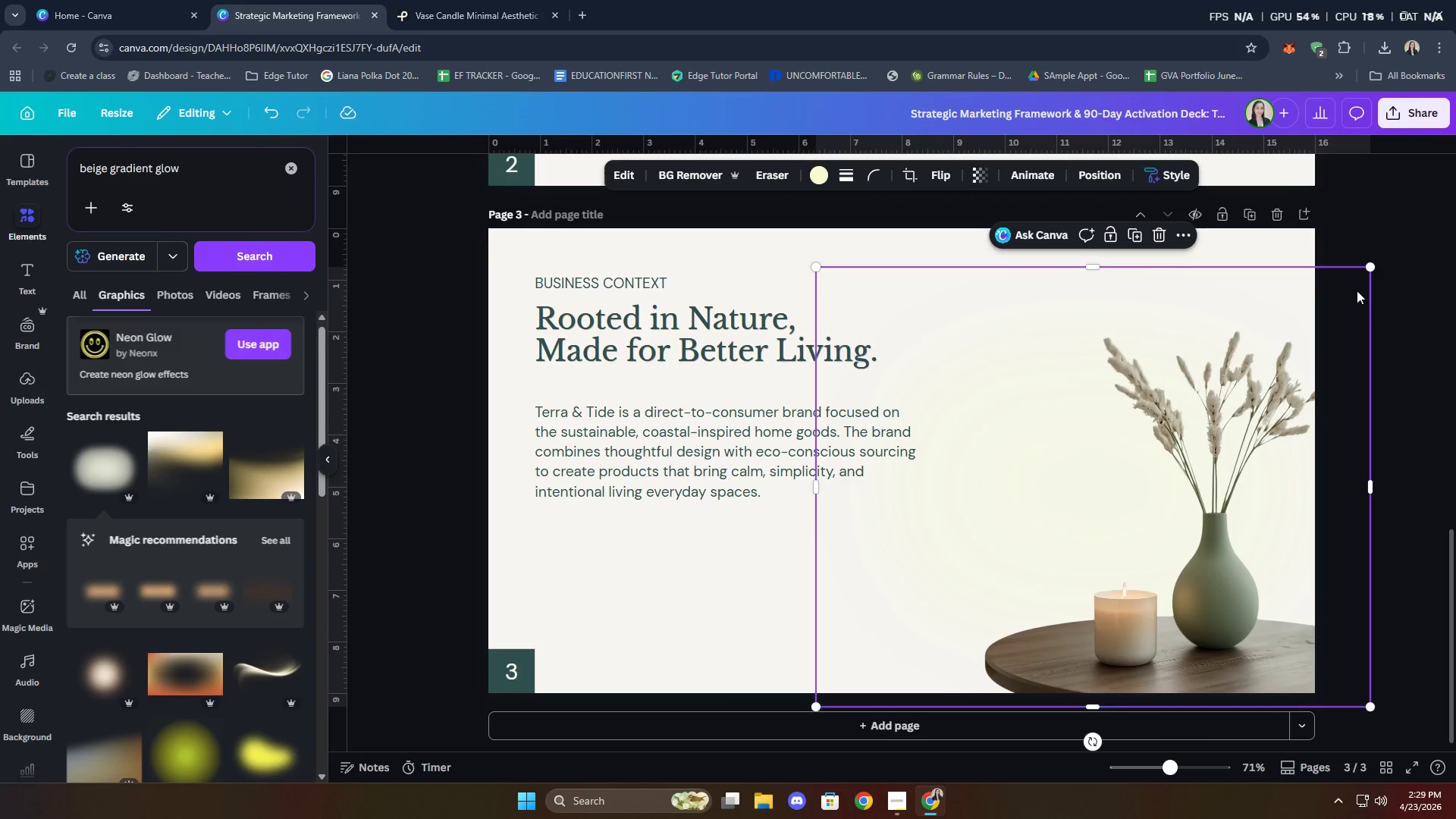 
left_click_drag(start_coordinate=[1356, 288], to_coordinate=[1455, 356])
 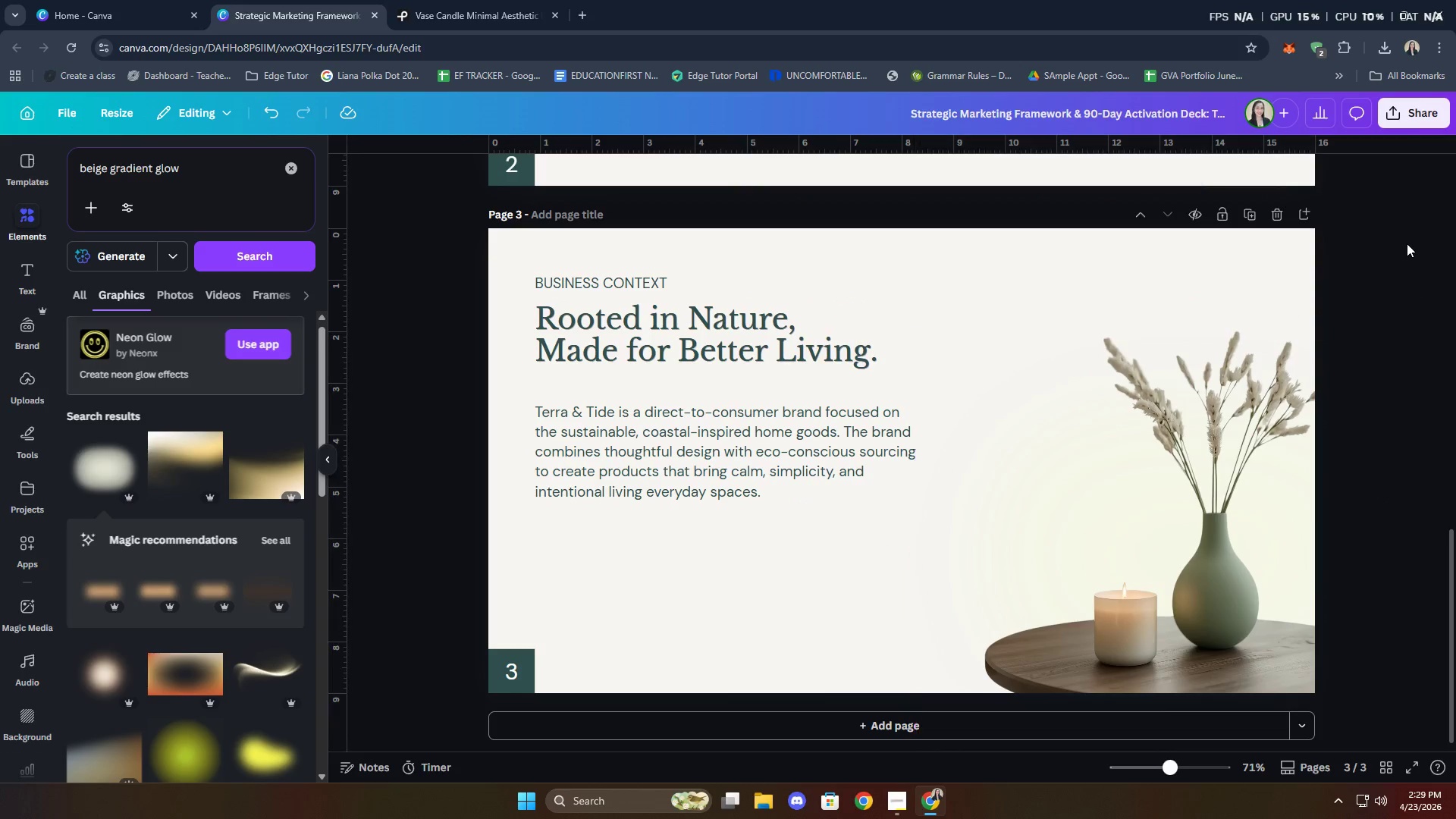 
double_click([1407, 243])
 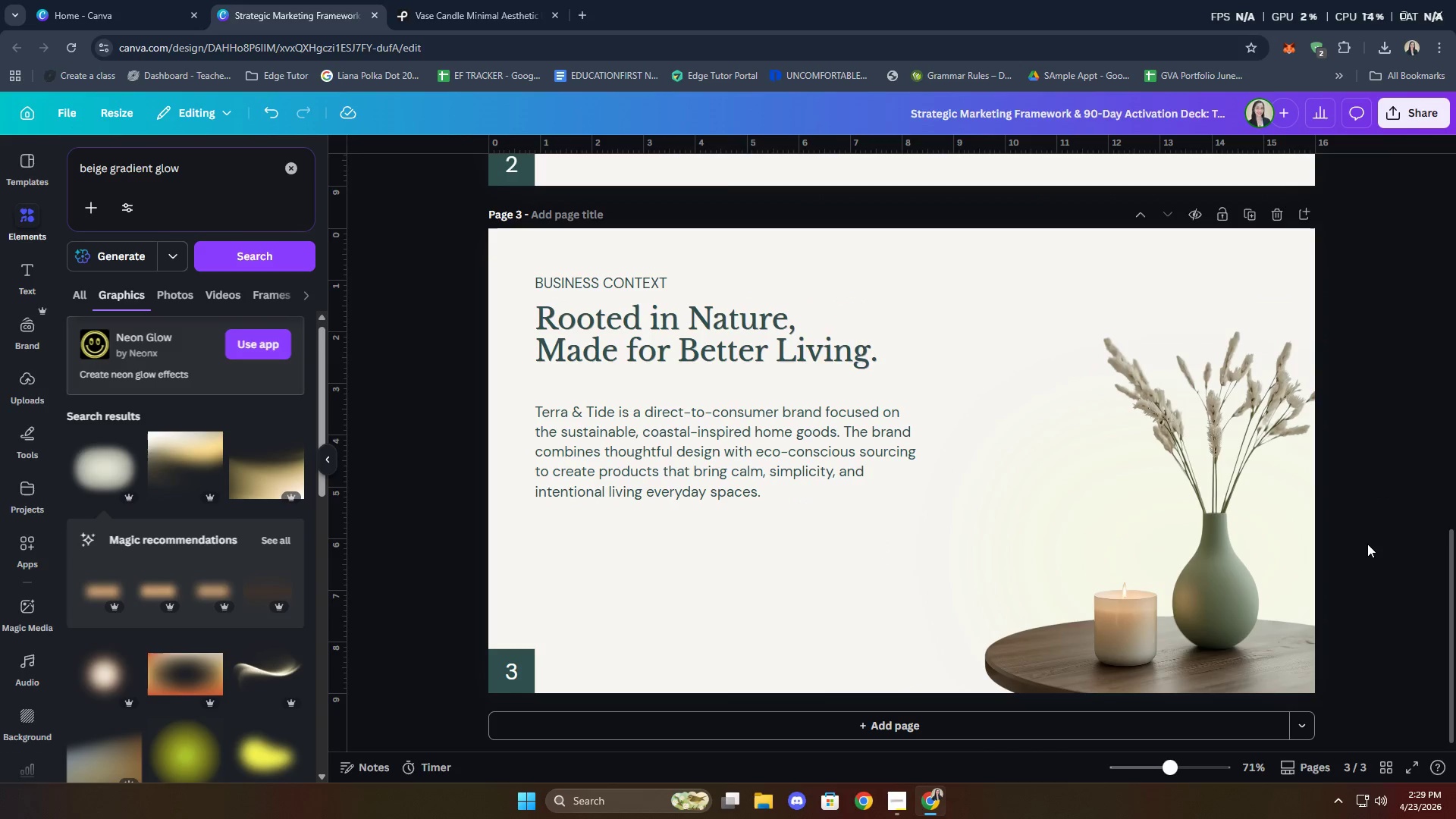 
scroll: coordinate [206, 556], scroll_direction: down, amount: 8.0
 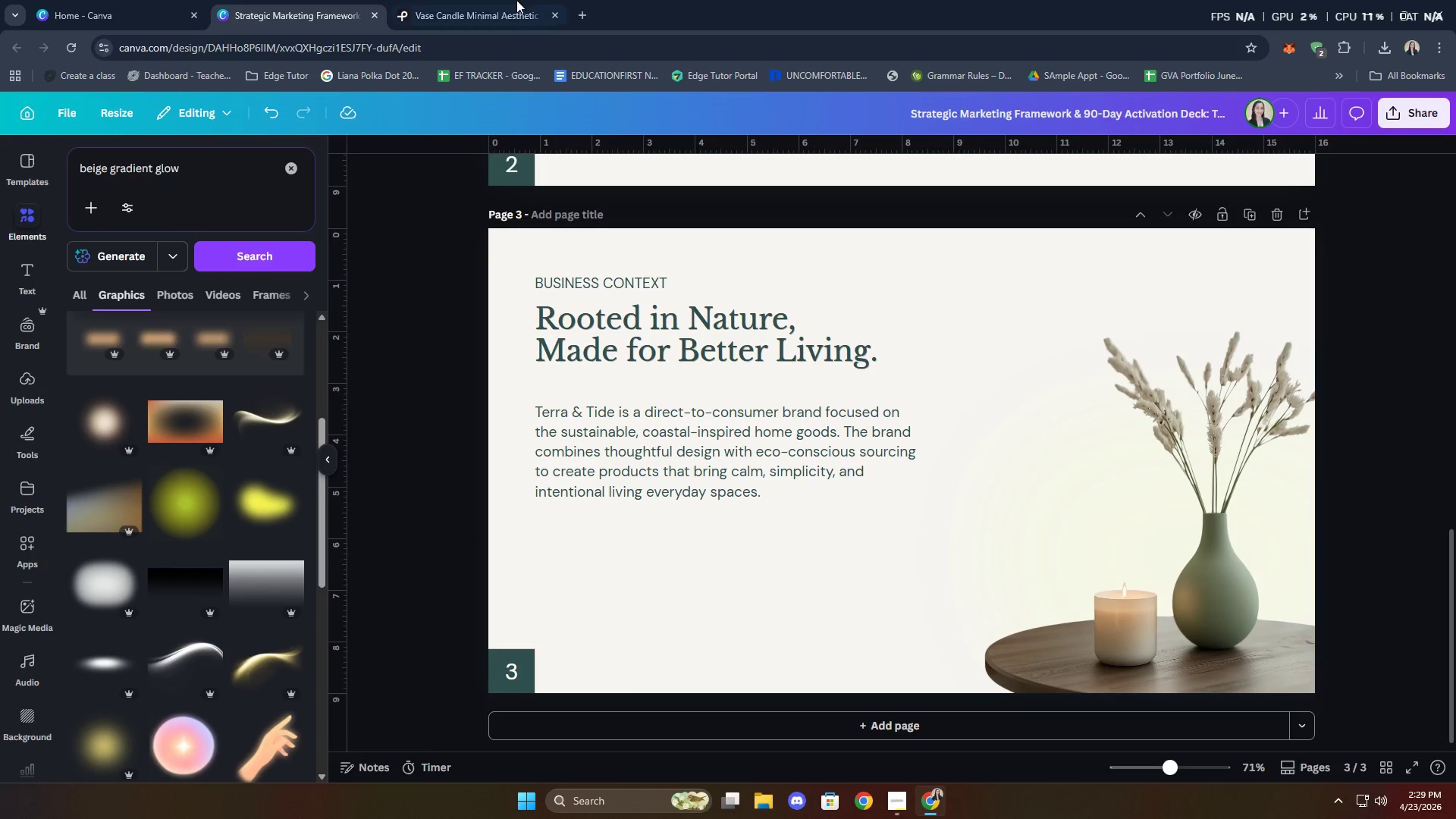 
left_click([583, 10])
 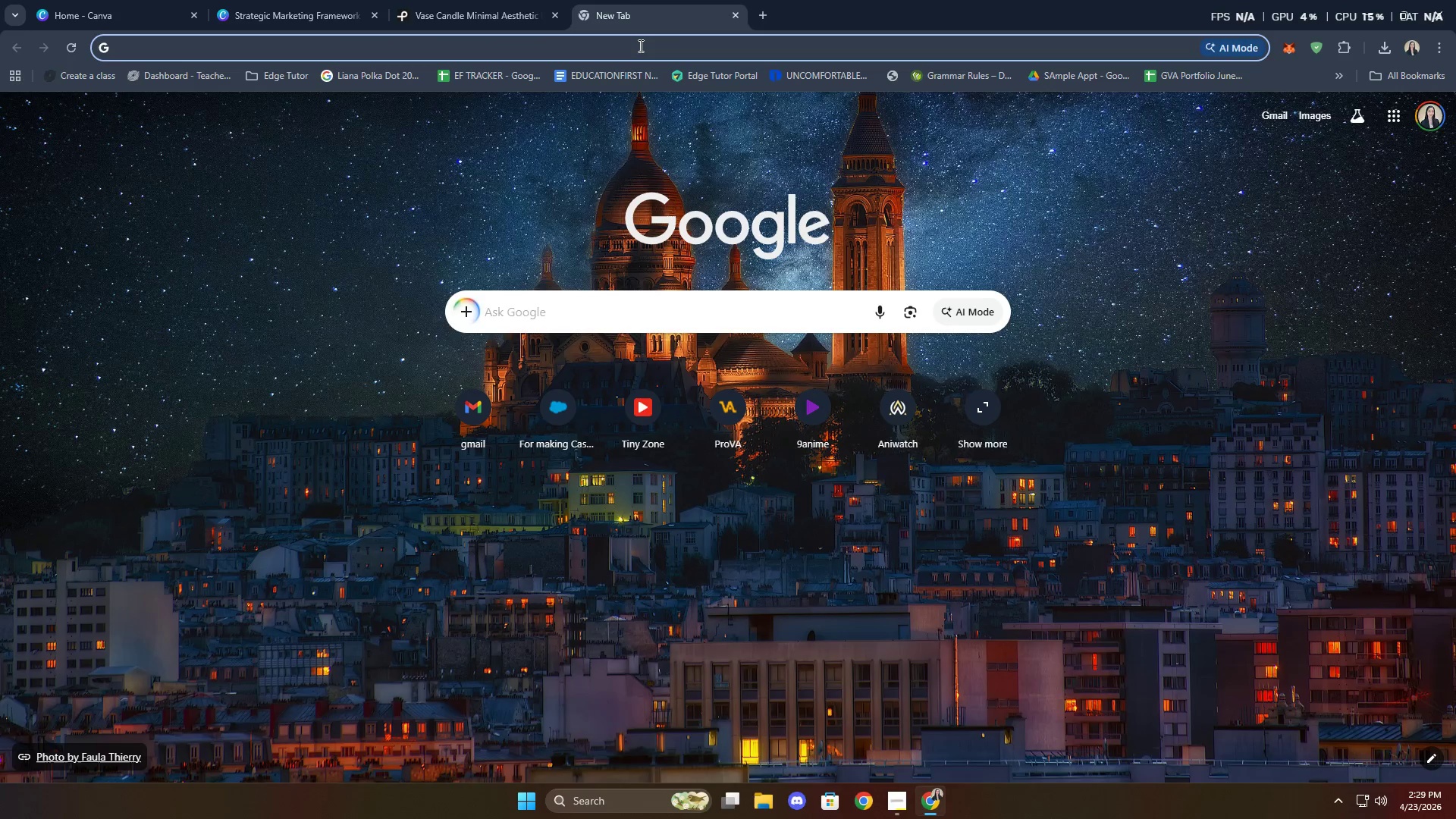 
type(spot)
 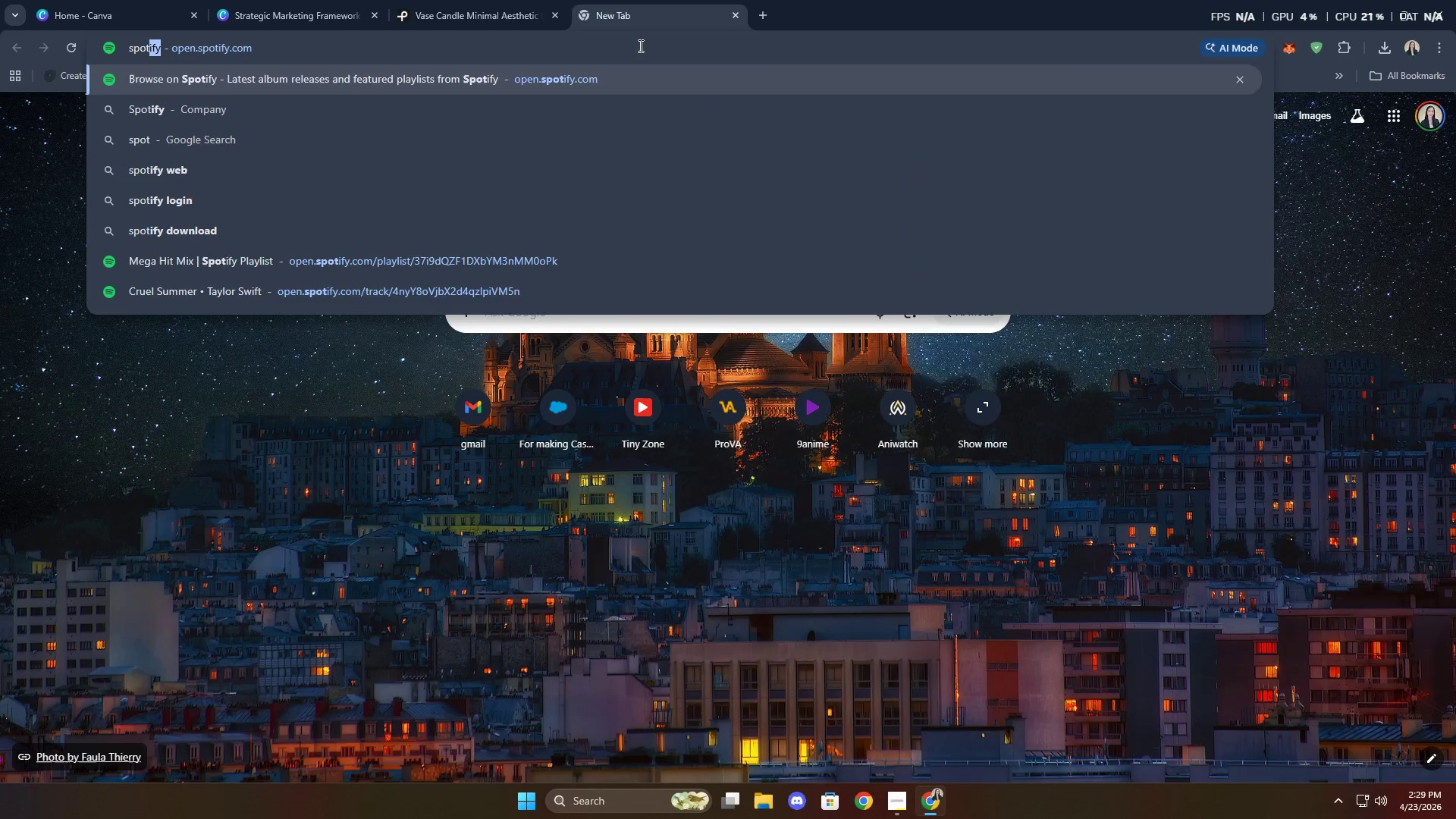 
key(Enter)
 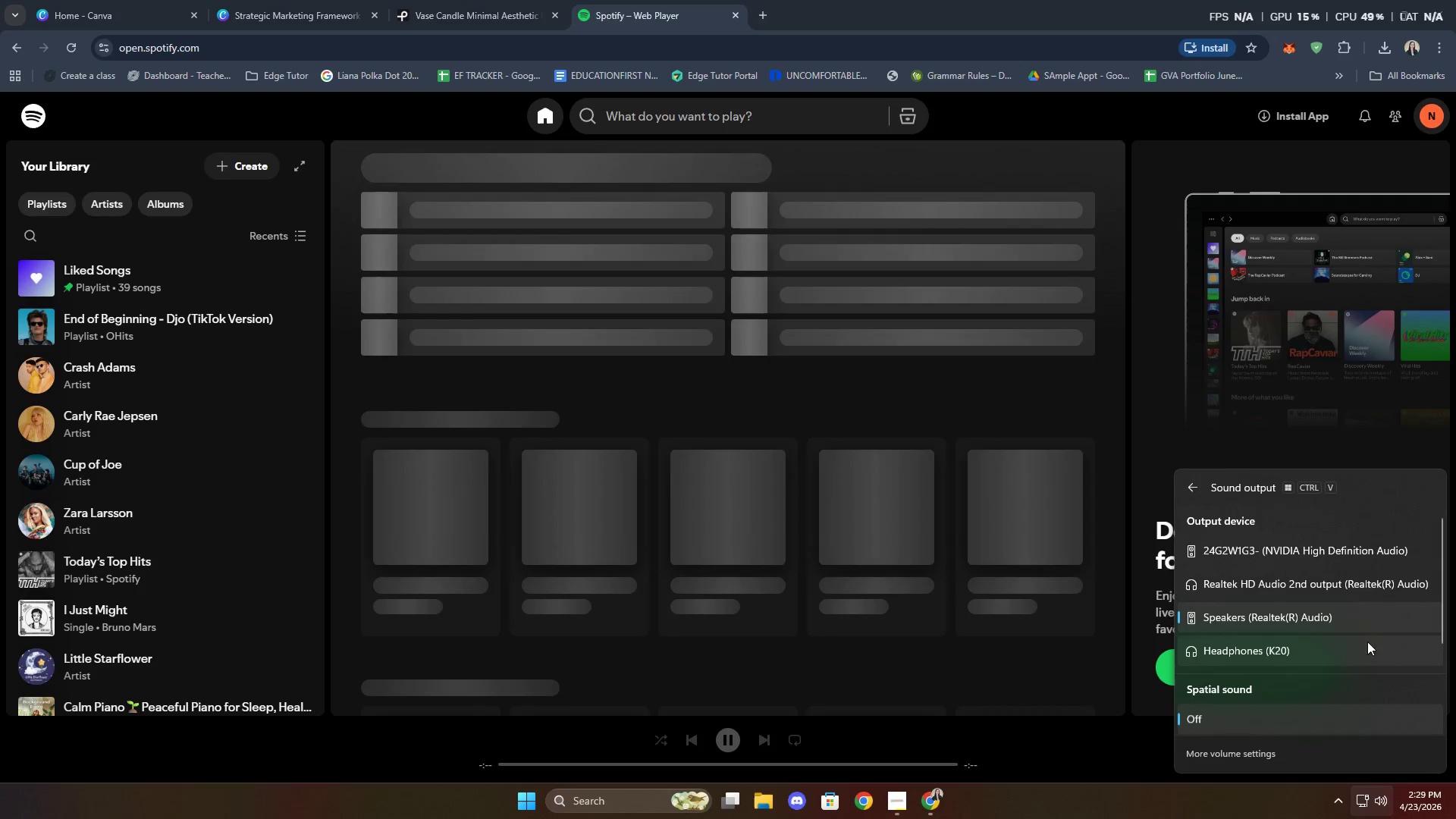 
left_click([1357, 588])
 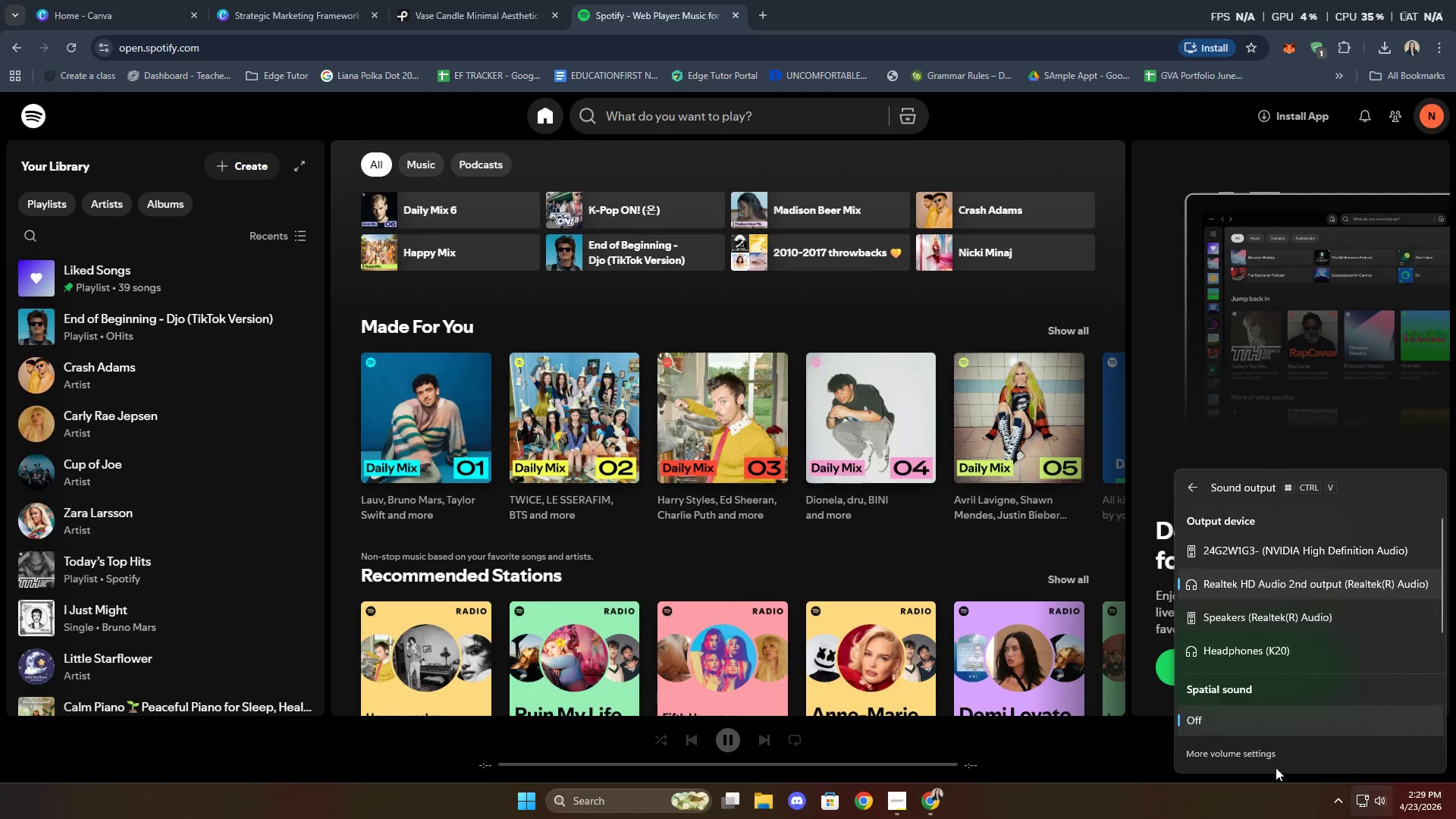 
left_click([1117, 812])
 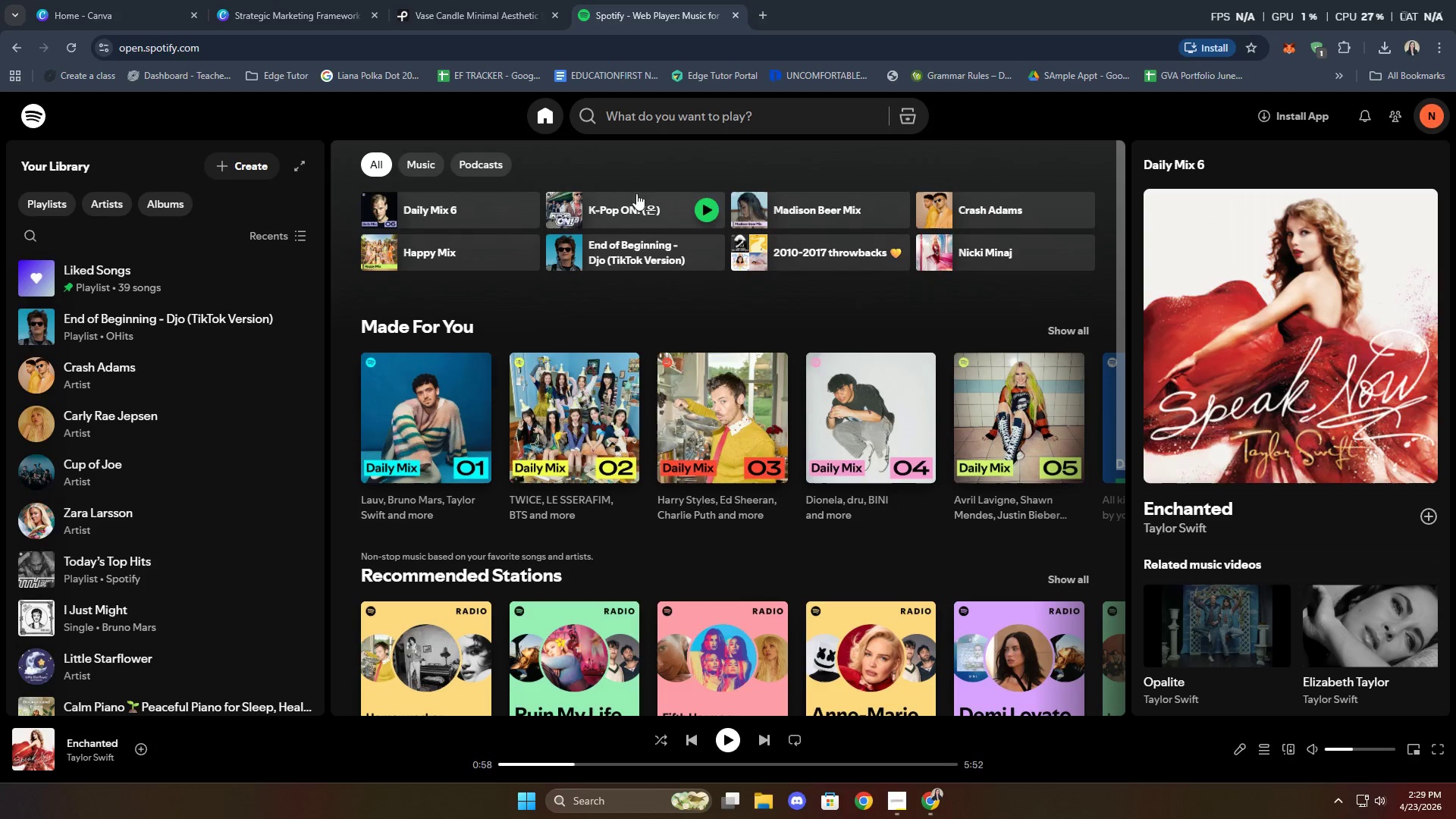 
left_click([606, 121])
 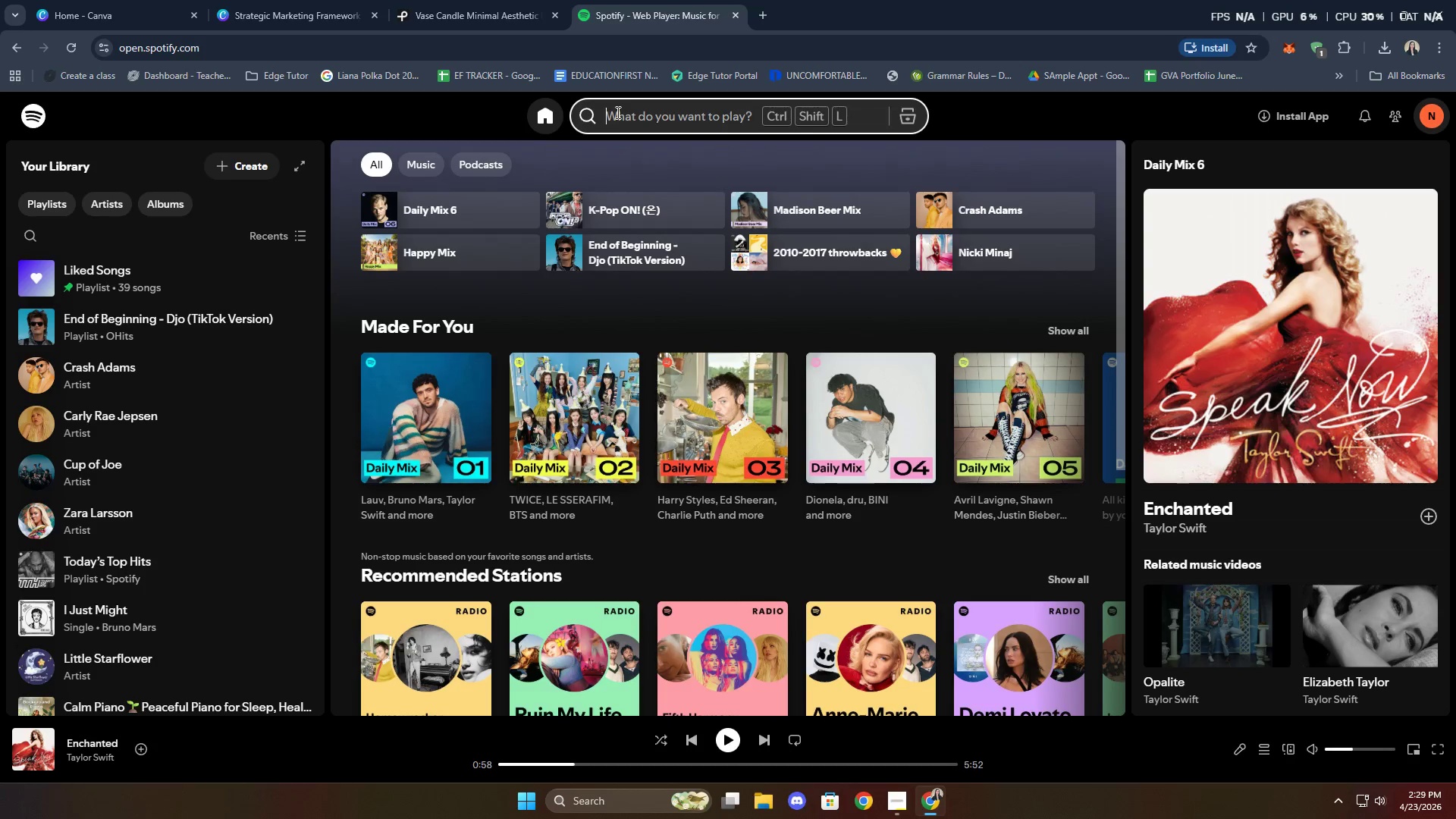 
type(whos taht)
key(Backspace)
key(Backspace)
key(Backspace)
type(hat fi)
key(Backspace)
key(Backspace)
type(girl)
 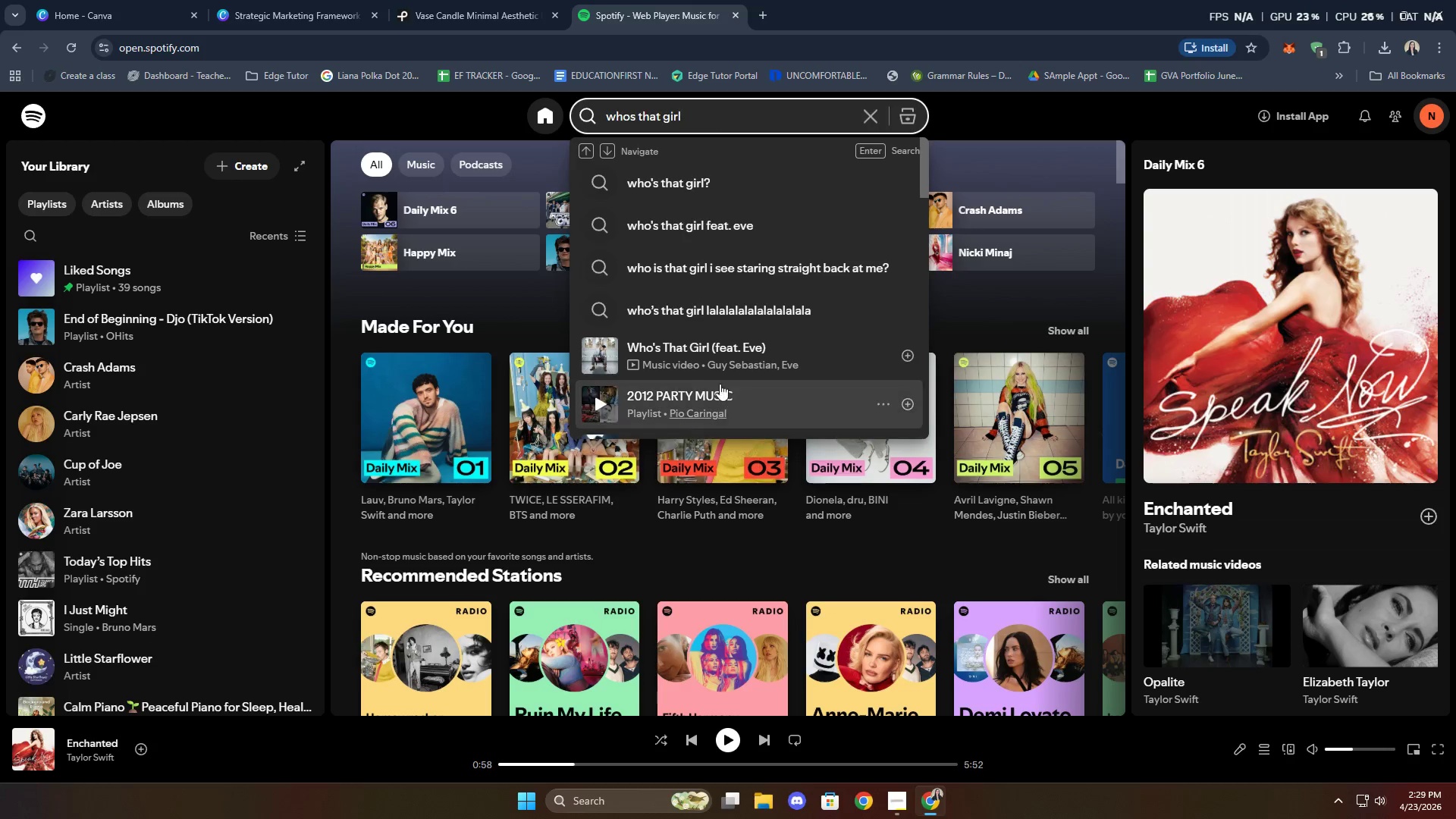 
left_click([603, 360])
 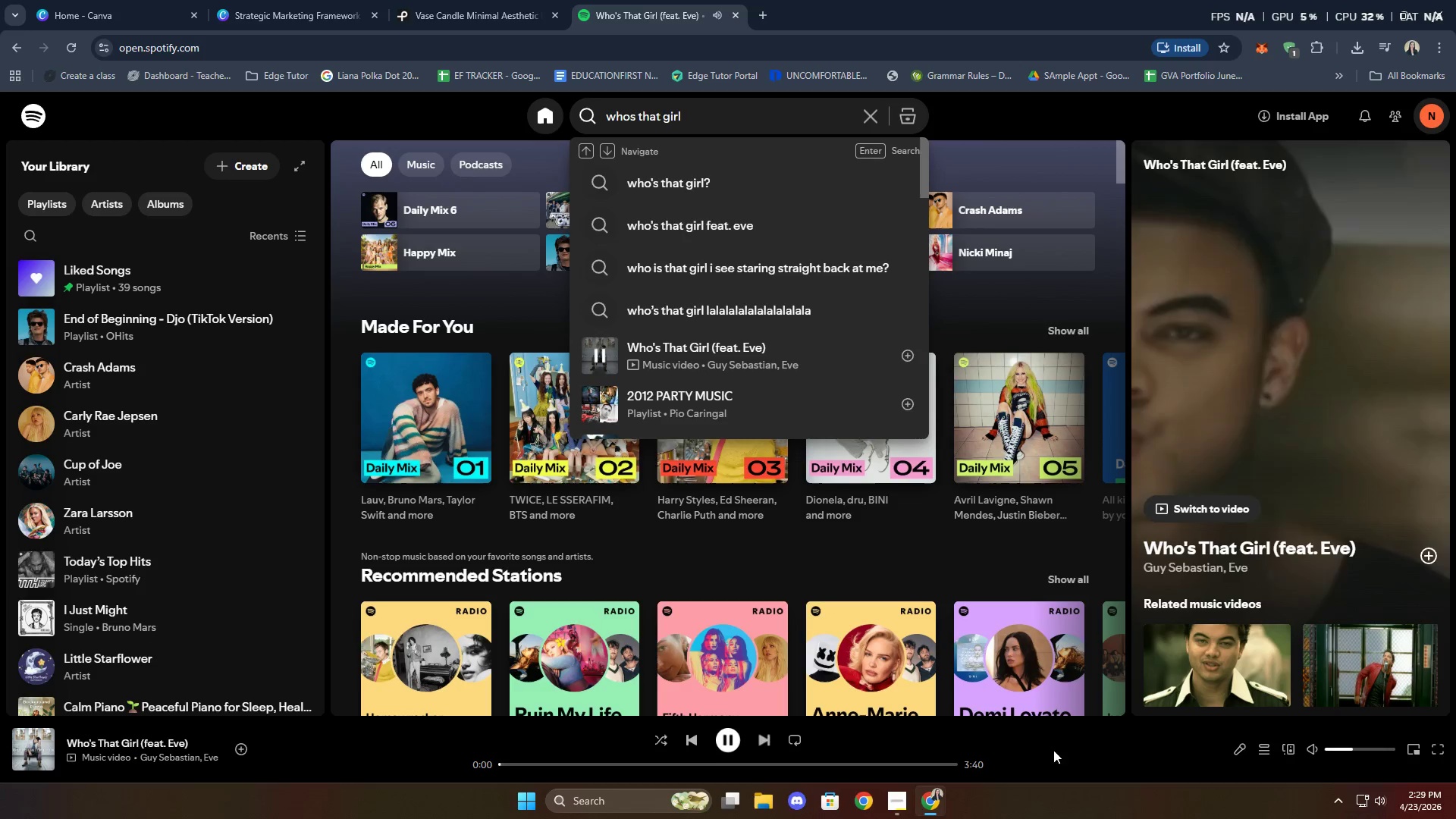 
left_click_drag(start_coordinate=[1361, 751], to_coordinate=[1376, 758])
 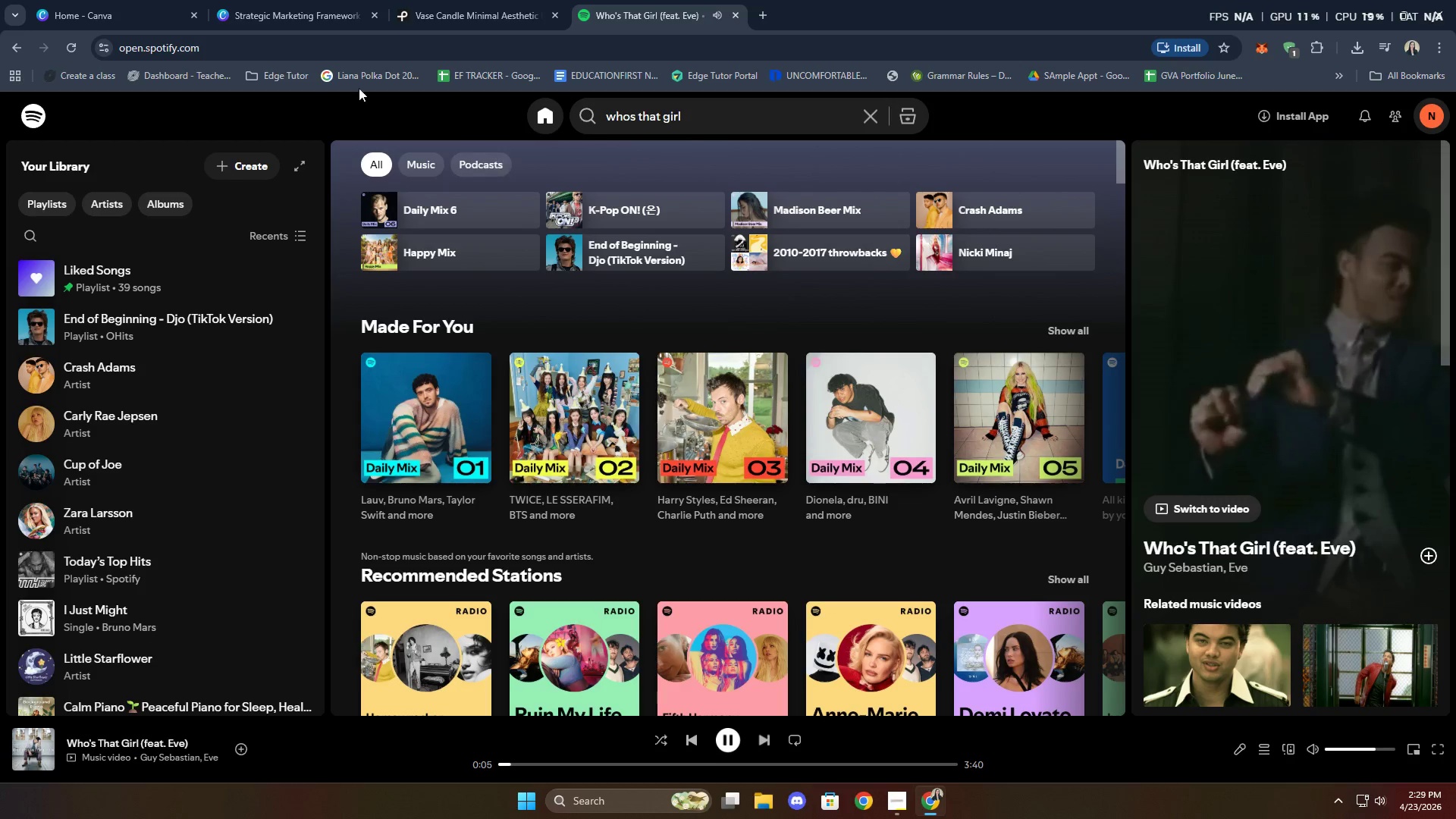 
left_click([289, 0])
 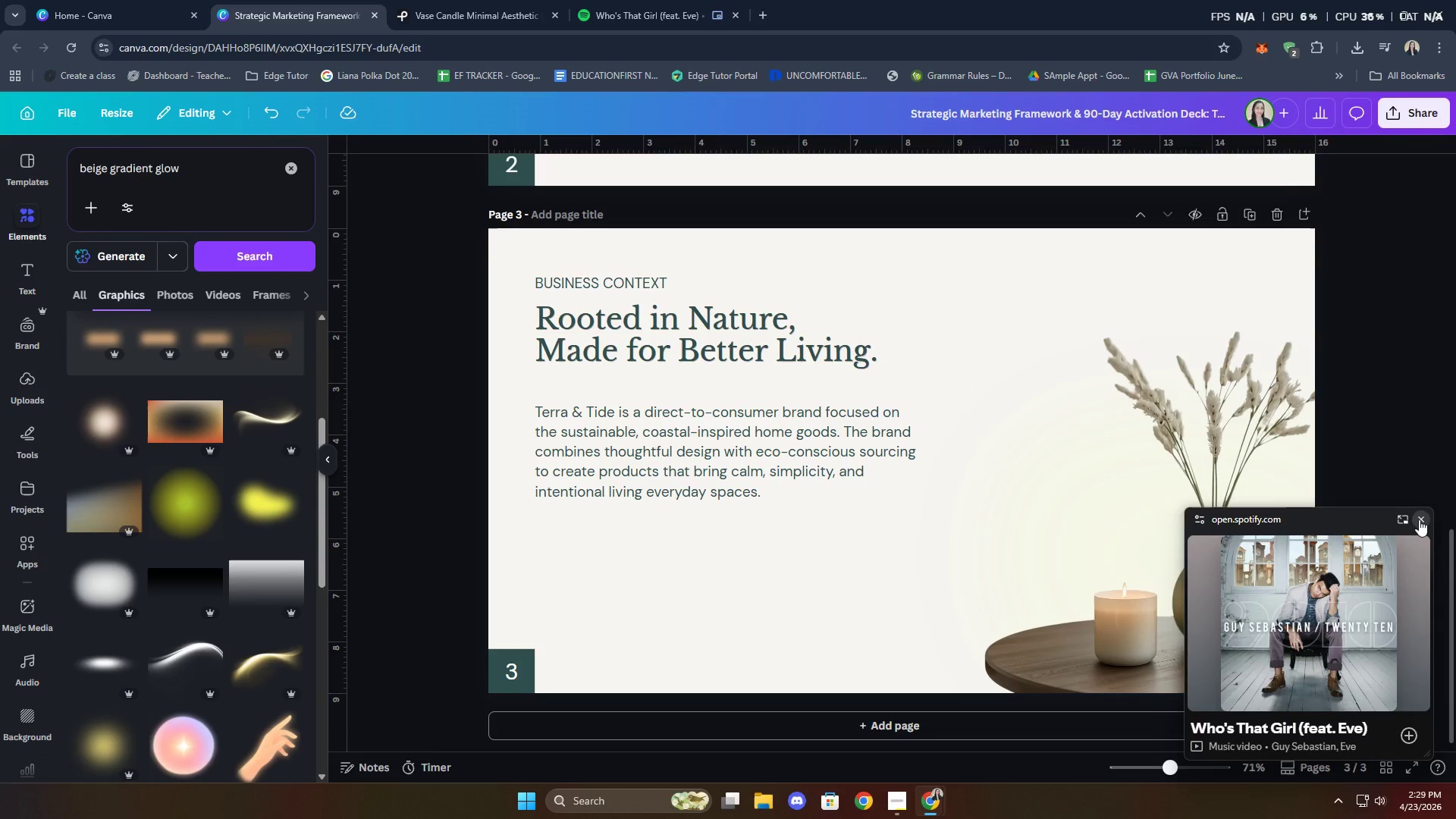 
double_click([1416, 406])
 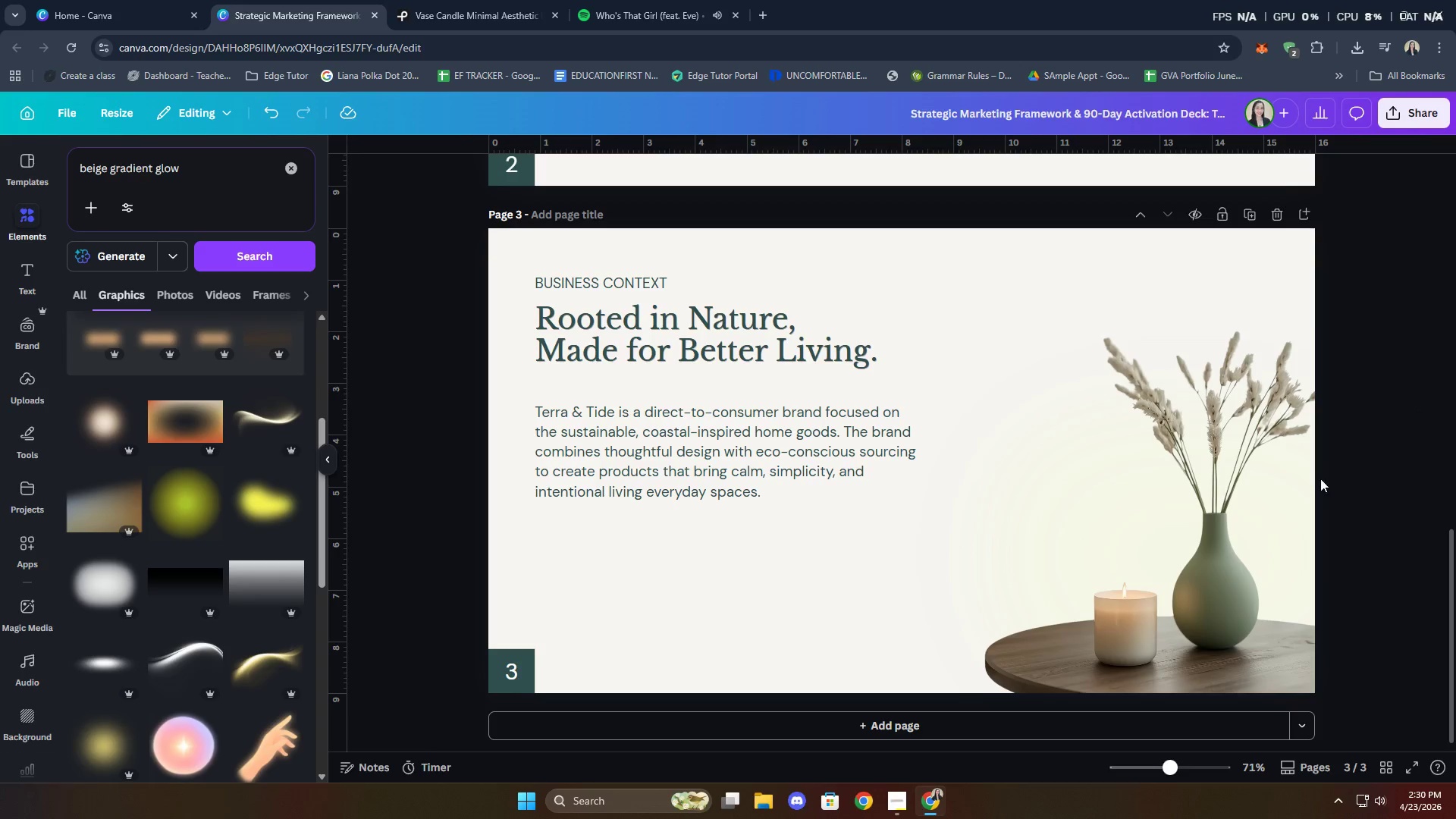 
scroll: coordinate [174, 601], scroll_direction: down, amount: 6.0
 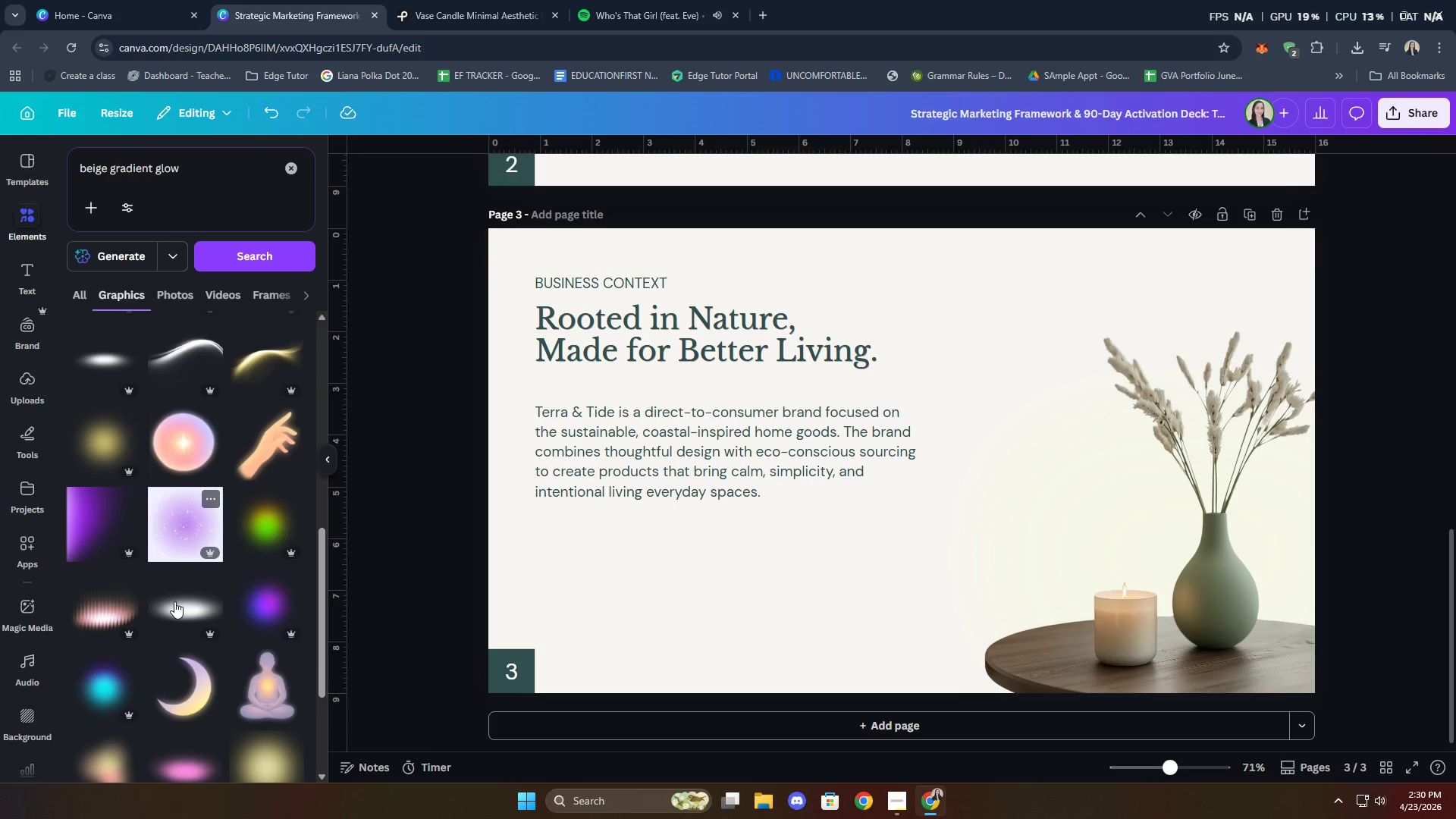 
scroll: coordinate [195, 597], scroll_direction: up, amount: 4.0
 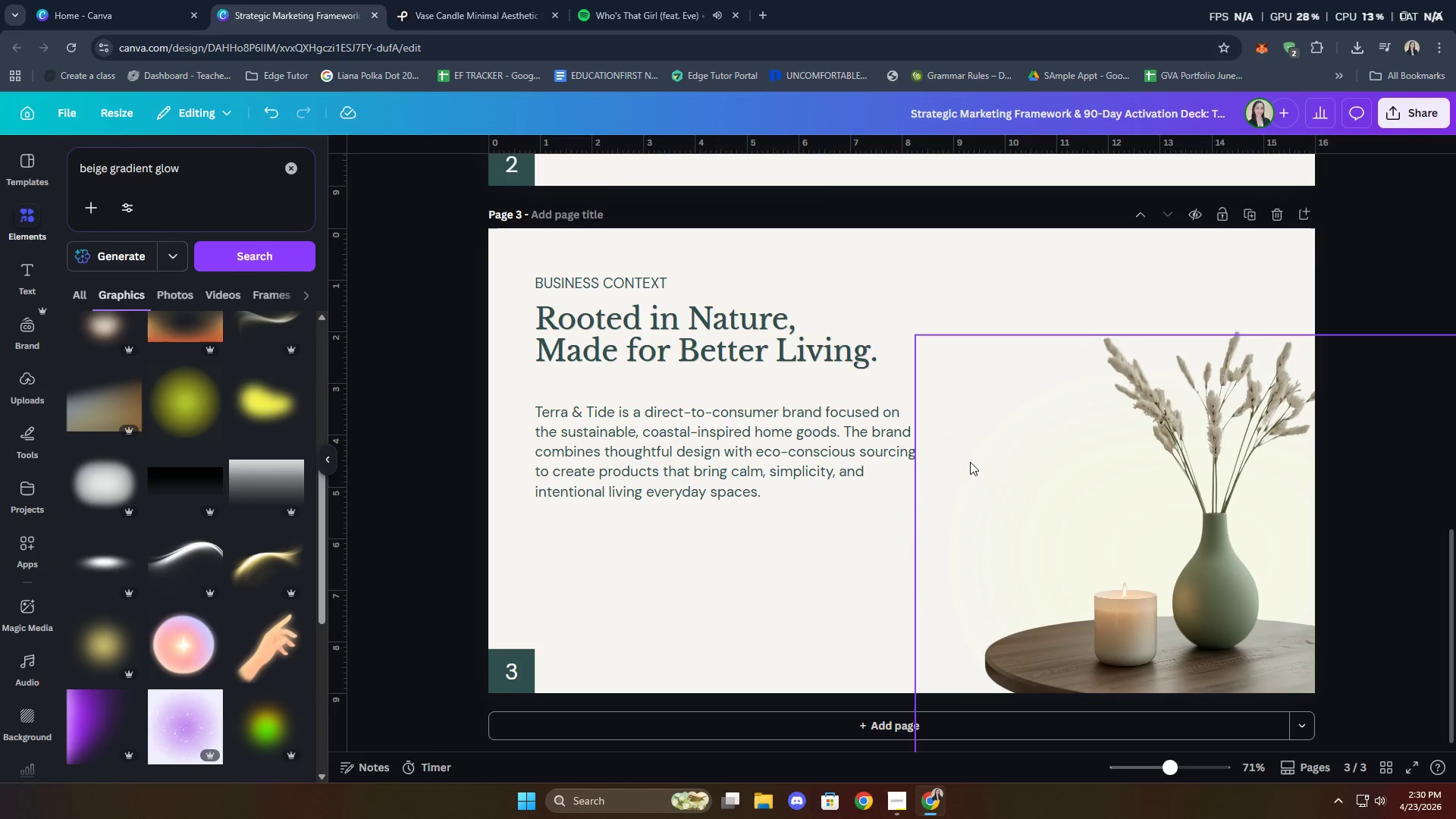 
left_click([970, 462])
 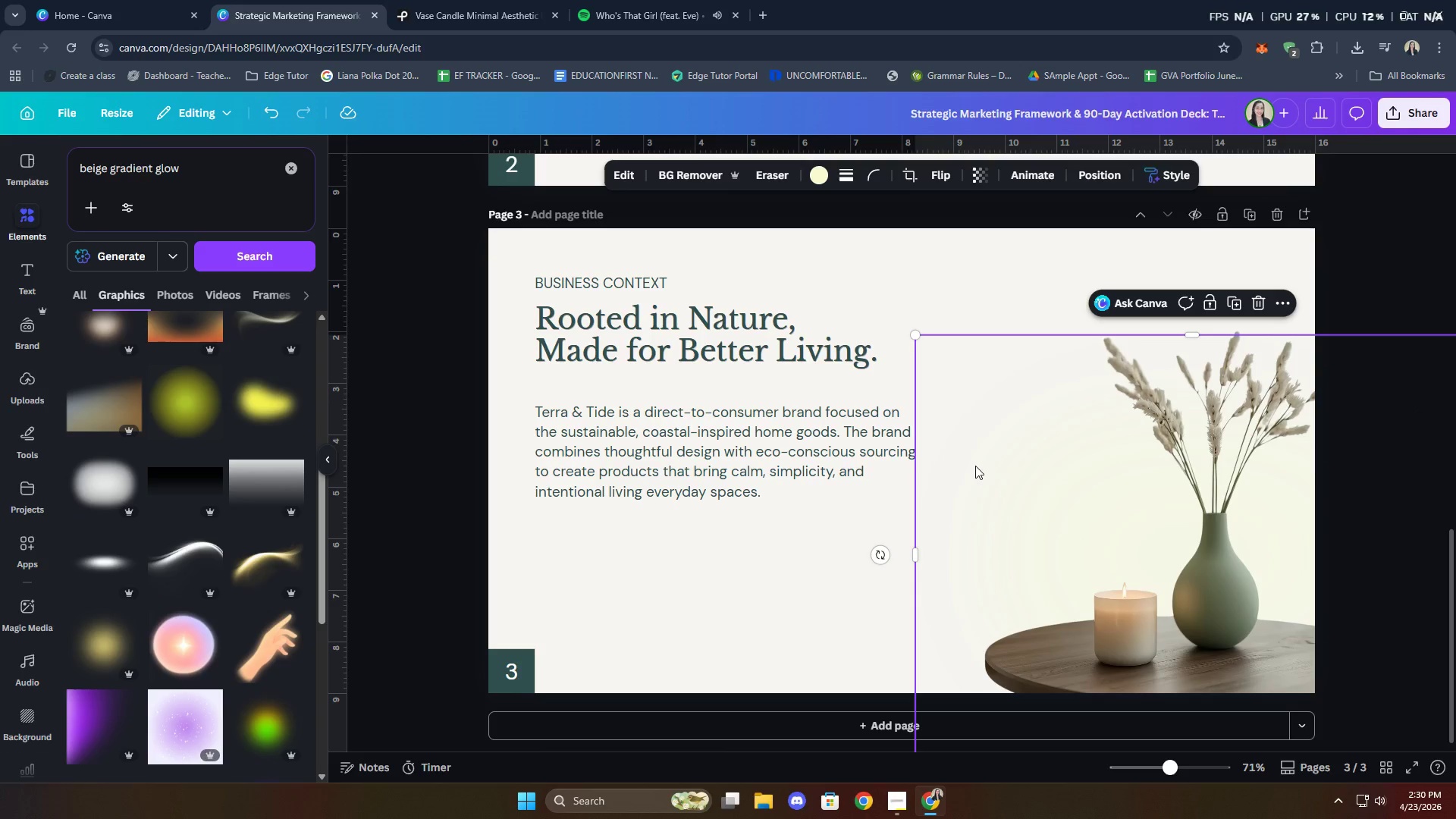 
key(Delete)
 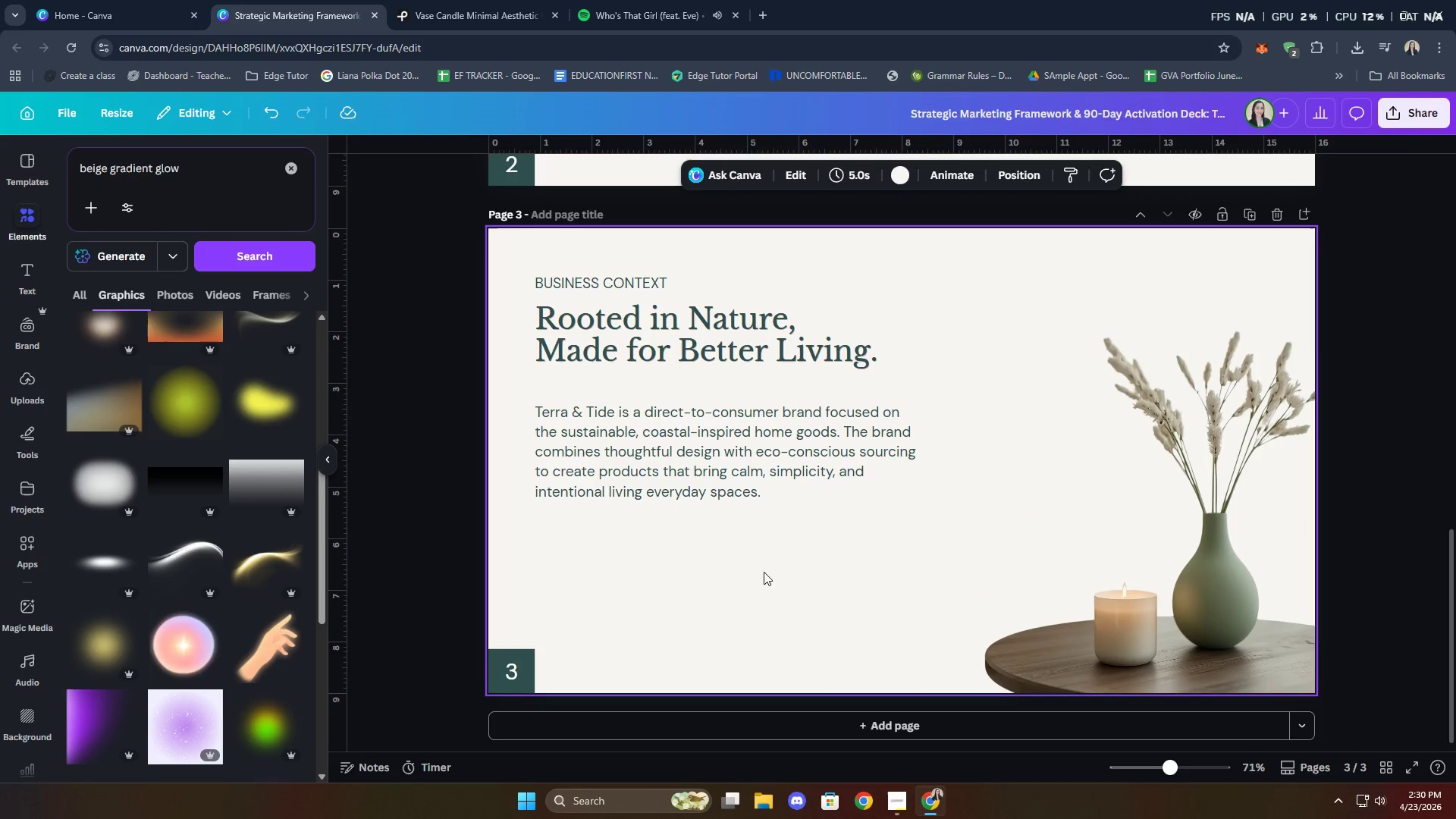 
left_click([1241, 593])
 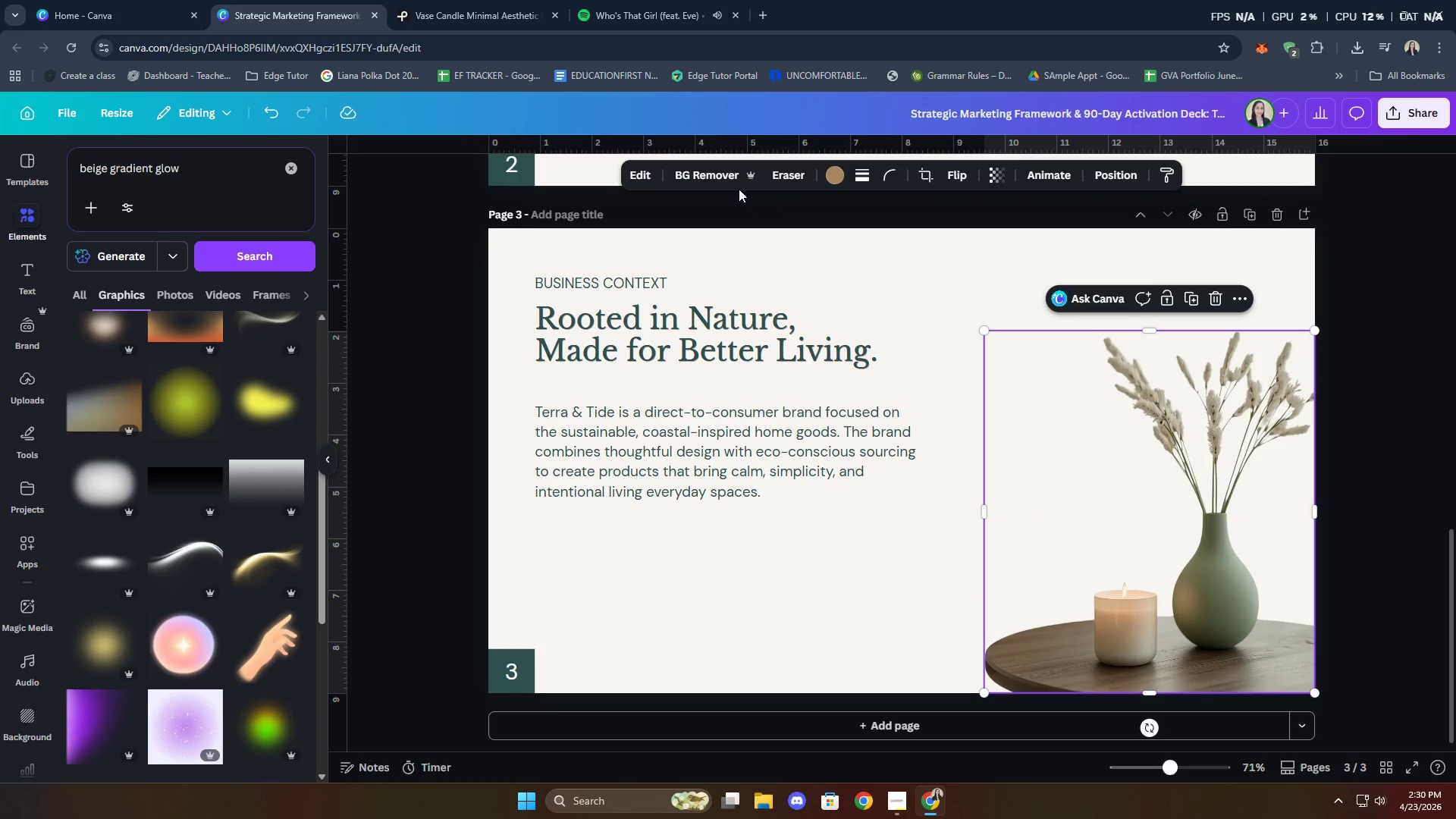 
left_click([631, 171])
 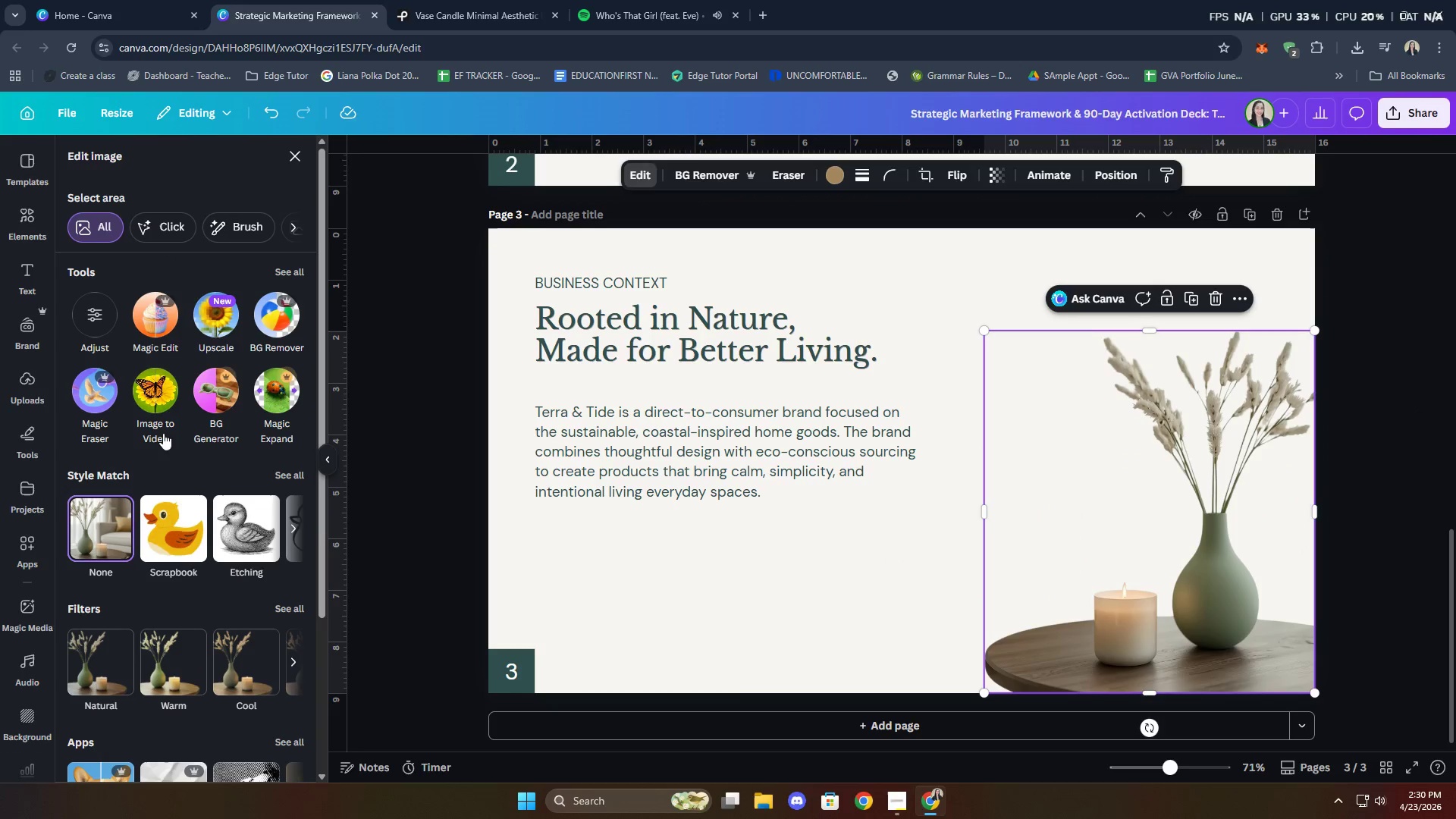 
left_click([97, 308])
 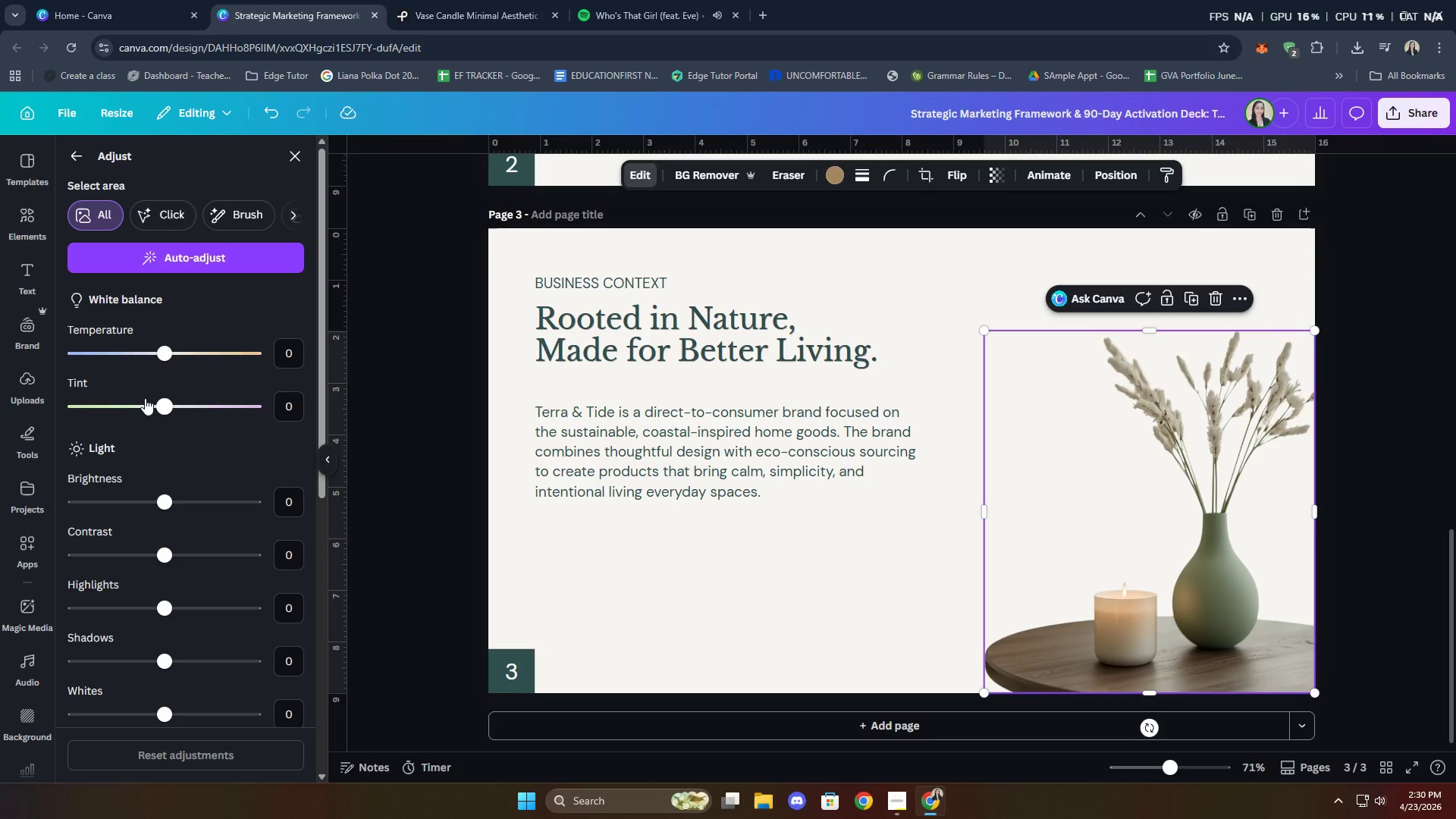 
wait(5.11)
 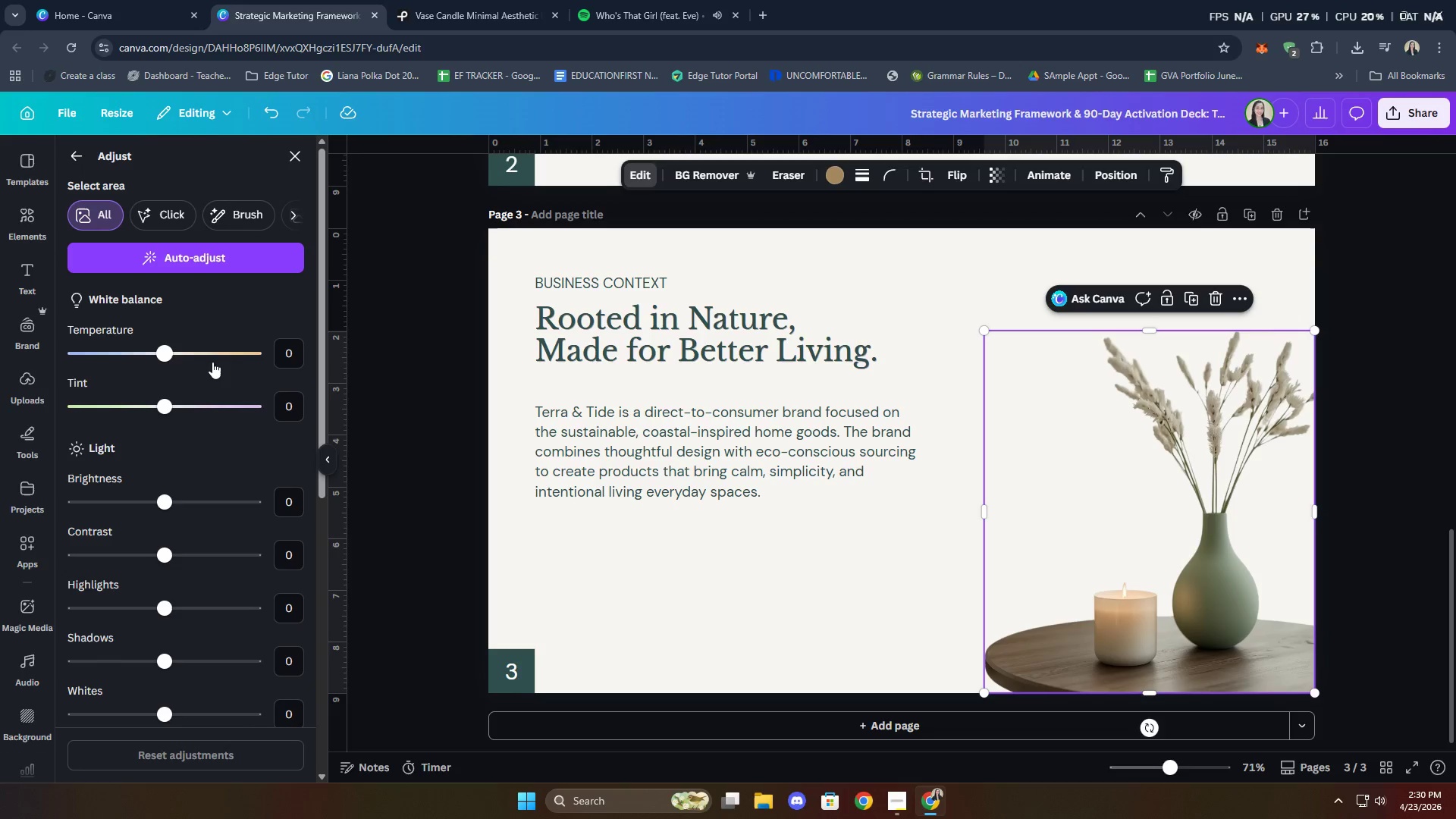 
left_click_drag(start_coordinate=[172, 501], to_coordinate=[187, 503])
 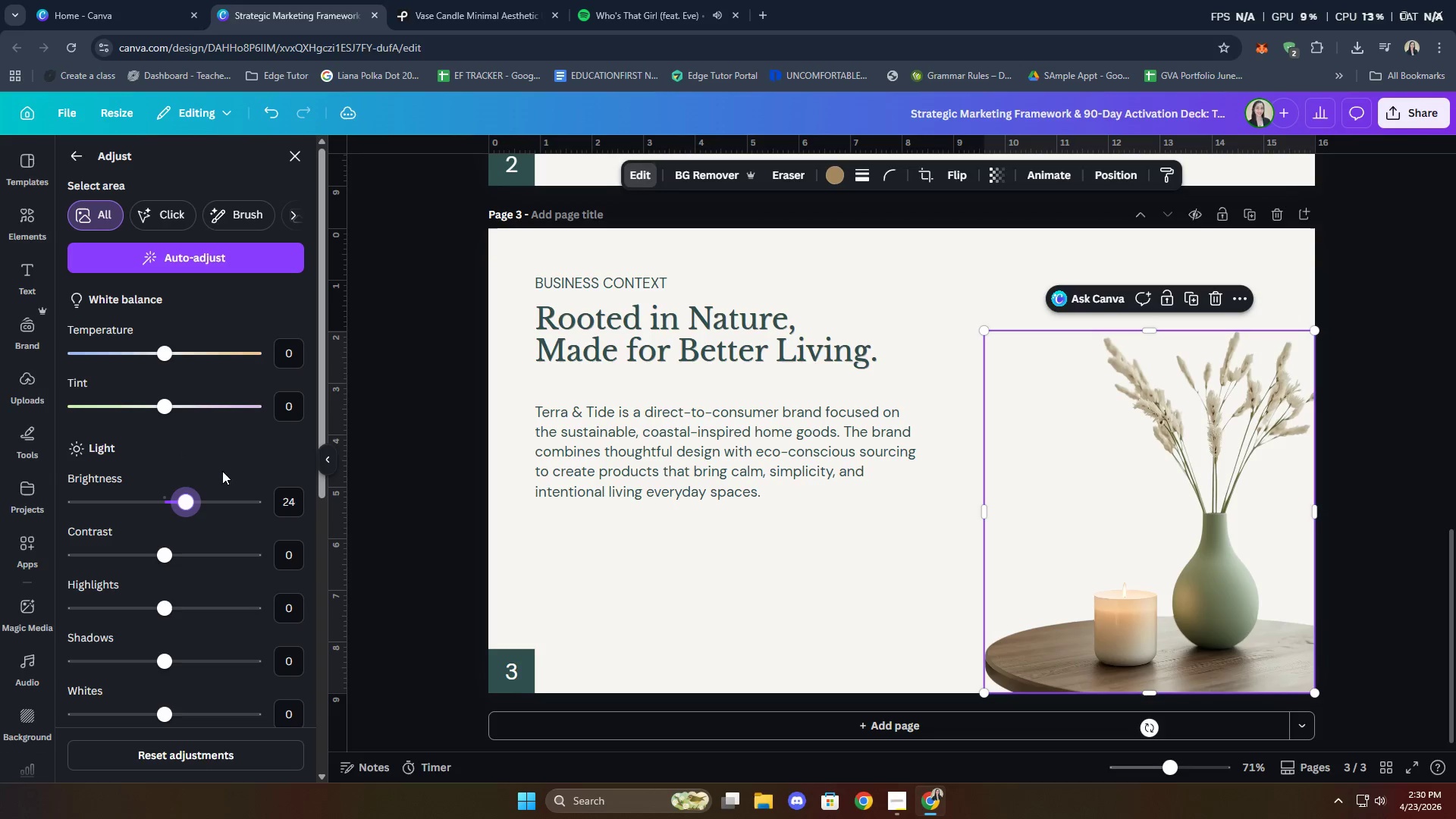 
wait(8.95)
 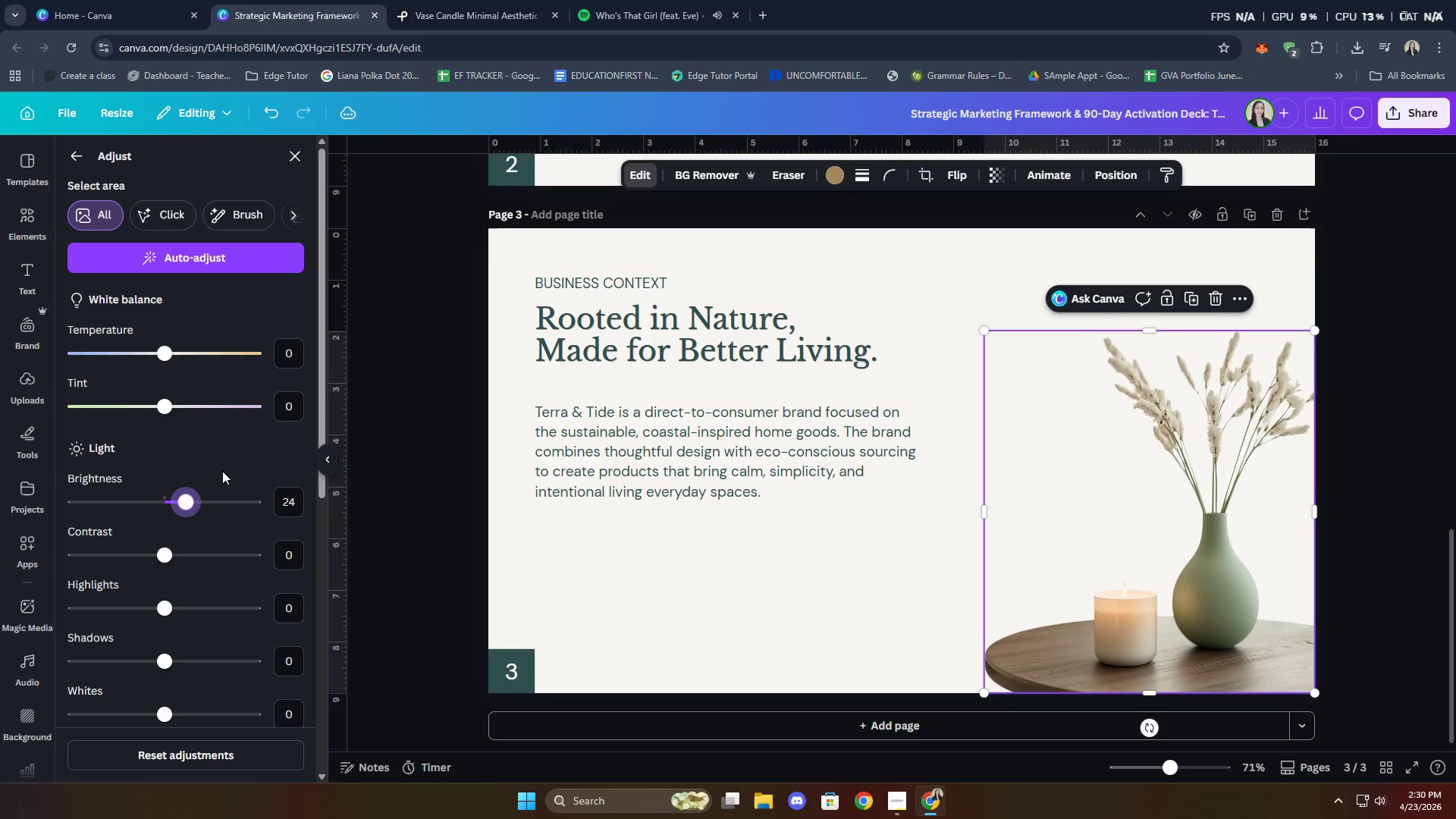 
double_click([1389, 512])
 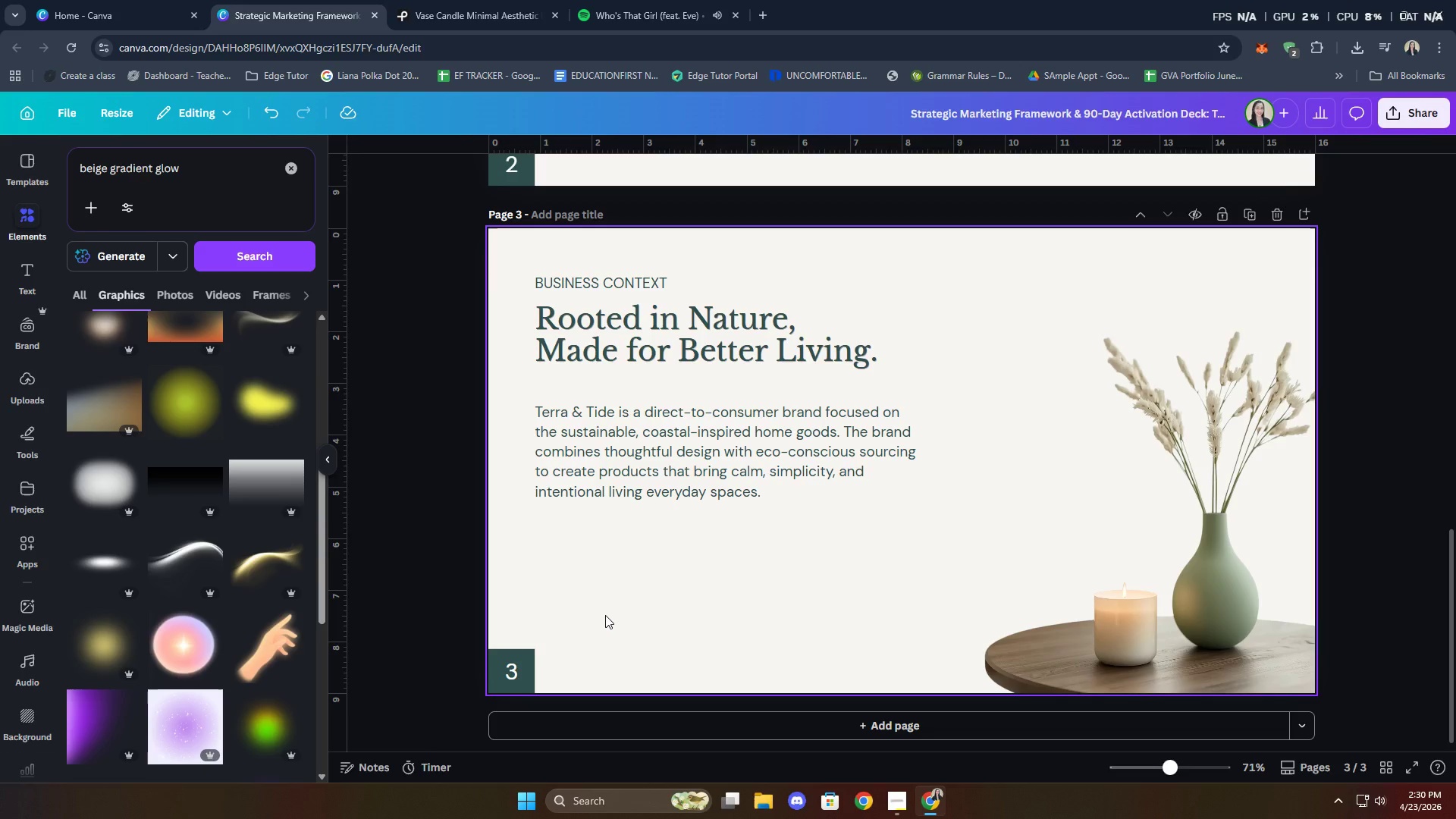 
wait(21.12)
 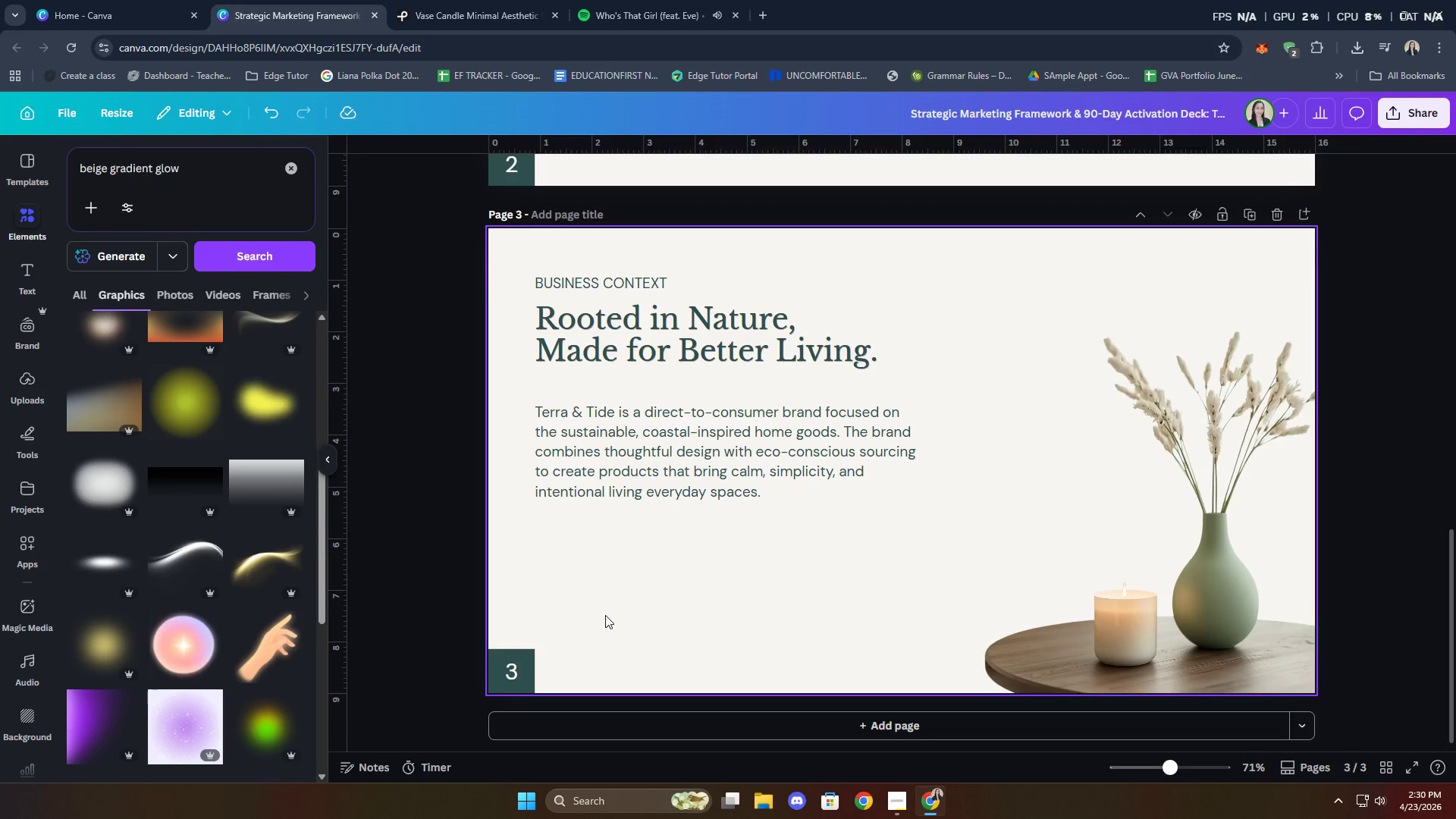 
key(Control+C)
 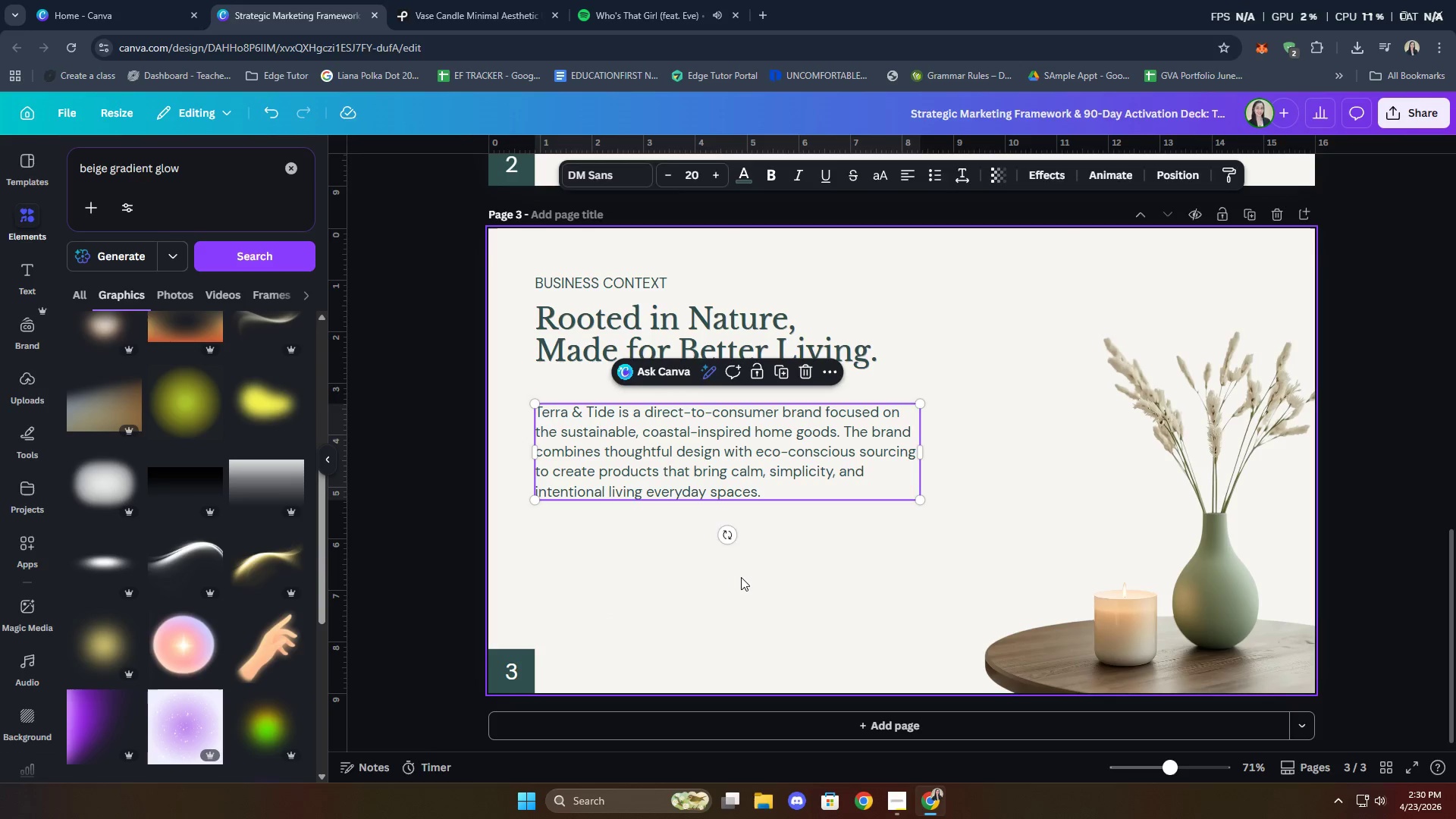 
key(Control+ControlLeft)
 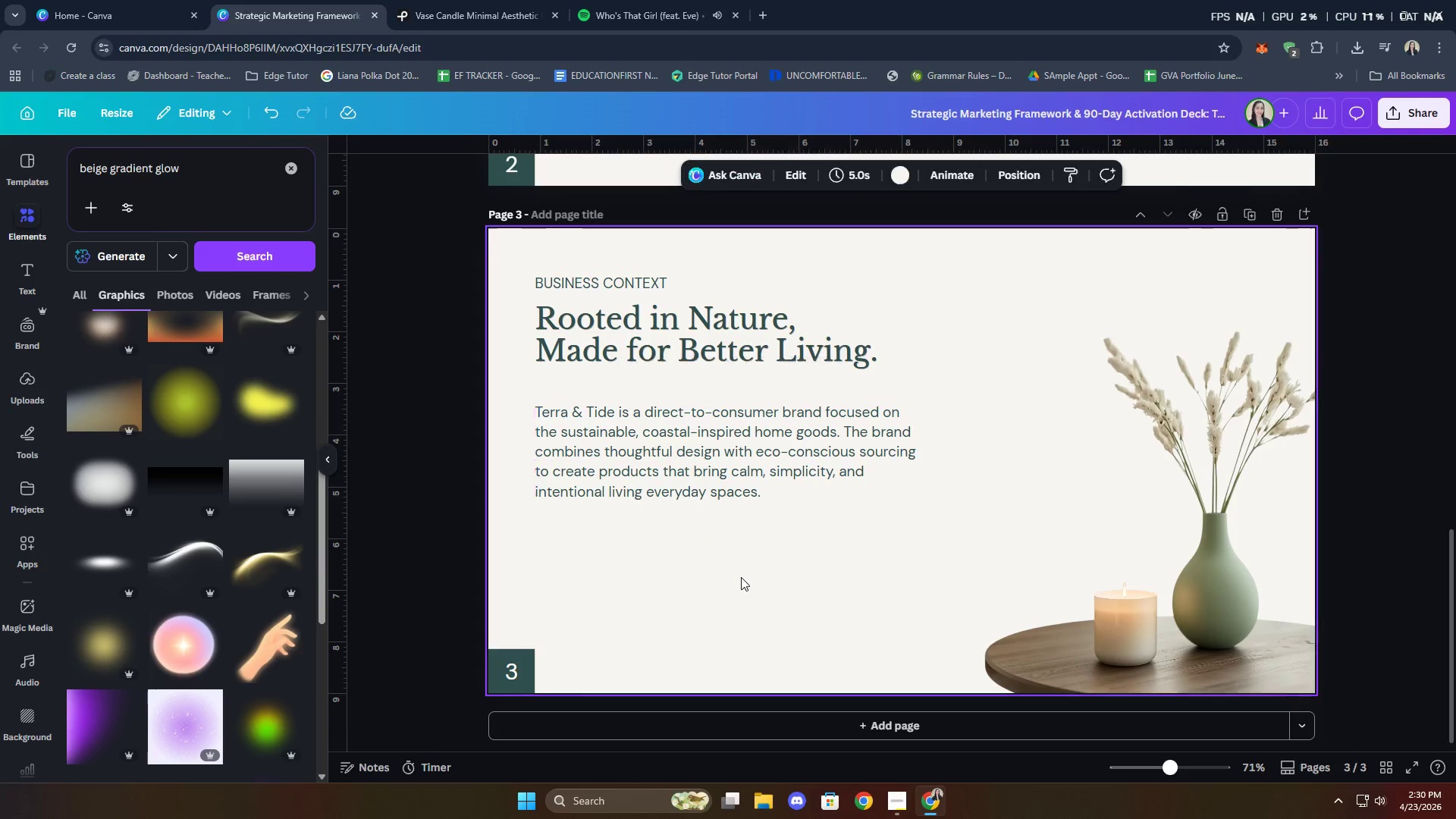 
key(Control+V)
 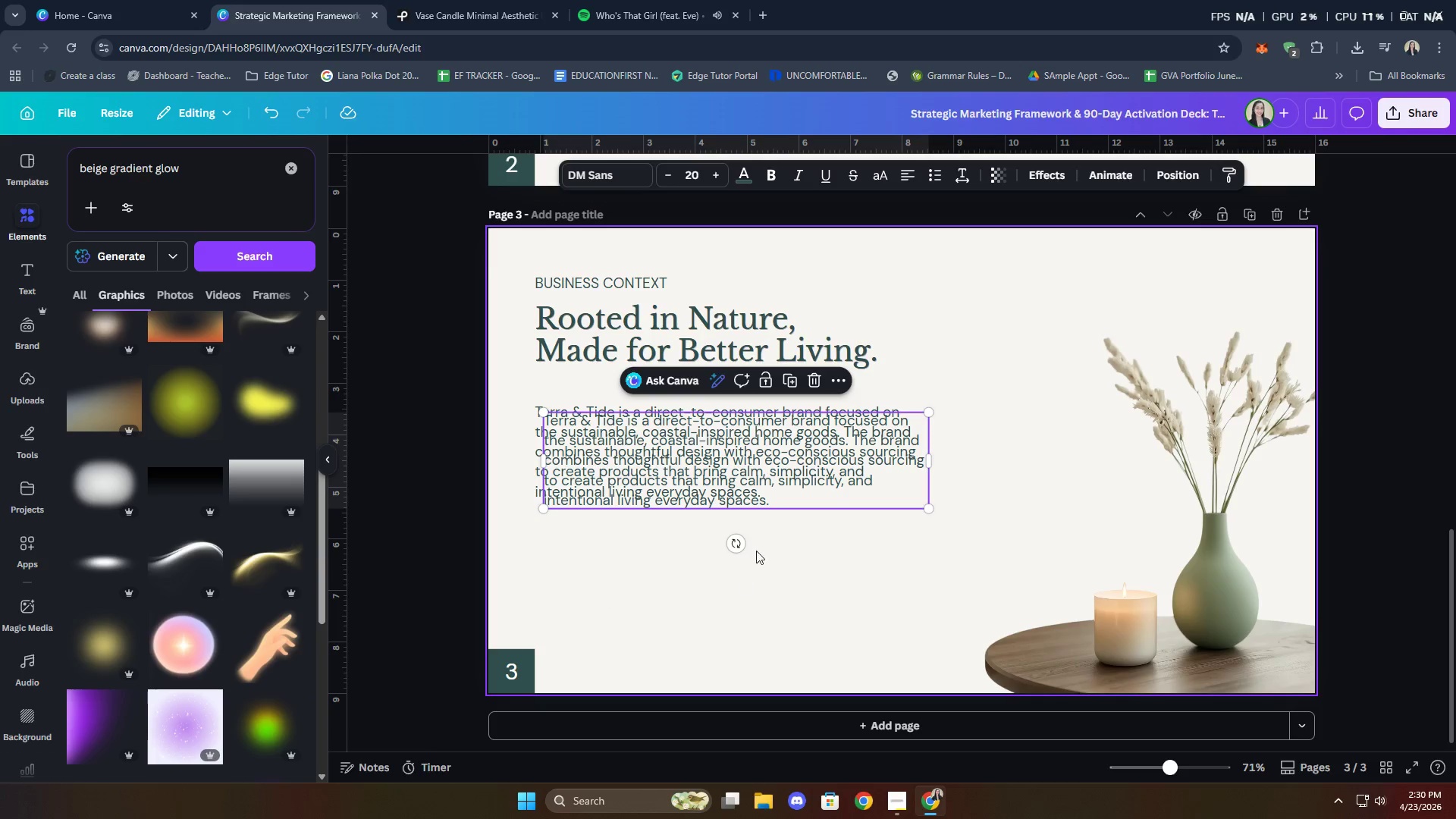 
left_click_drag(start_coordinate=[817, 482], to_coordinate=[811, 589])
 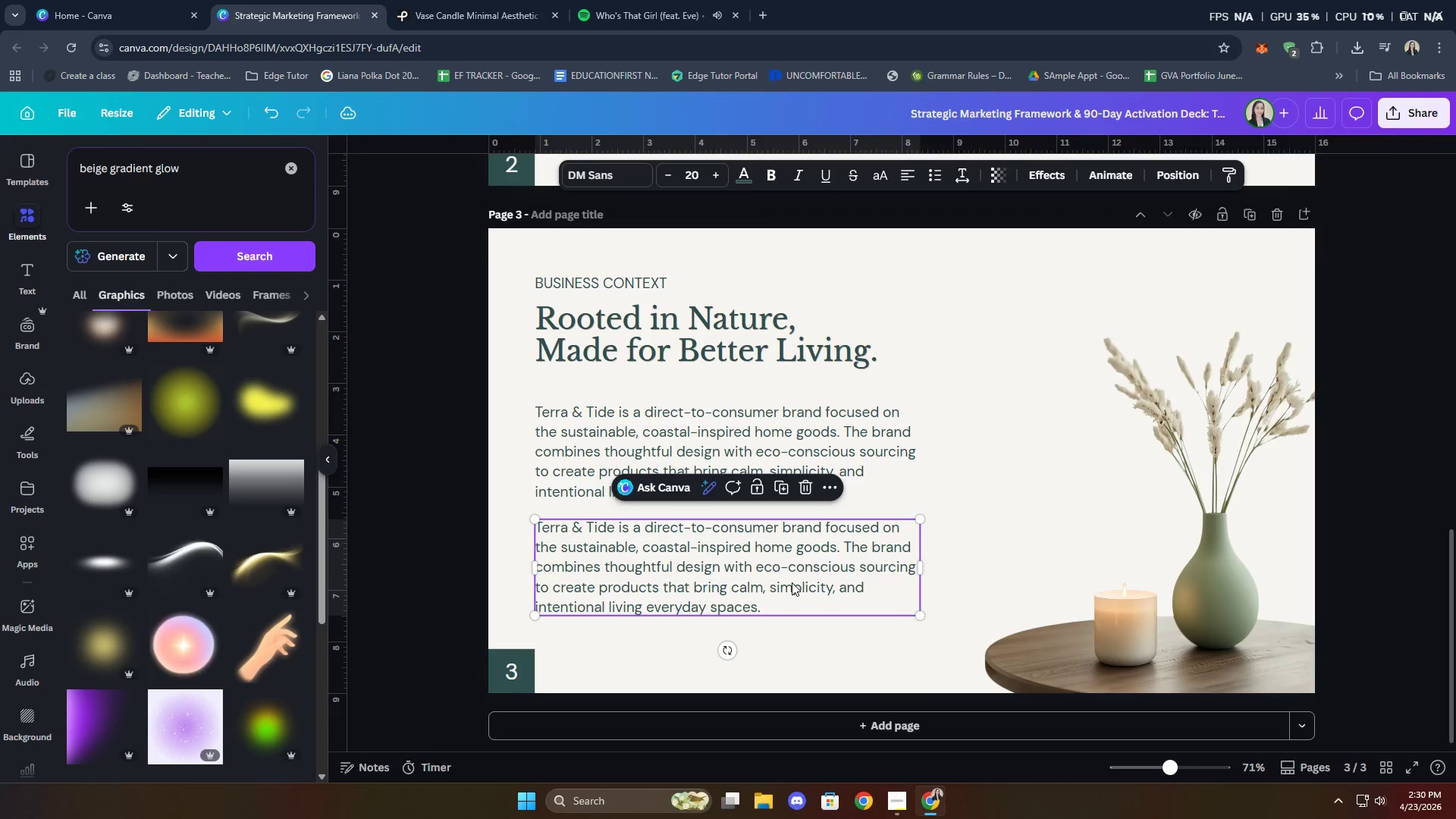 
left_click([792, 582])
 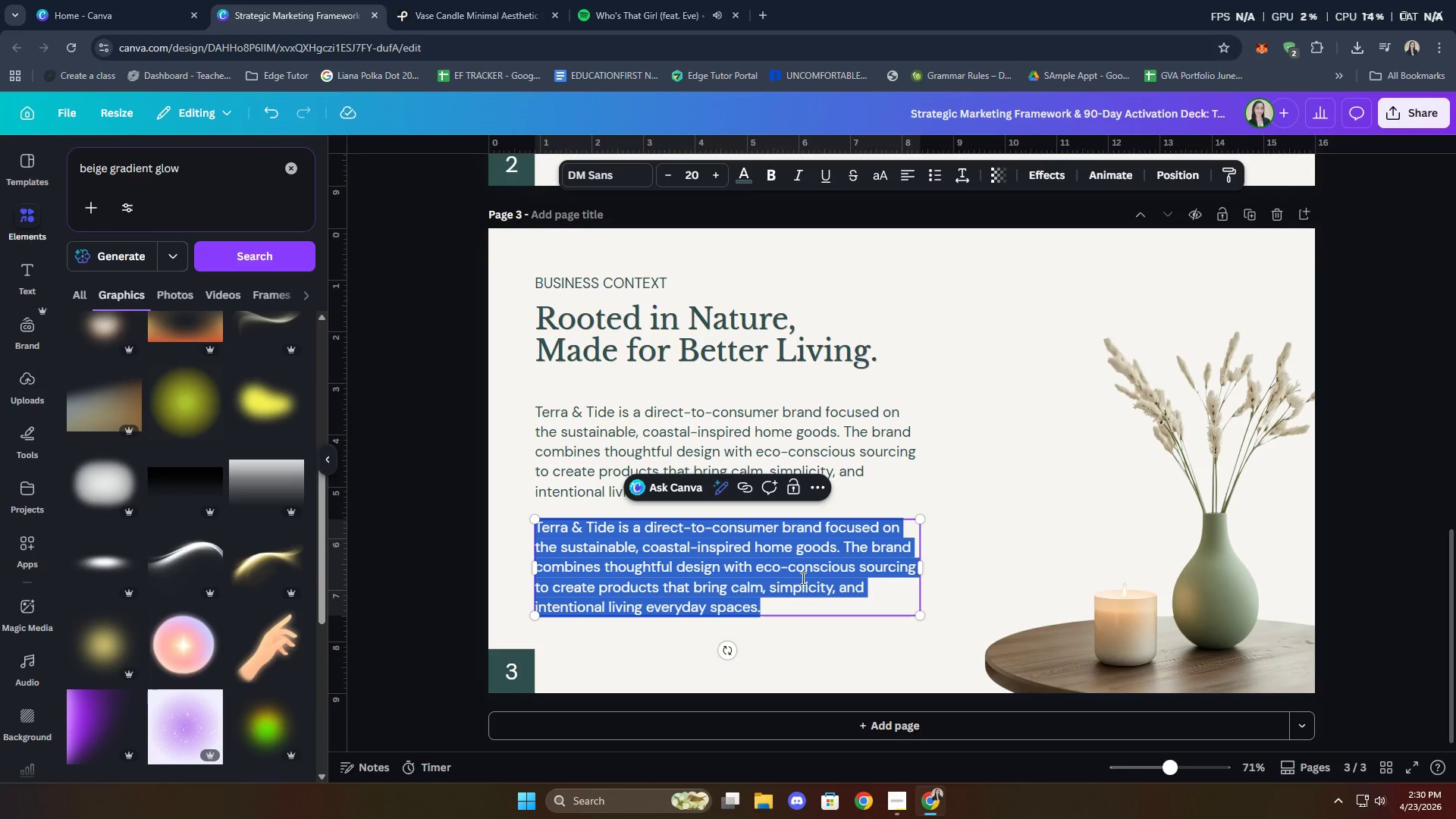 
type(The fo)
key(Backspace)
key(Backspace)
type(goal is to beu)
key(Backspace)
key(Backspace)
type(uild a meaningu)
key(Backspace)
key(Backspace)
type(fuk)
key(Backspace)
key(Backspace)
key(Backspace)
type(gdul)
key(Backspace)
key(Backspace)
key(Backspace)
type(ful conect)
key(Backspace)
key(Backspace)
key(Backspace)
type(necttop)
key(Backspace)
key(Backspace)
type(ion)
key(Backspace)
key(Backspace)
key(Backspace)
type(io)
key(Backspace)
key(Backspace)
key(Backspace)
type(ion woth)
key(Backspace)
key(Backspace)
key(Backspace)
type(ith)
 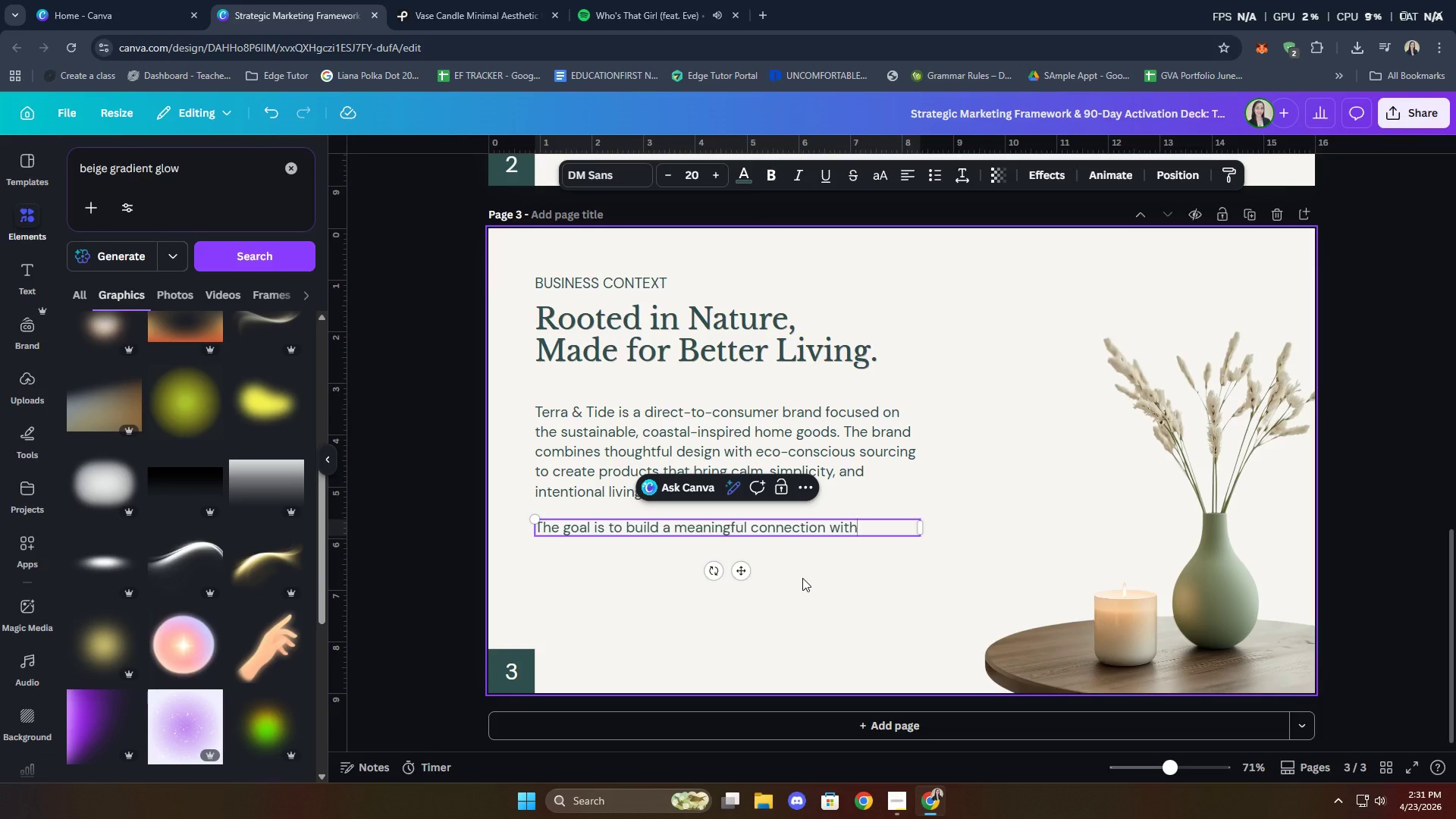 
type( modern cus)
key(Backspace)
key(Backspace)
key(Backspace)
 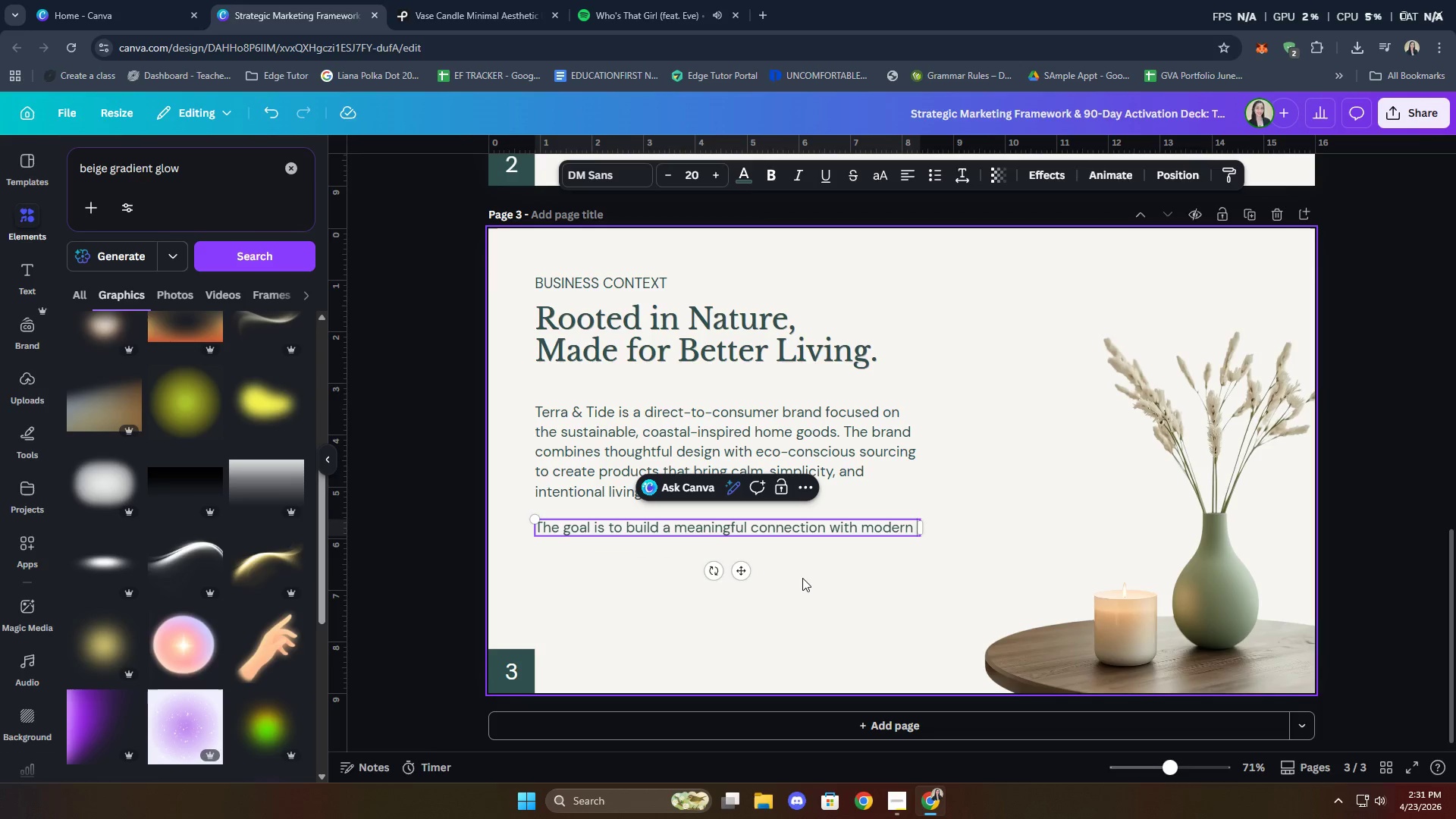 
type(co)
key(Backspace)
type(onsumers through curated collections and a substio)
key(Backspace)
key(Backspace)
key(Backspace)
type(criot)
key(Backspace)
key(Backspace)
type(ption-based experiecn)
key(Backspace)
key(Backspace)
type(nce.)
 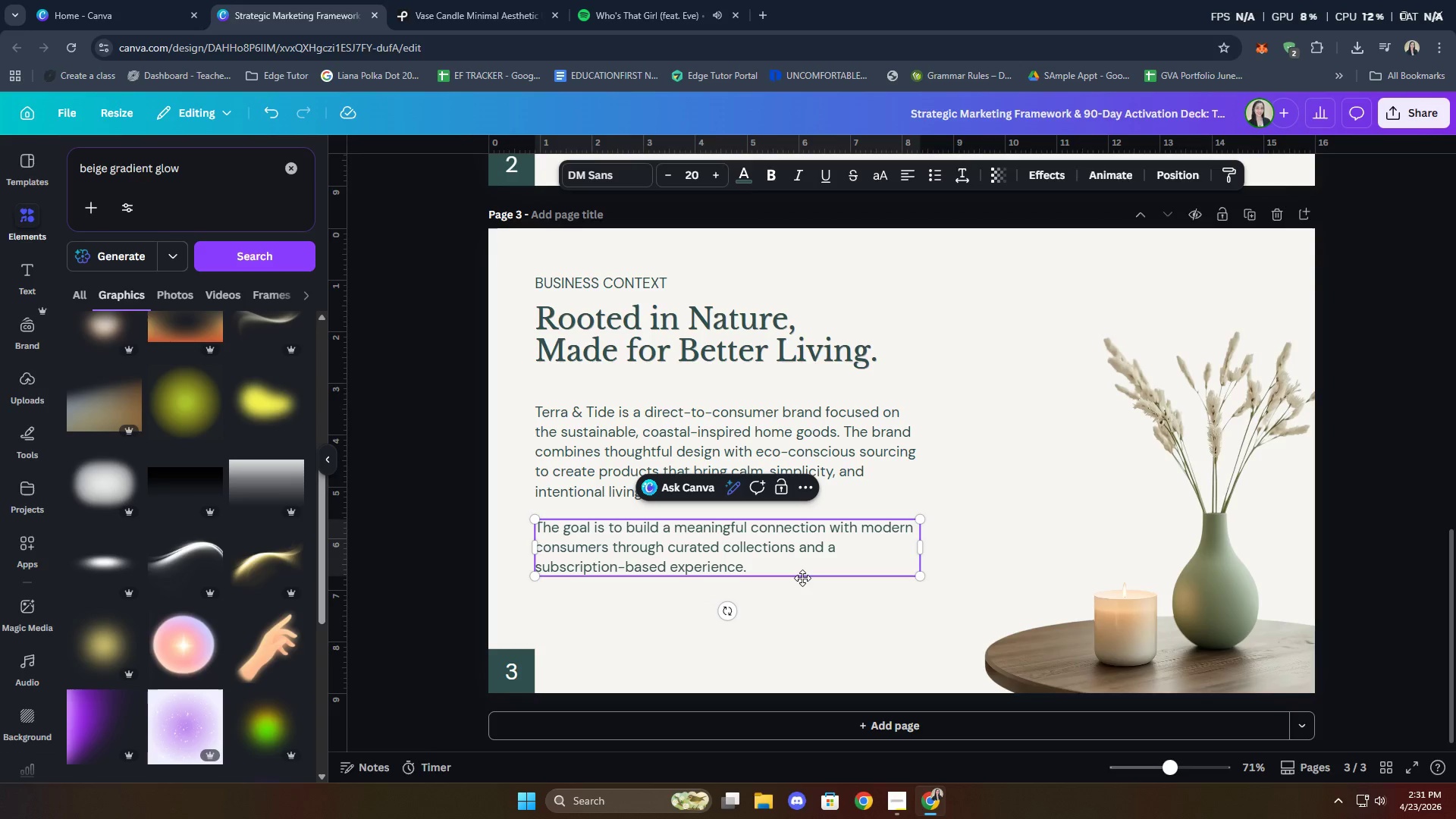 
left_click([827, 603])
 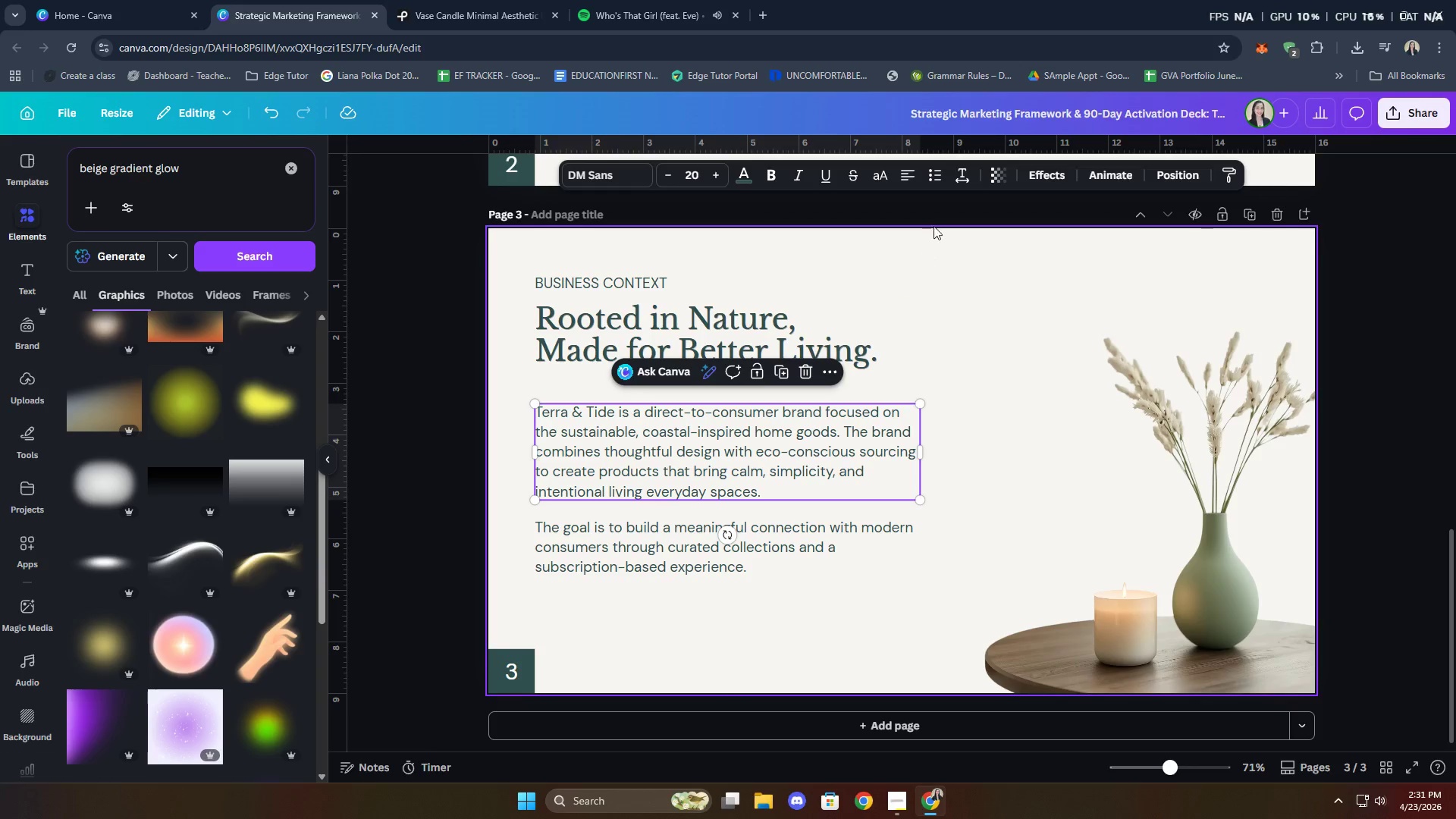 
double_click([913, 175])
 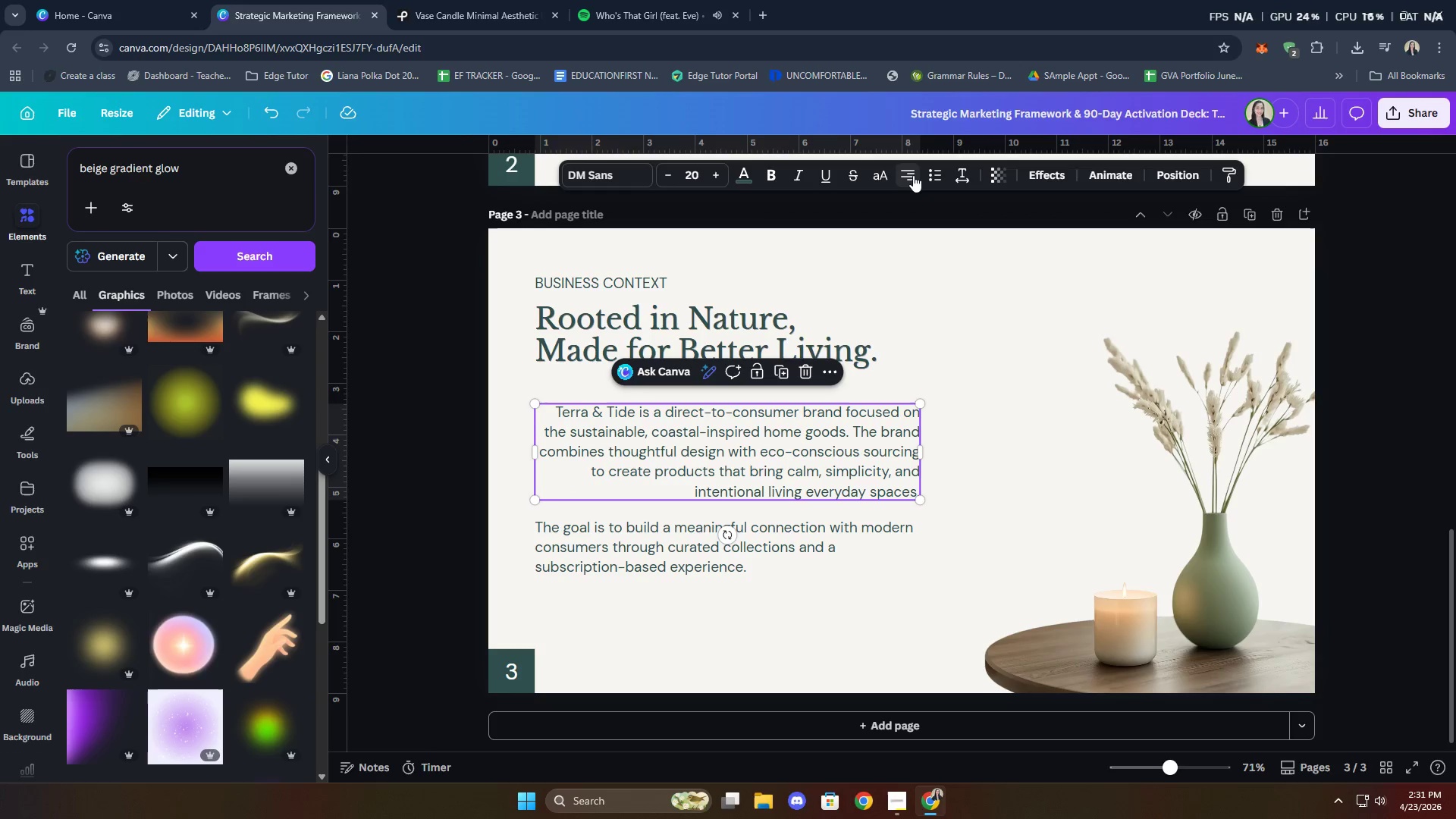 
triple_click([913, 175])
 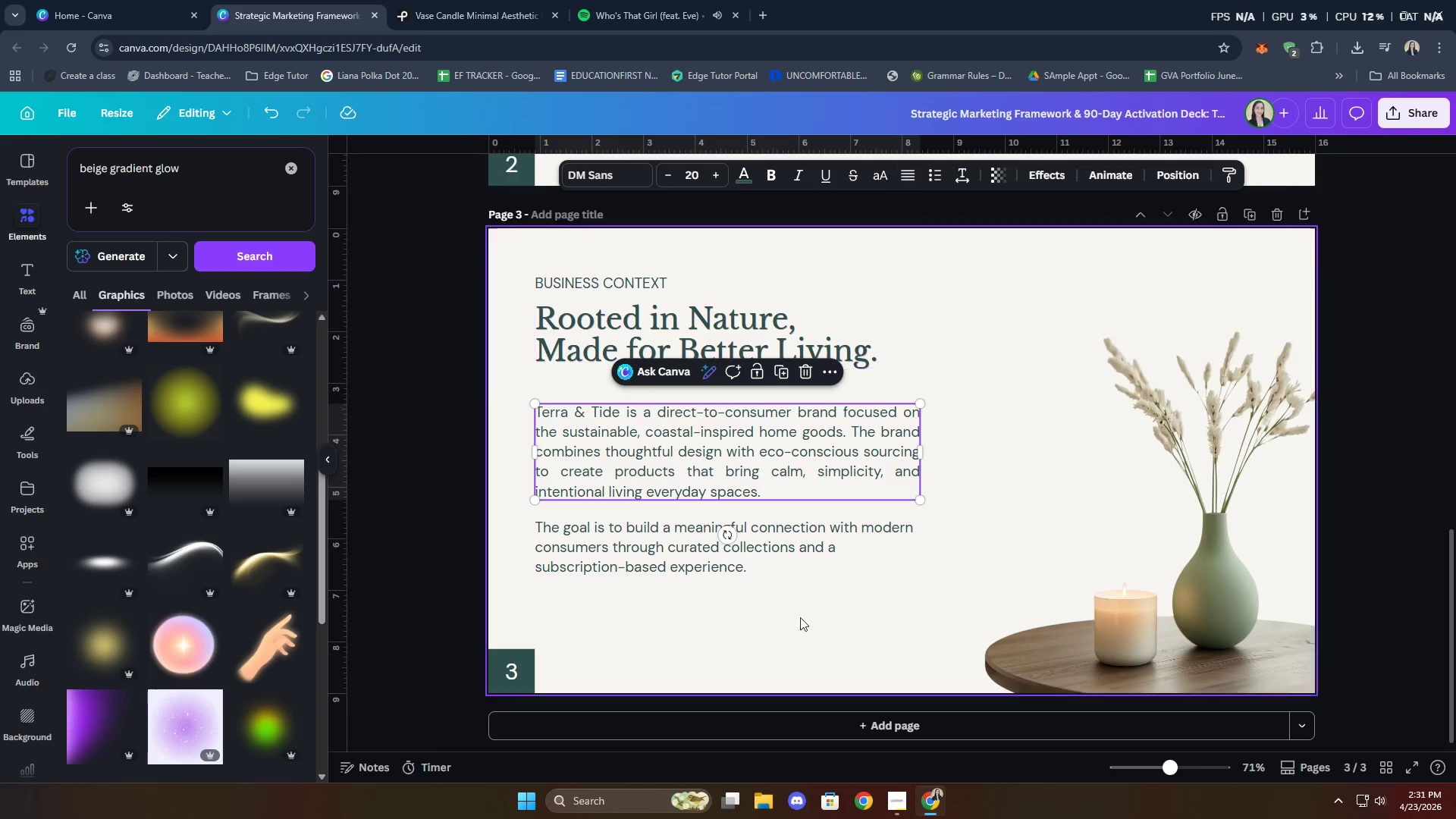 
left_click([825, 670])
 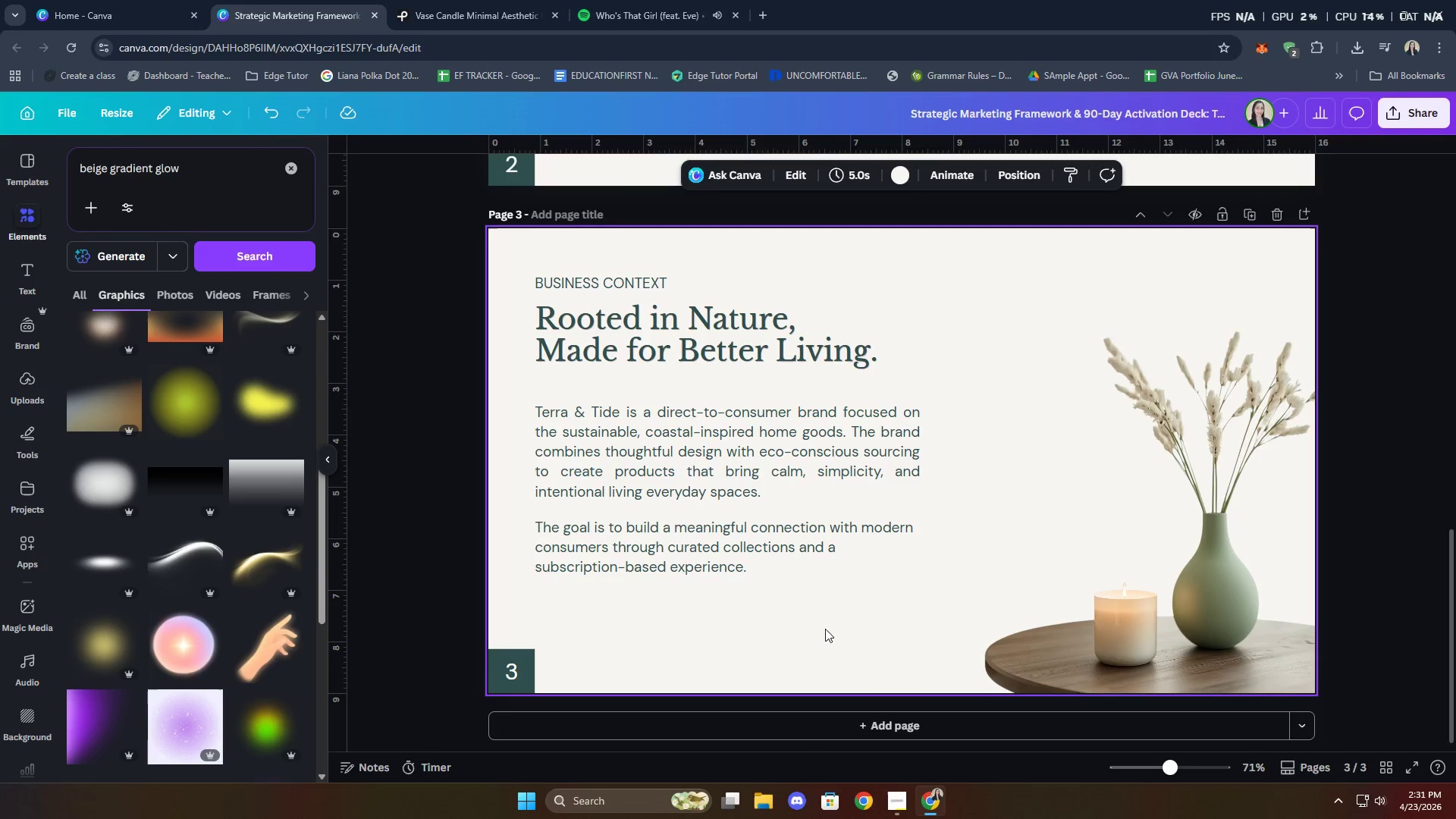 
left_click([798, 565])
 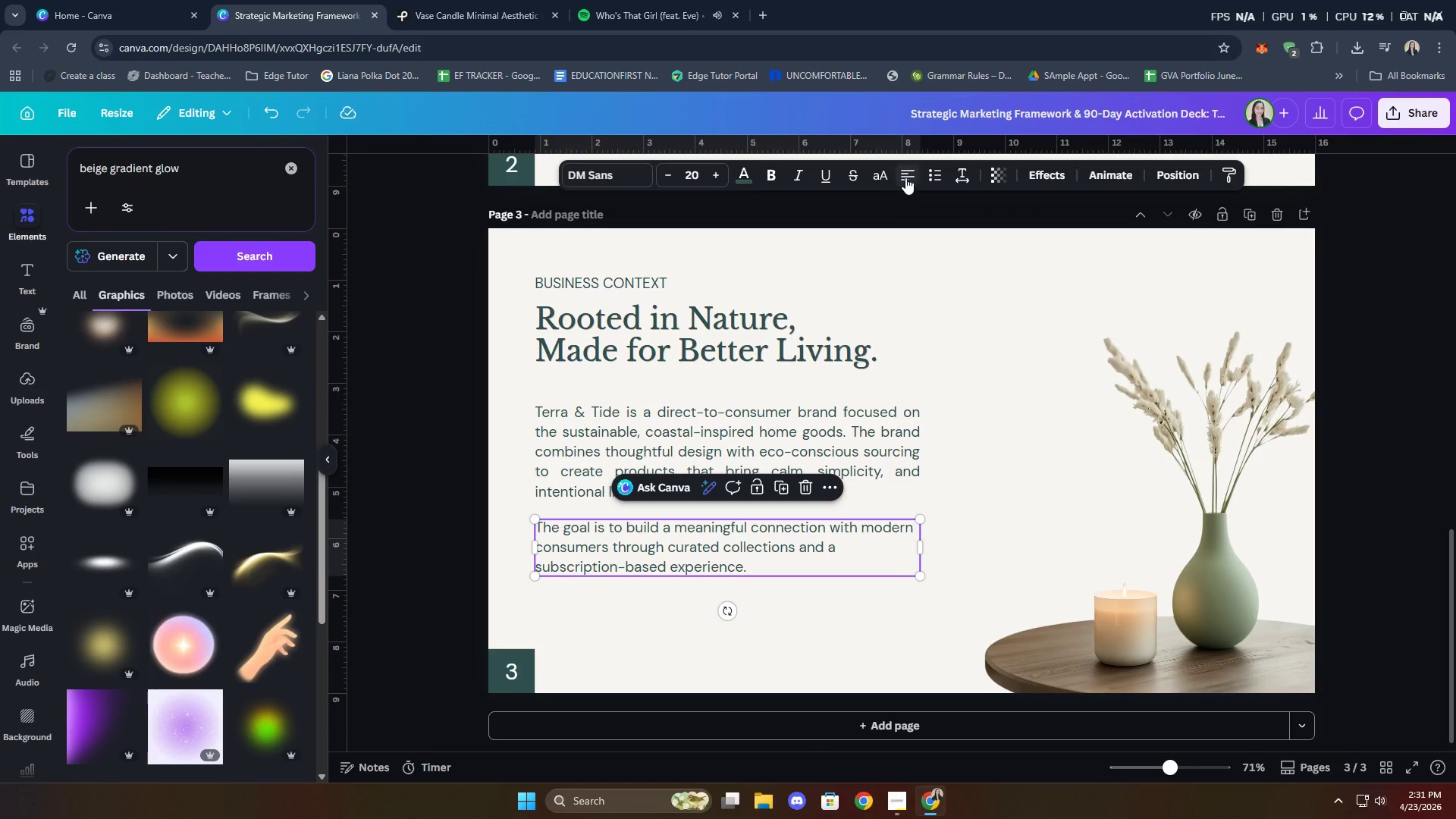 
double_click([905, 177])
 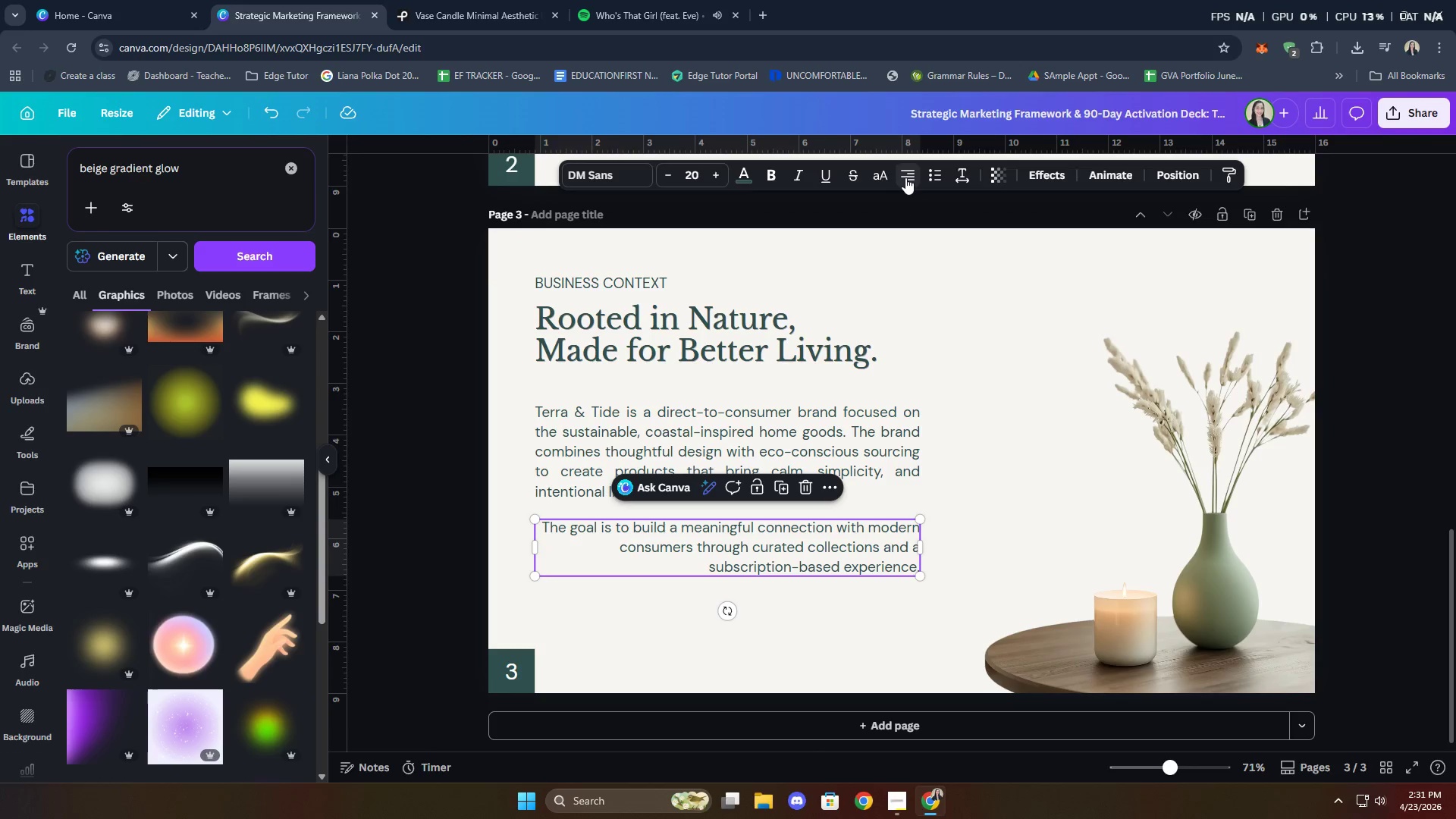 
left_click([905, 177])
 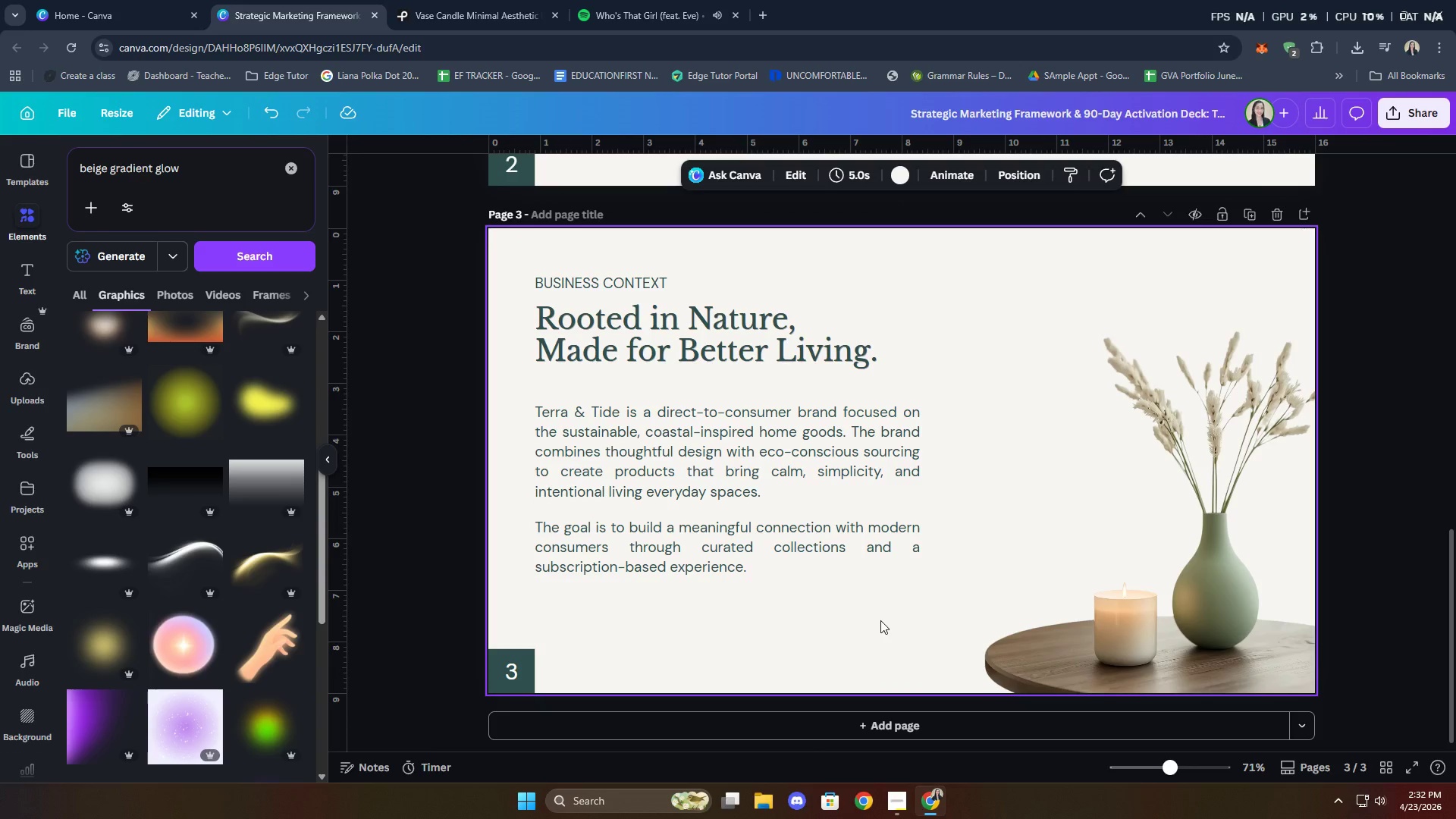 
left_click([873, 547])
 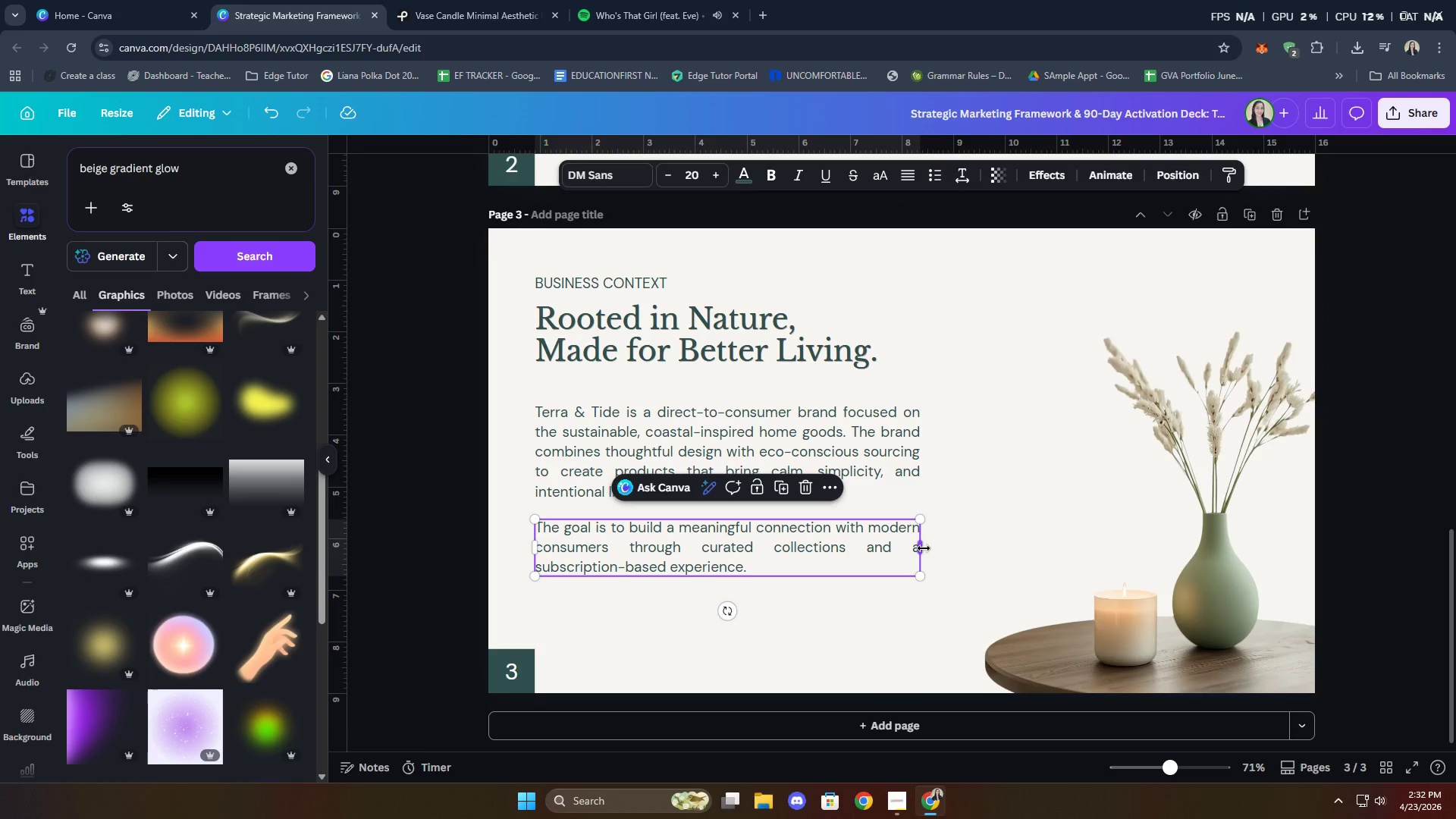 
left_click_drag(start_coordinate=[924, 548], to_coordinate=[905, 544])
 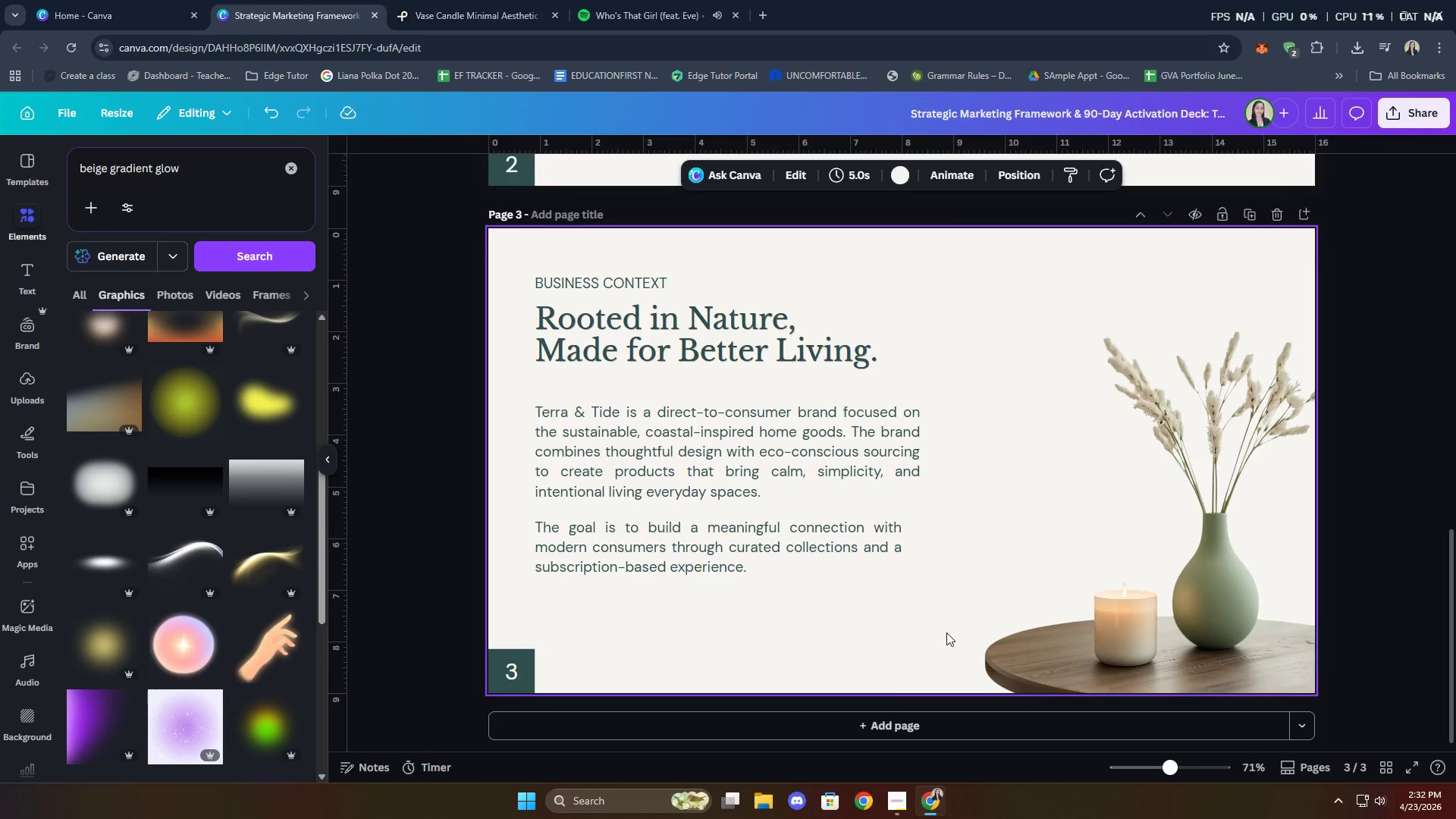 
left_click([855, 543])
 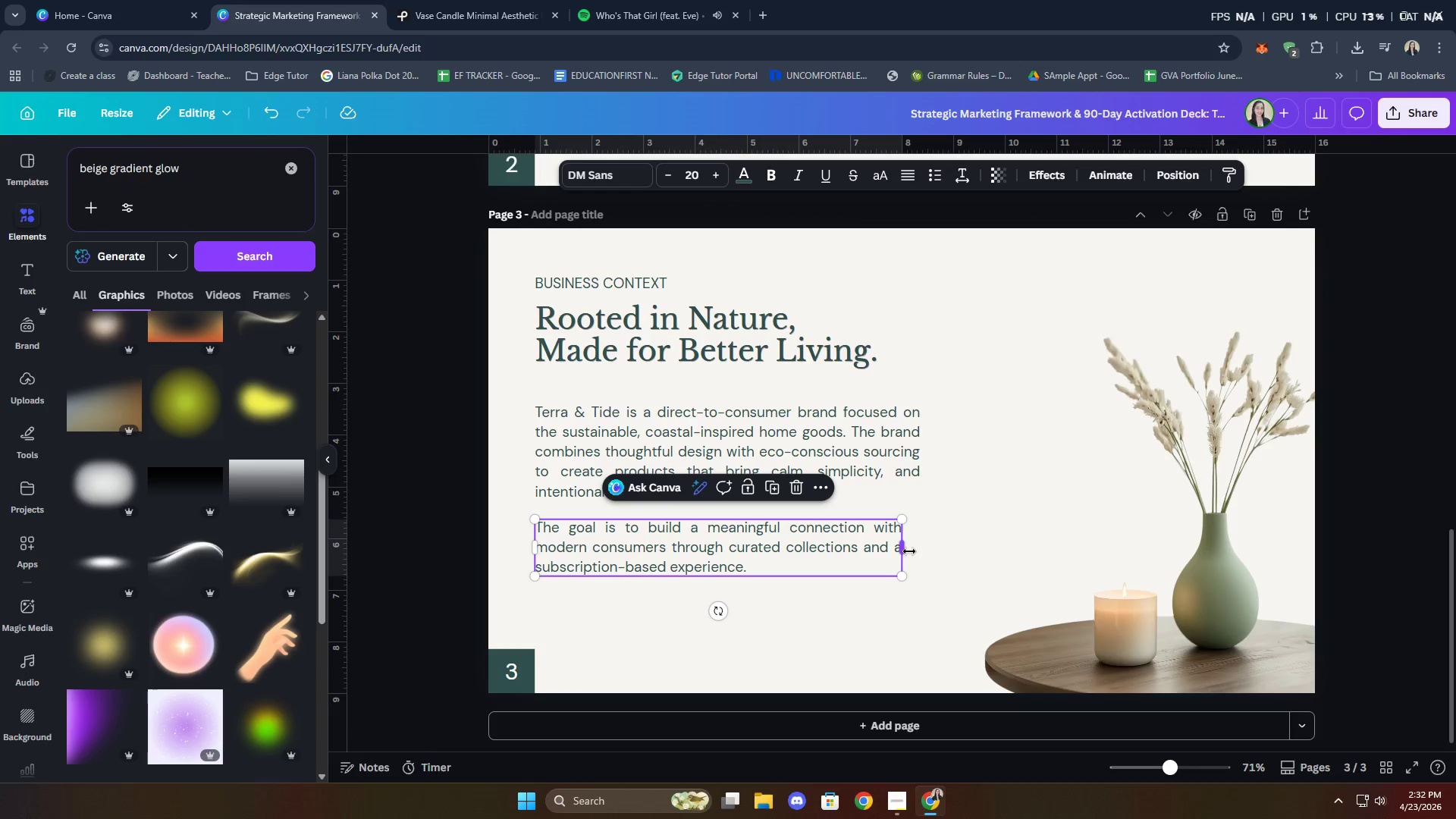 
left_click_drag(start_coordinate=[907, 550], to_coordinate=[928, 539])
 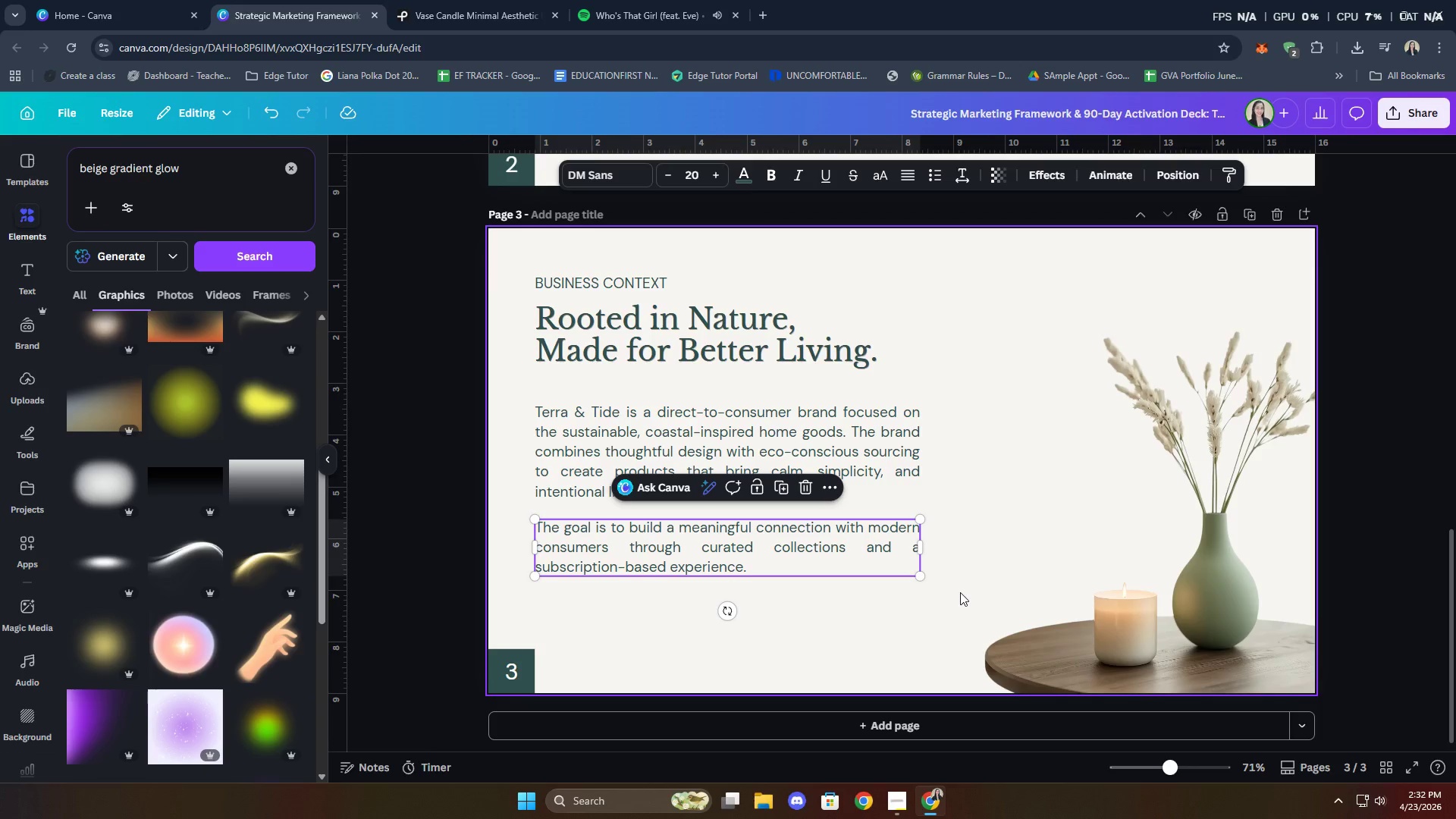 
left_click([902, 639])
 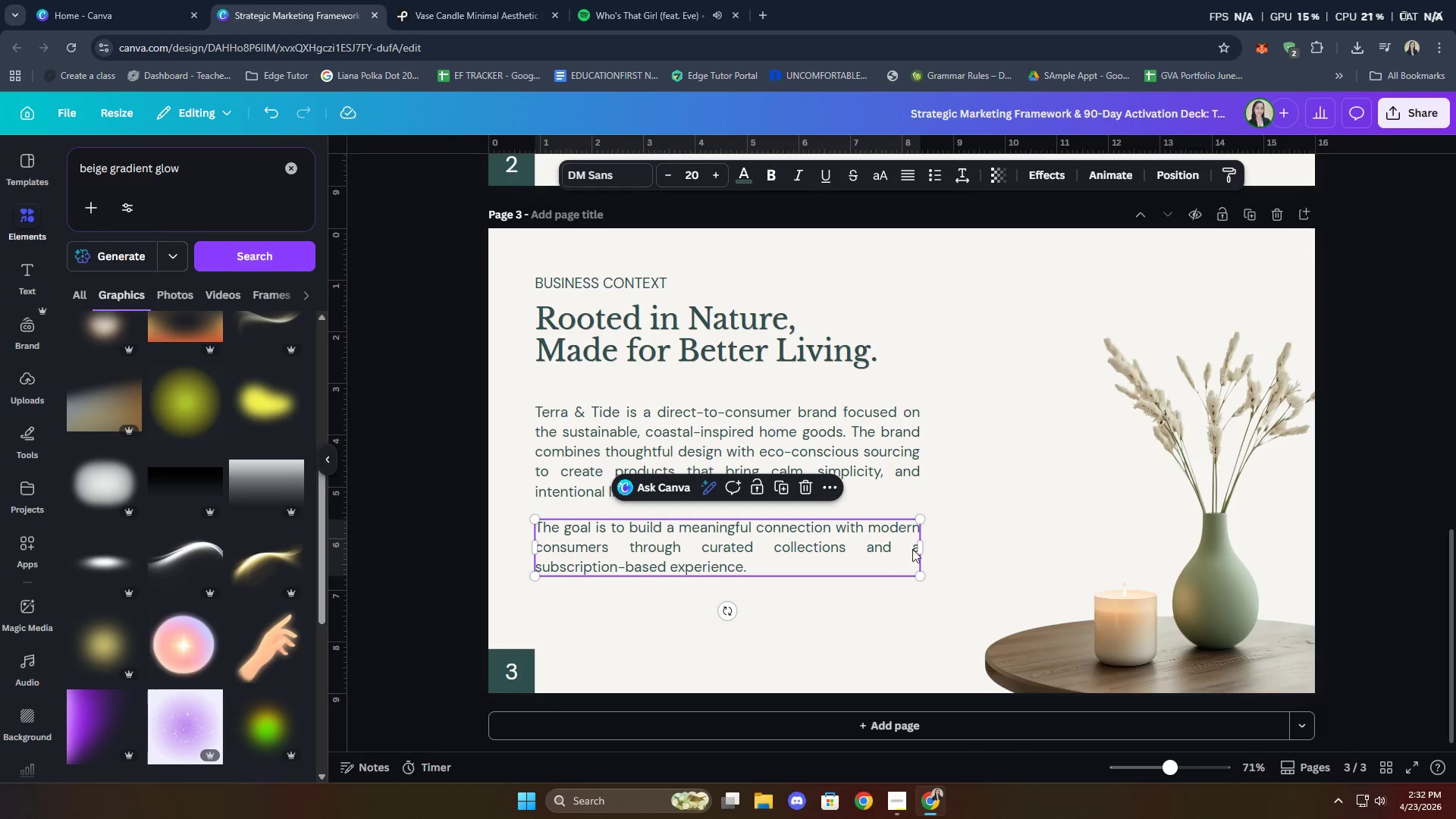 
left_click_drag(start_coordinate=[924, 555], to_coordinate=[936, 563])
 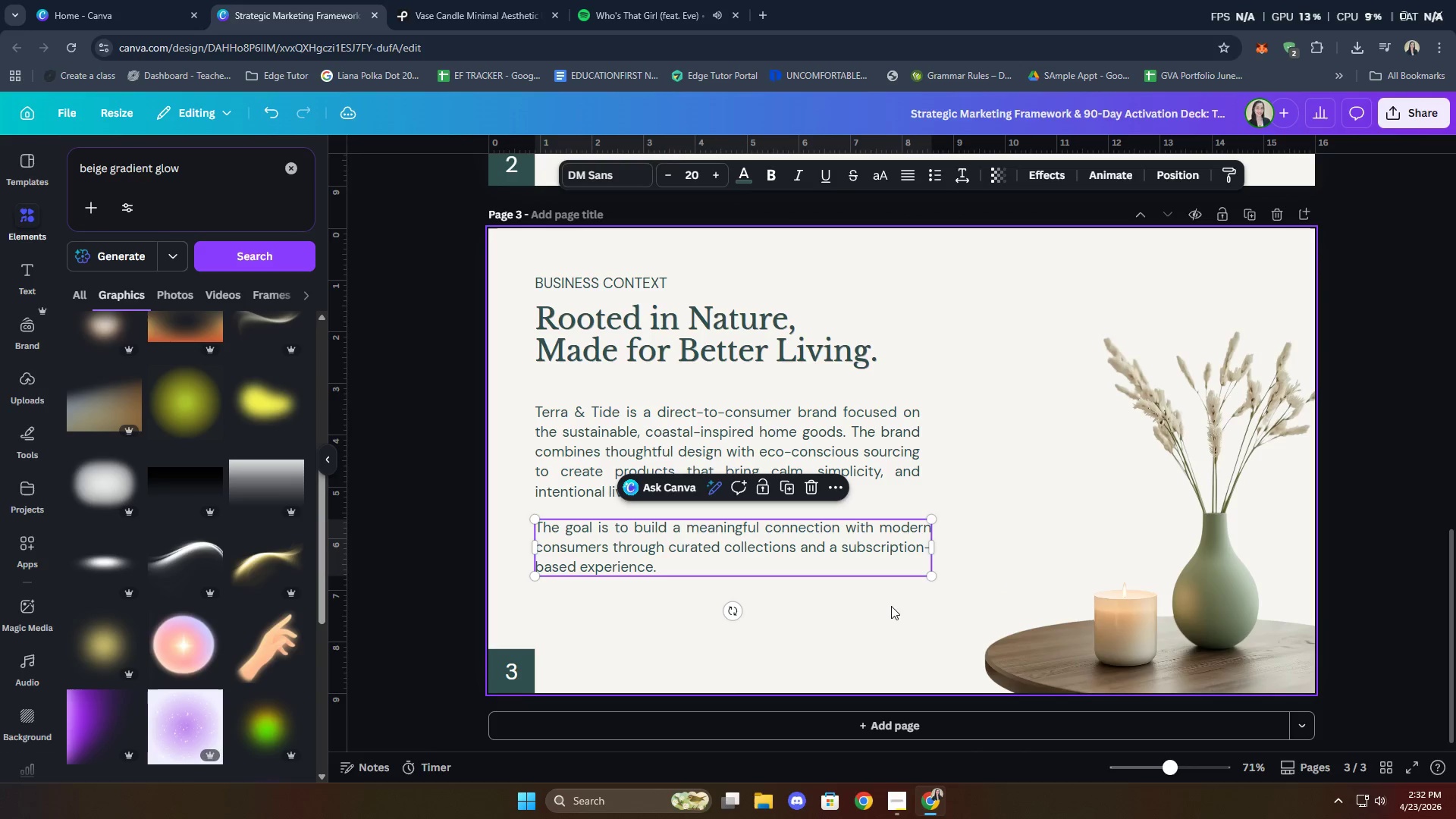 
left_click([891, 606])
 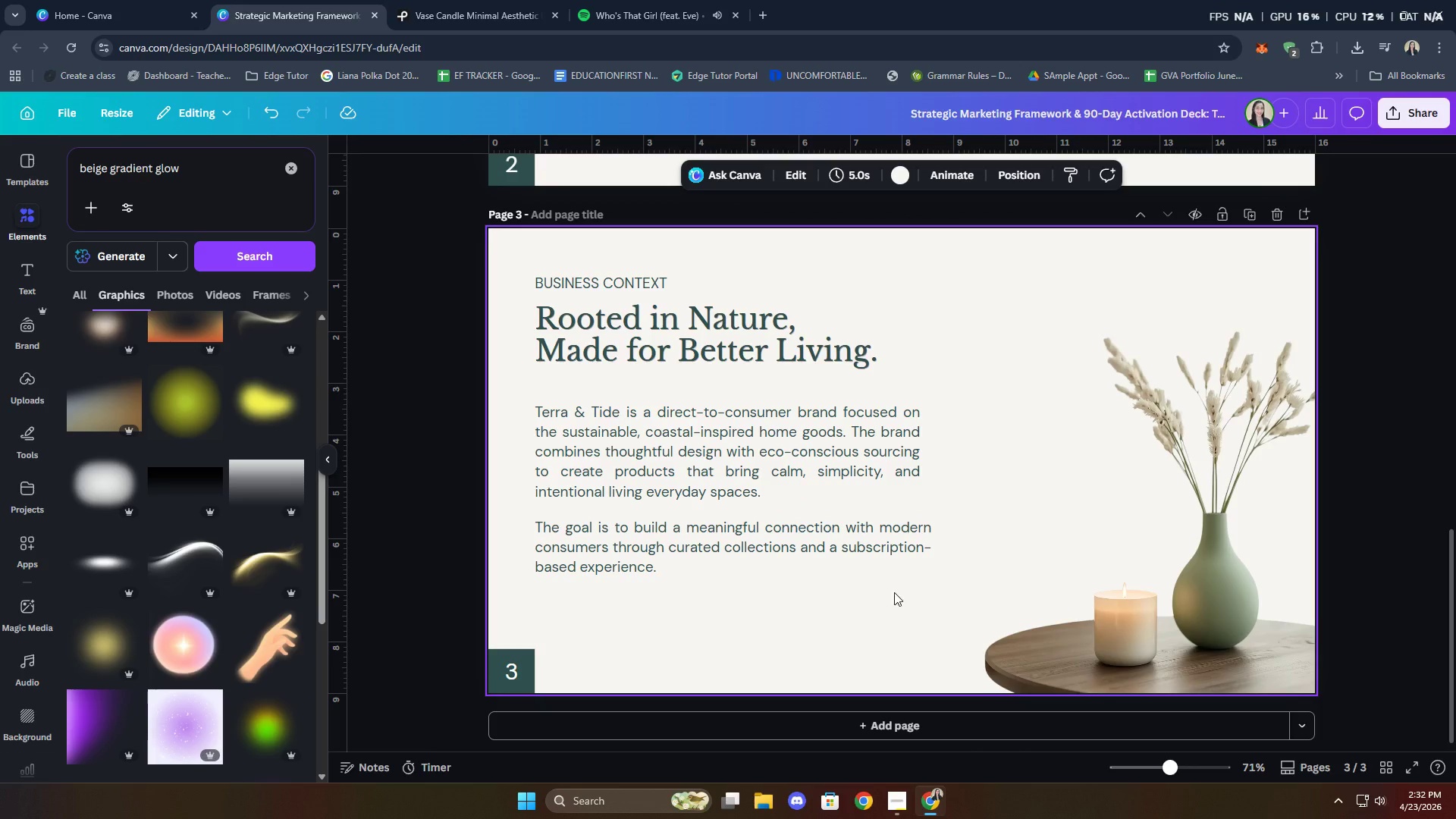 
left_click([905, 451])
 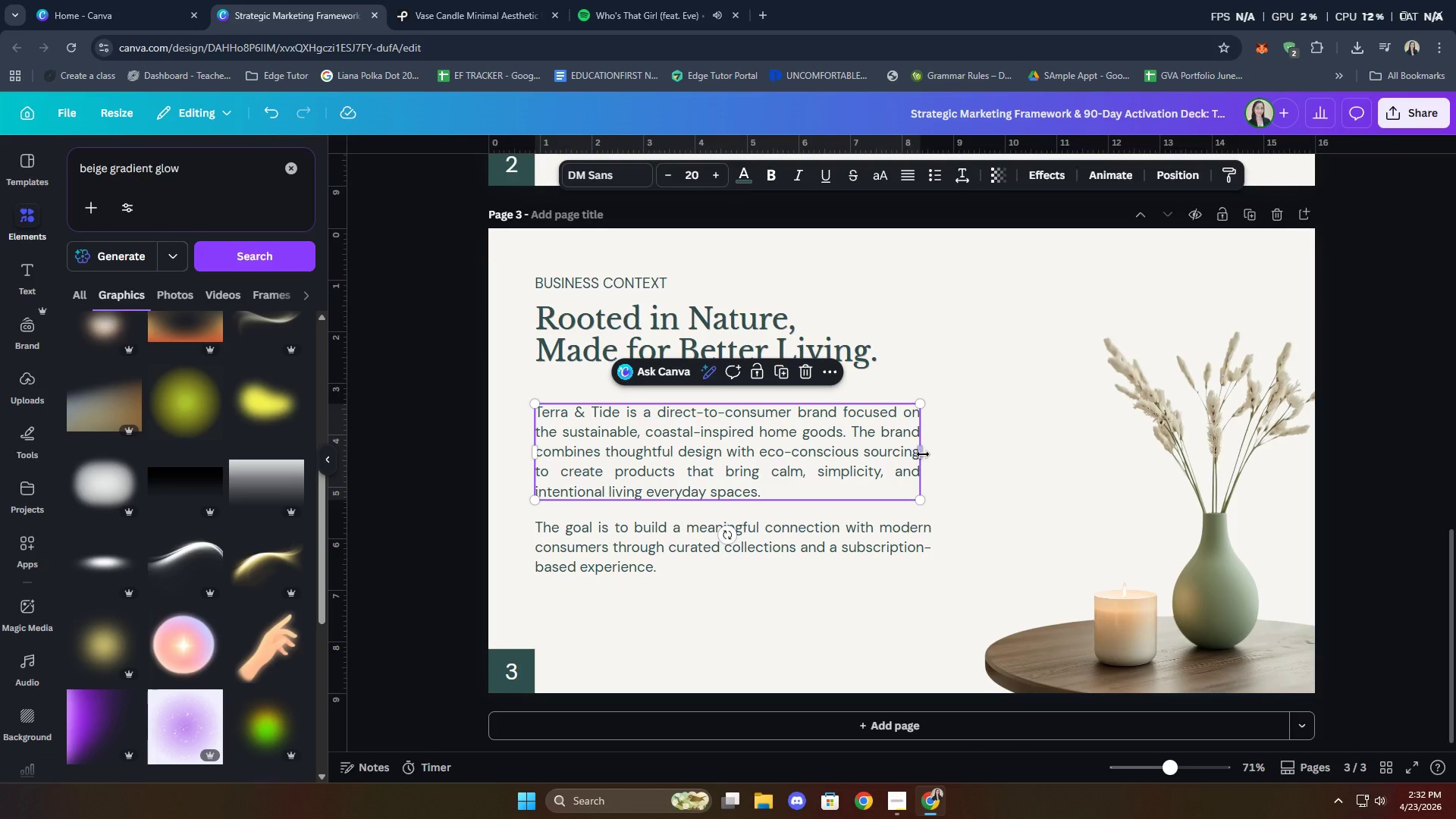 
left_click_drag(start_coordinate=[924, 455], to_coordinate=[936, 458])
 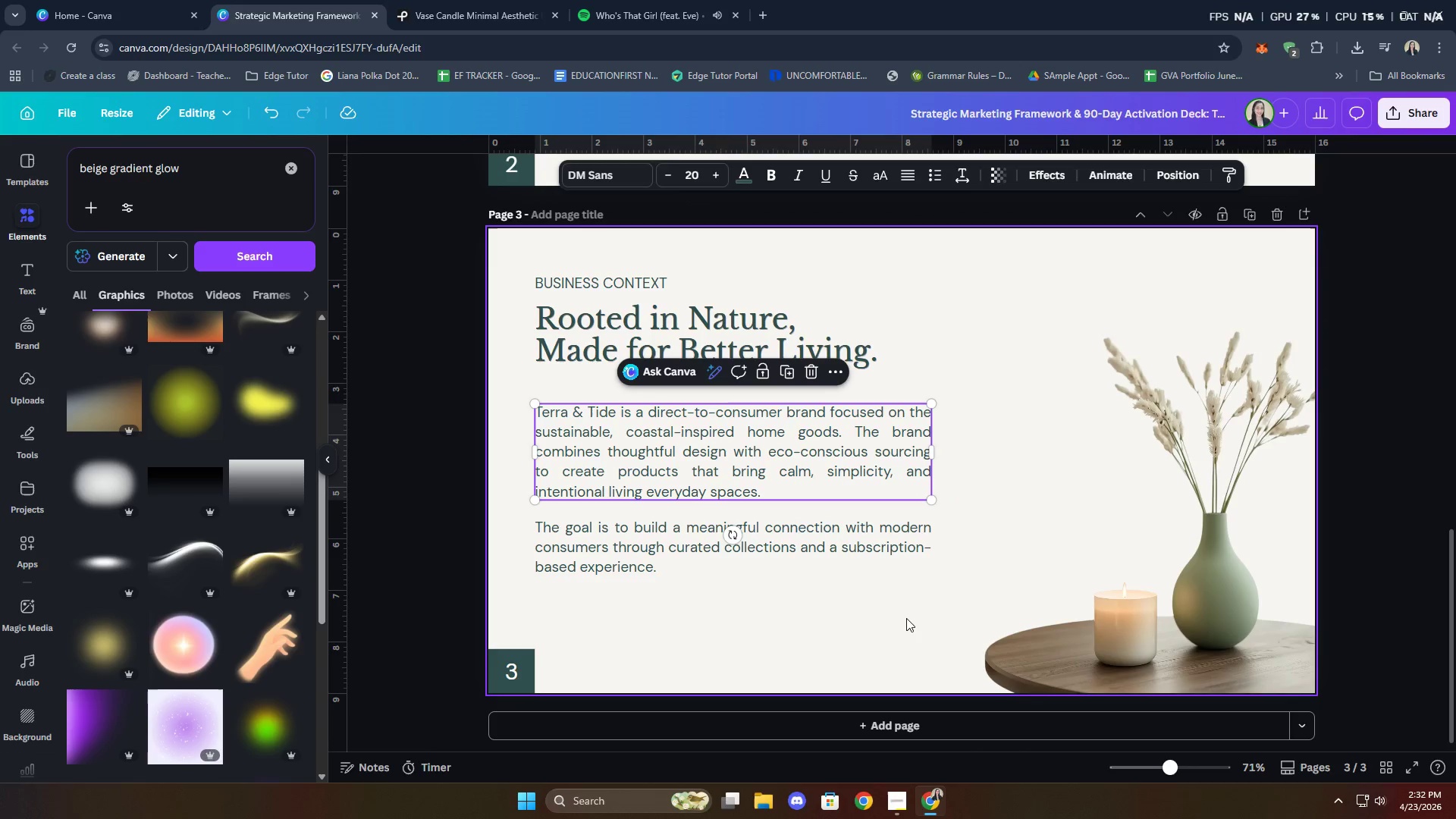 
left_click([905, 624])
 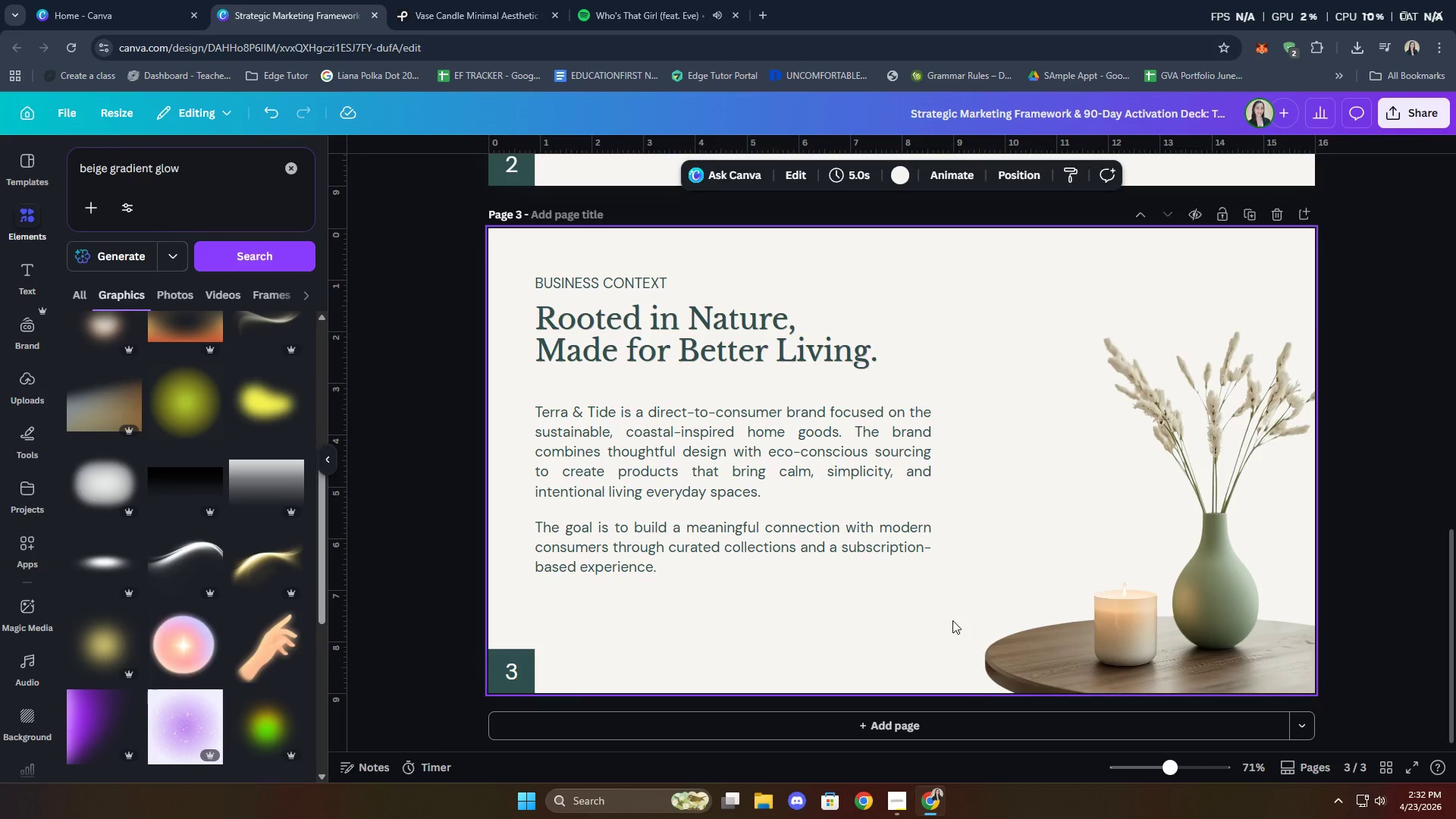 
left_click([1365, 504])
 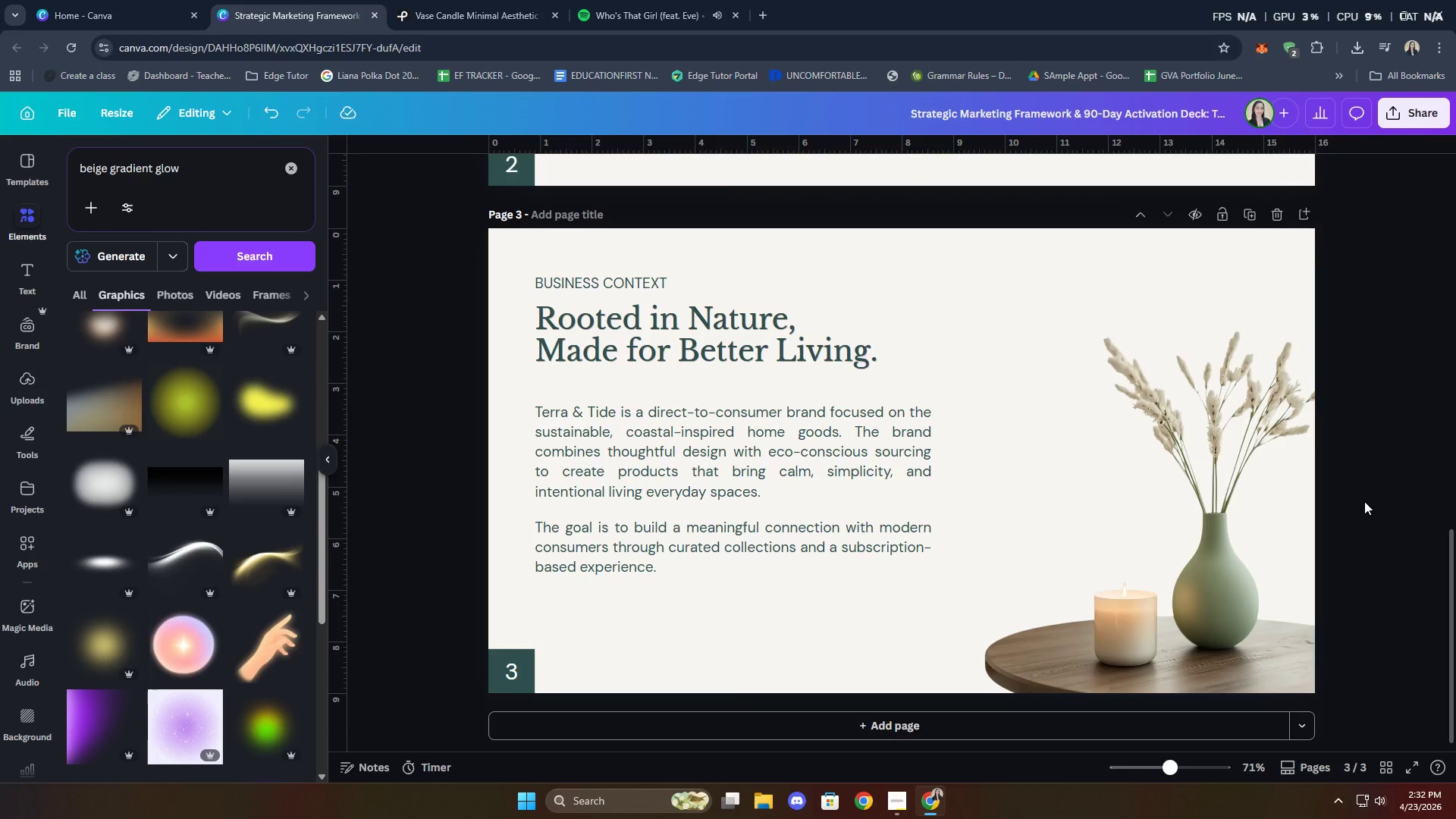 
wait(8.61)
 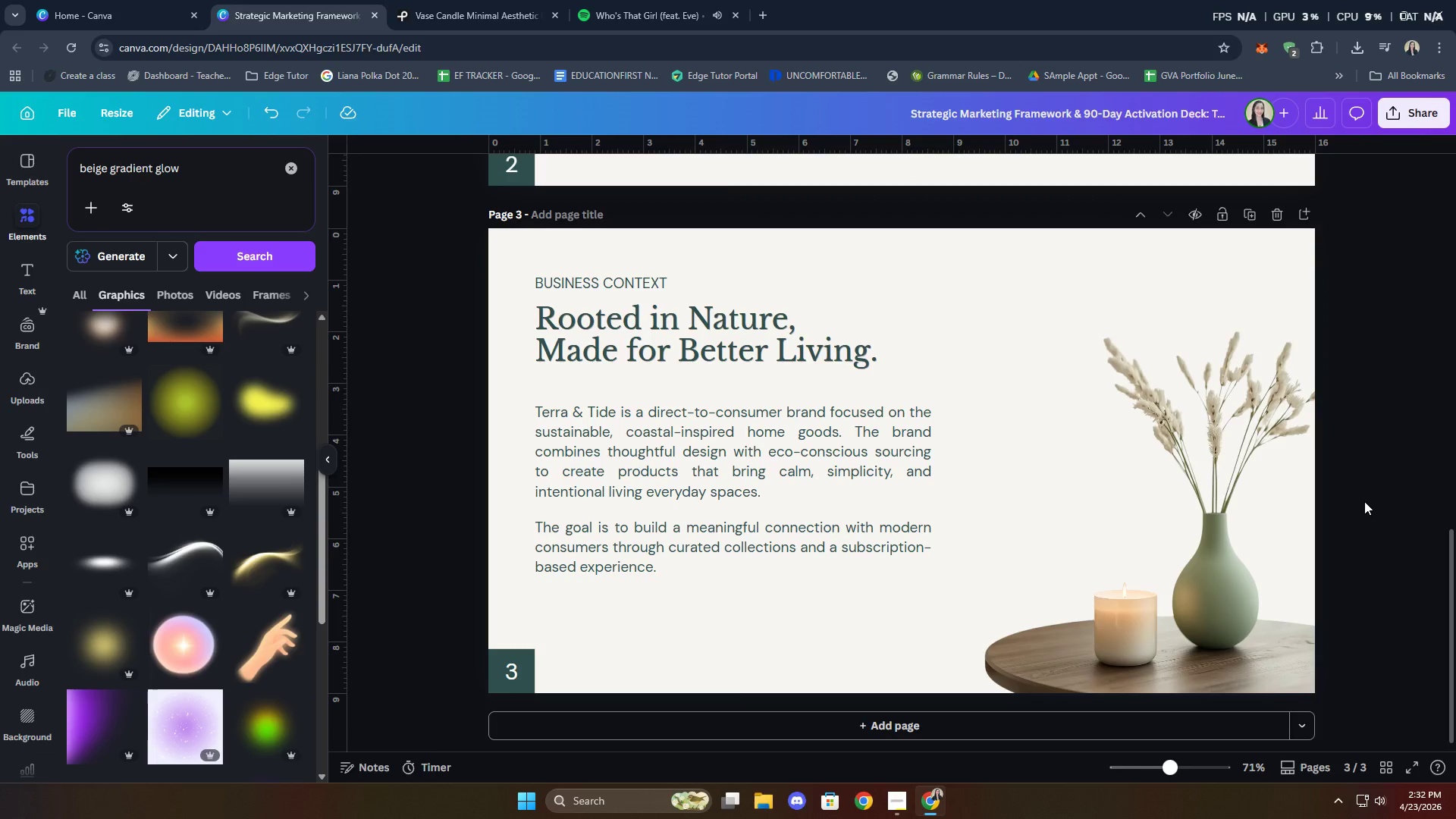 
left_click([897, 792])